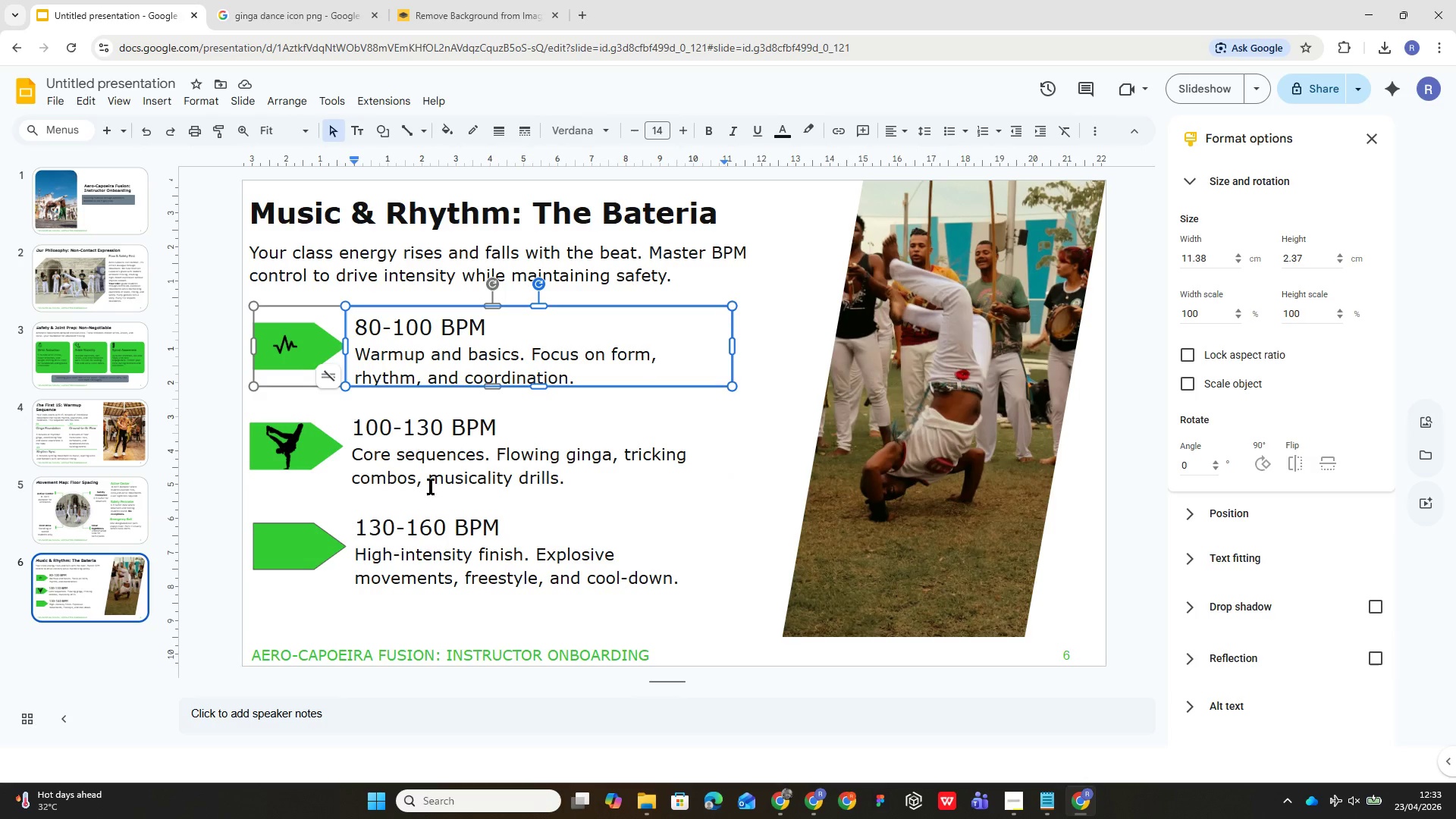 
left_click([431, 488])
 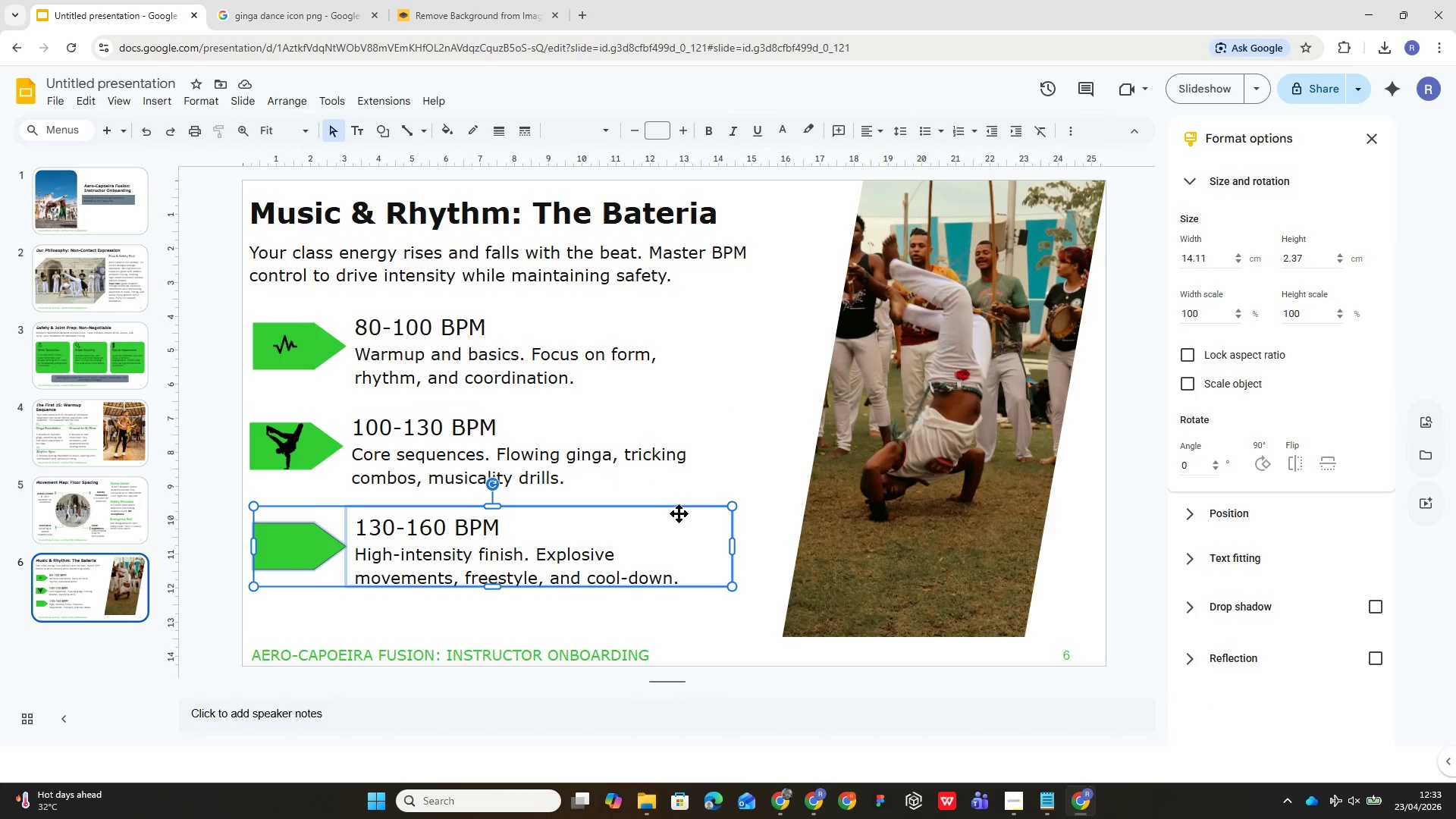 
double_click([678, 468])
 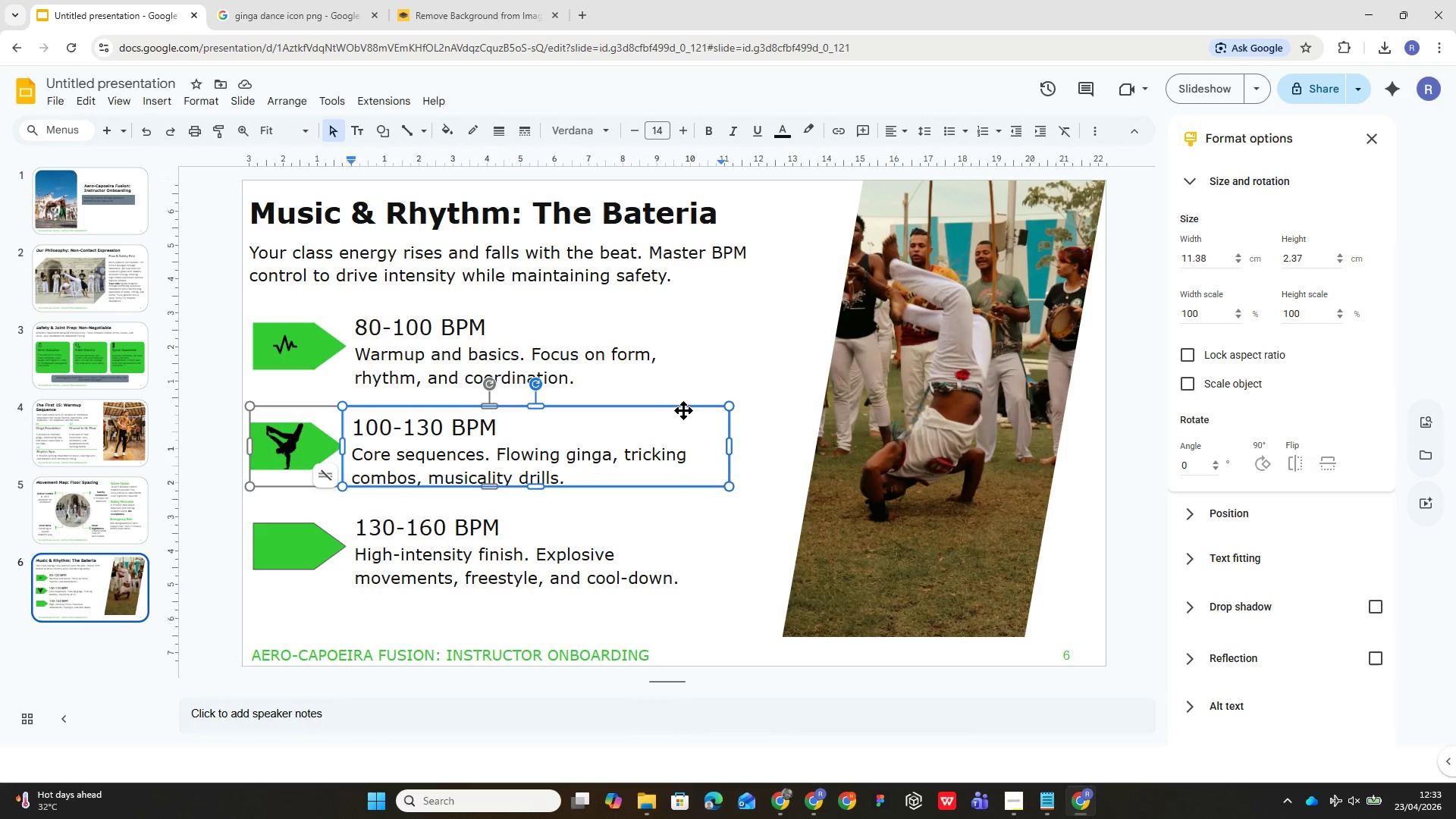 
left_click_drag(start_coordinate=[685, 409], to_coordinate=[693, 361])
 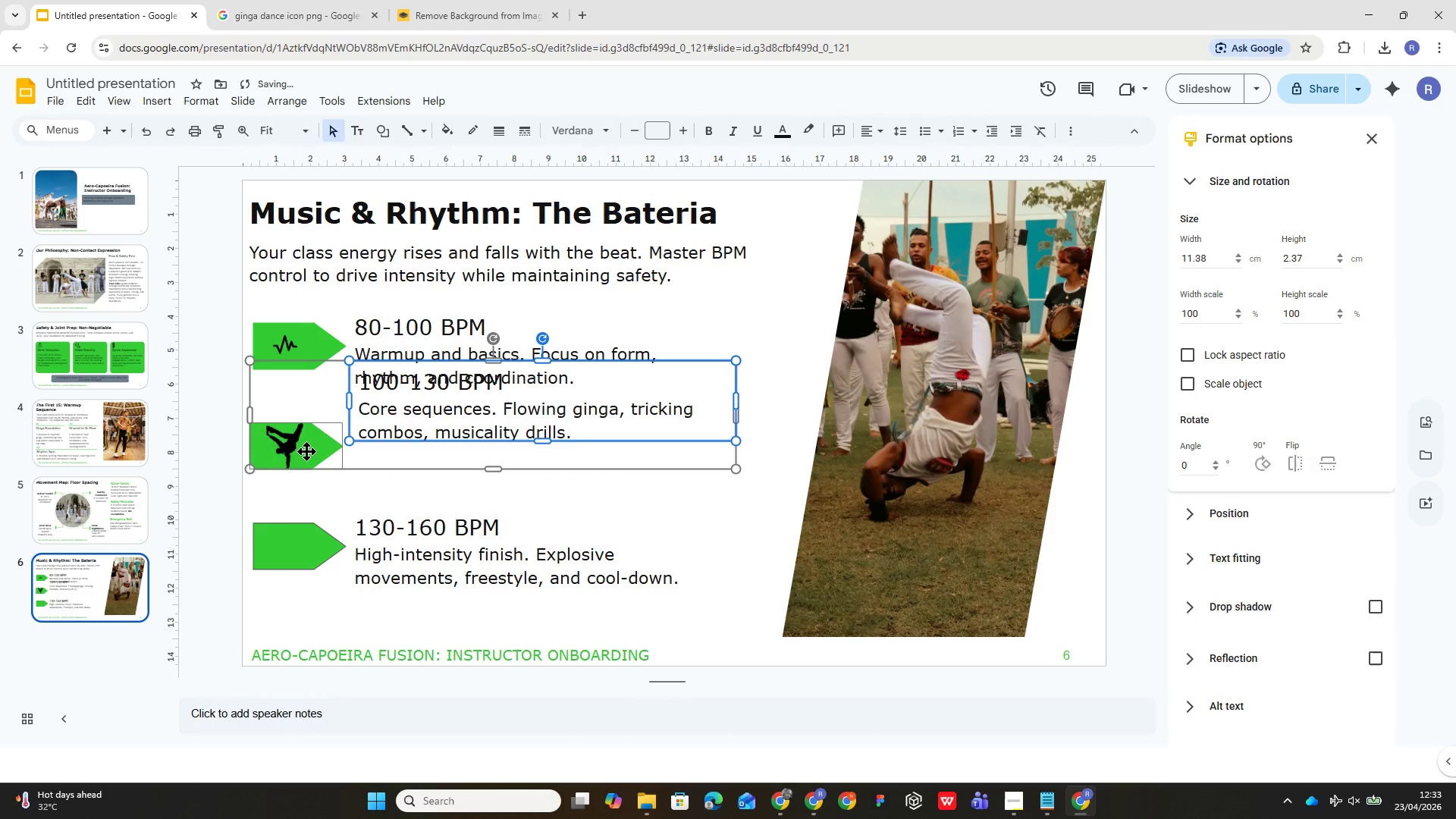 
left_click([306, 451])
 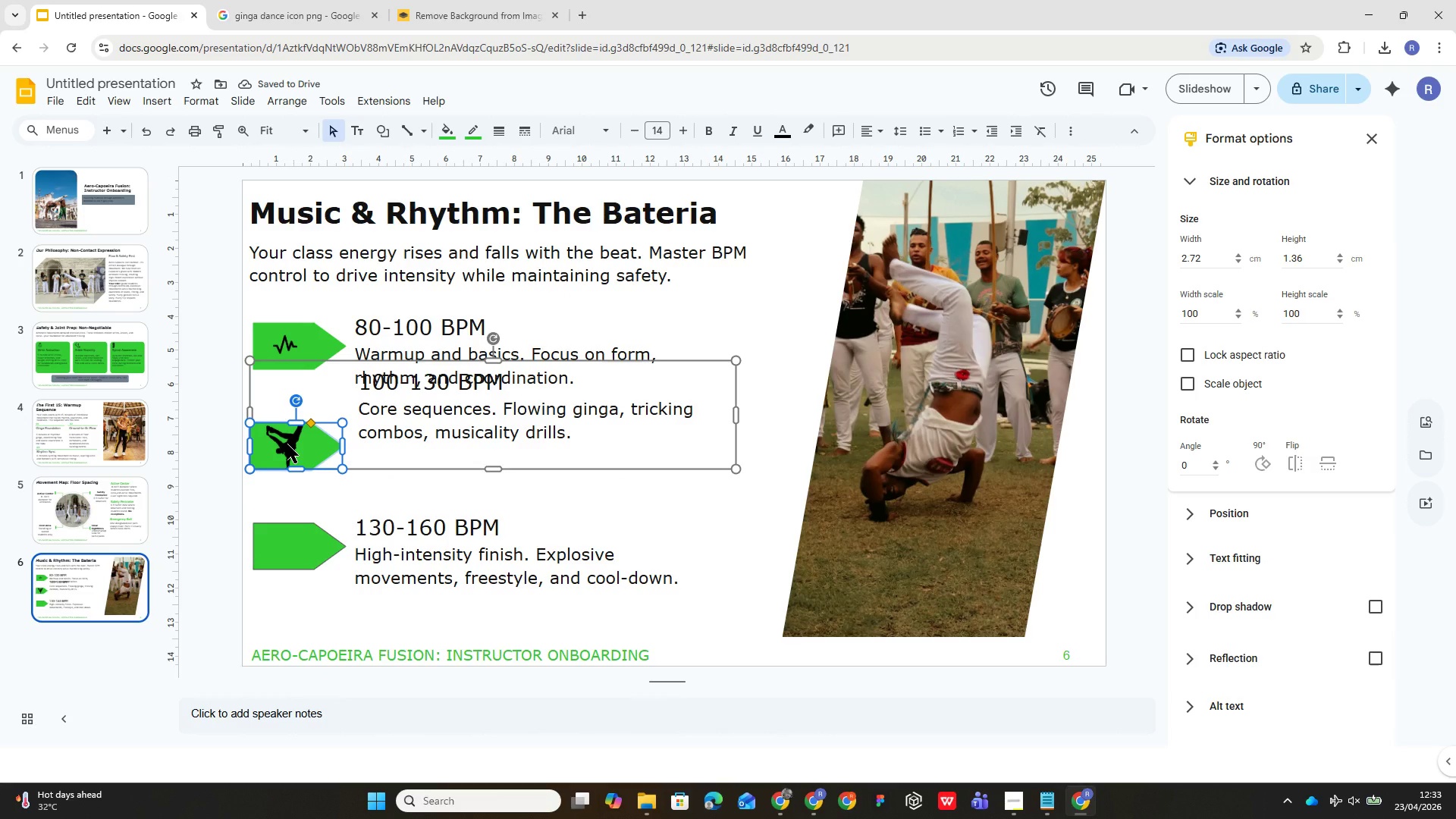 
hold_key(key=ControlLeft, duration=1.84)
double_click([287, 444])
 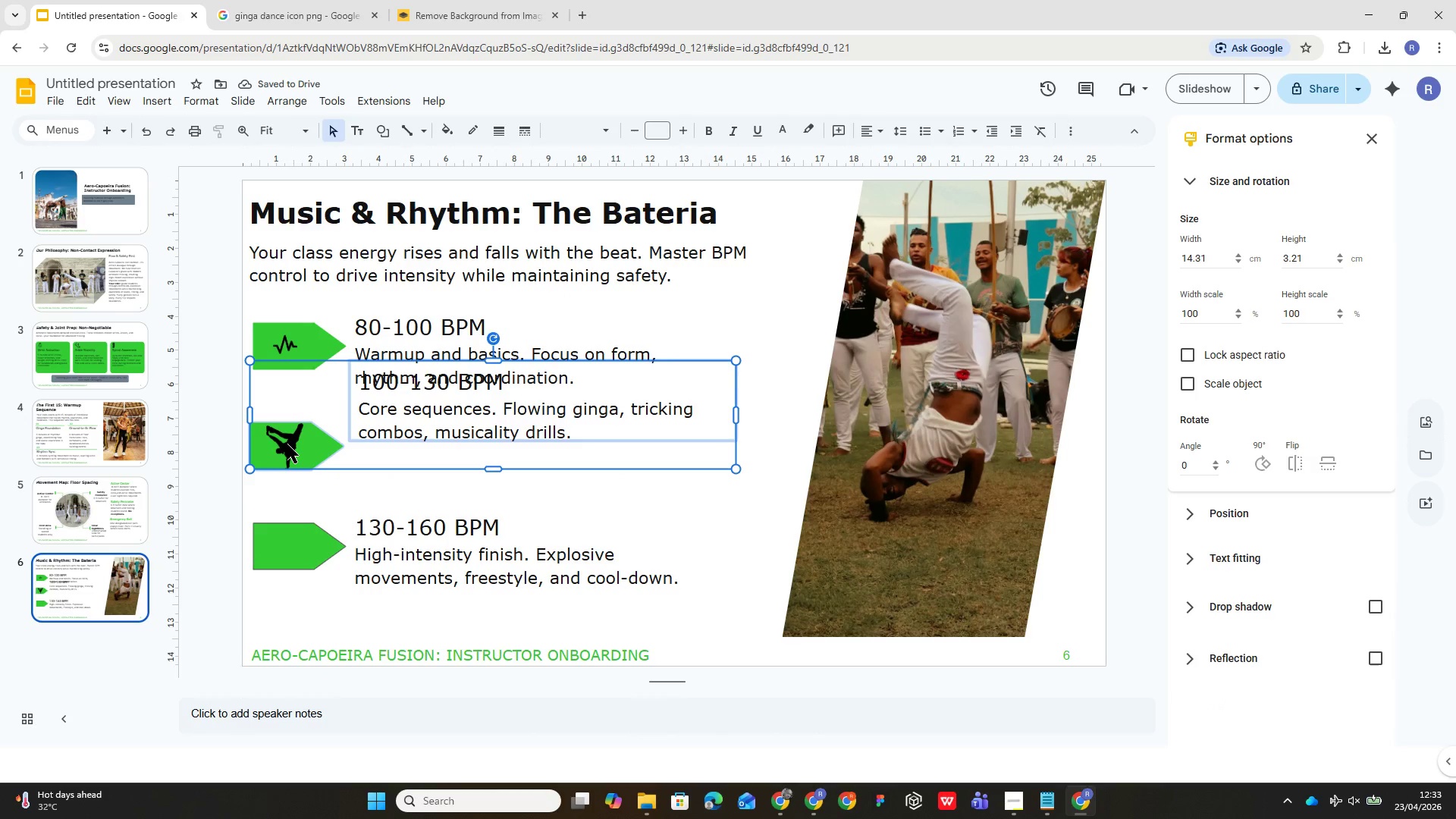 
triple_click([287, 444])
 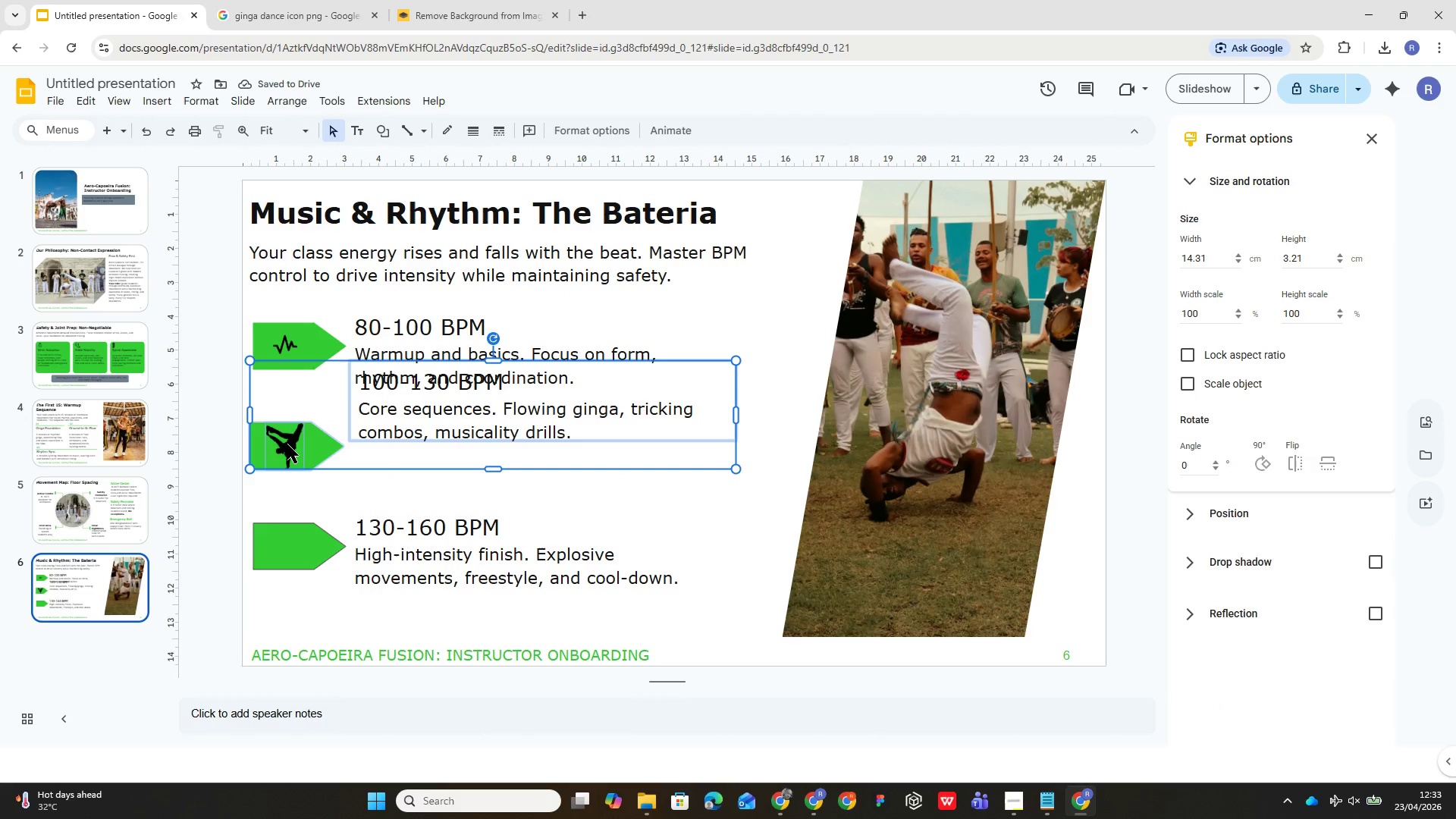 
left_click([287, 444])
 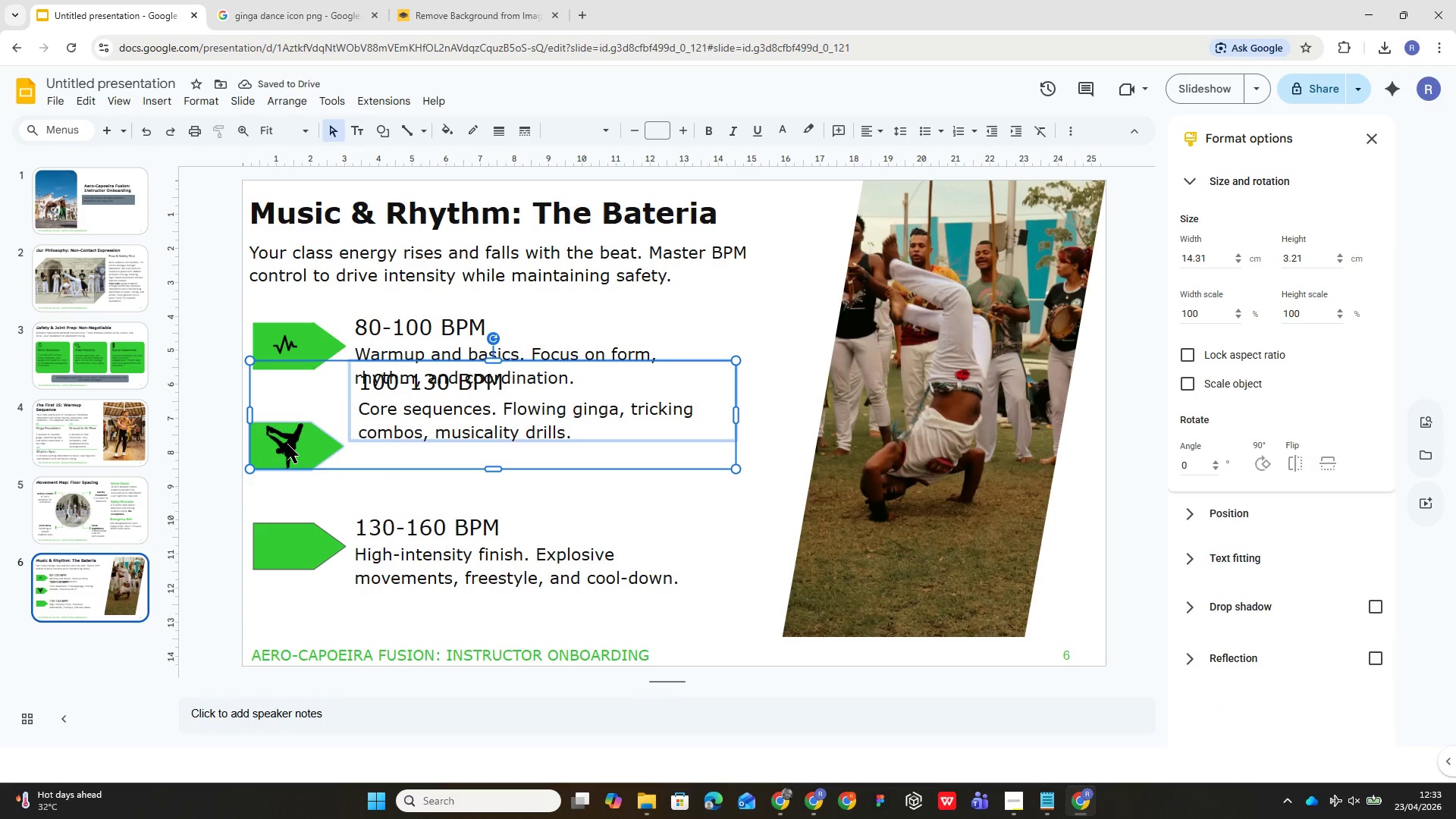 
hold_key(key=ControlLeft, duration=0.75)
left_click([287, 444])
 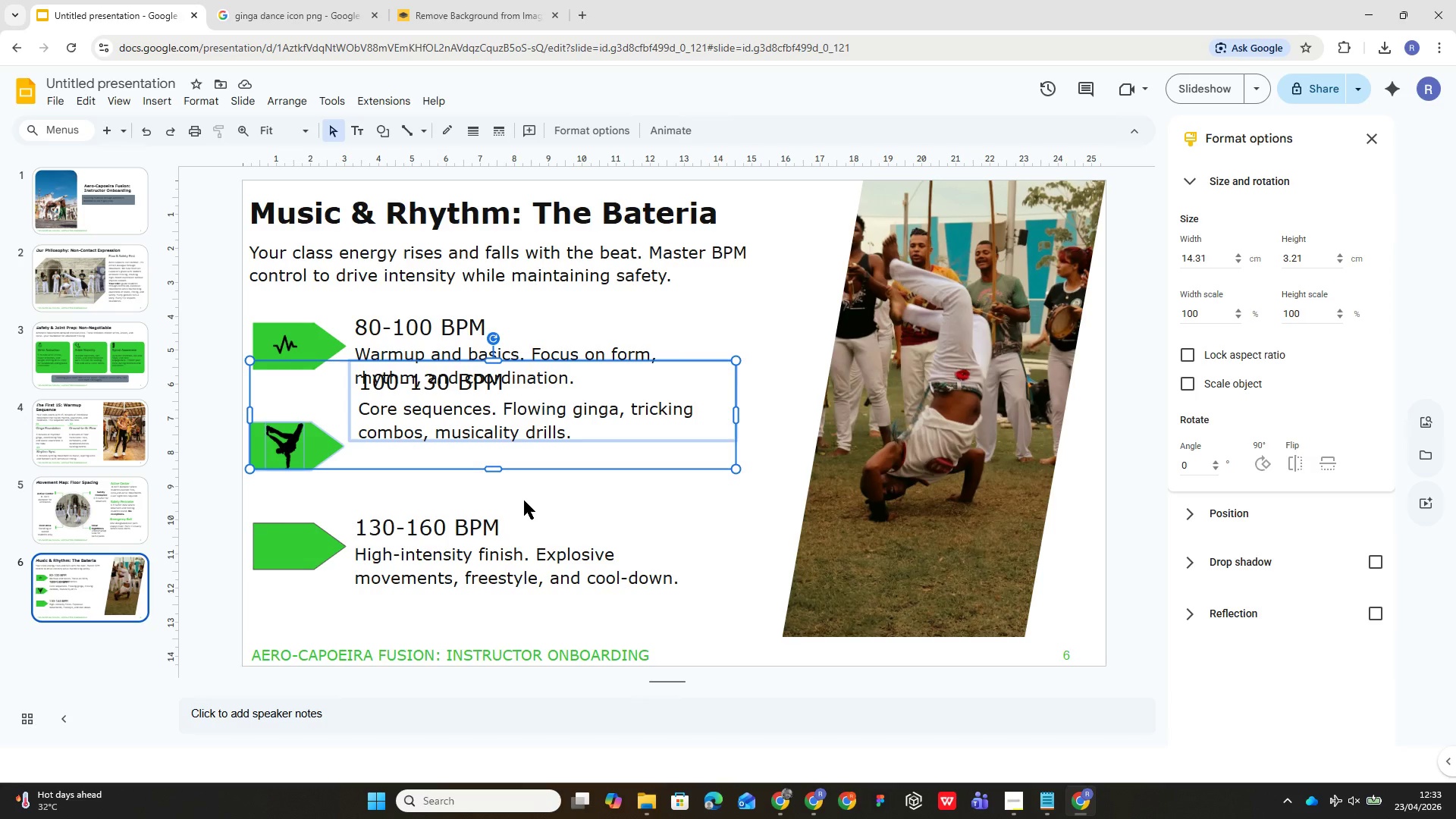 
key(Control+Z)
 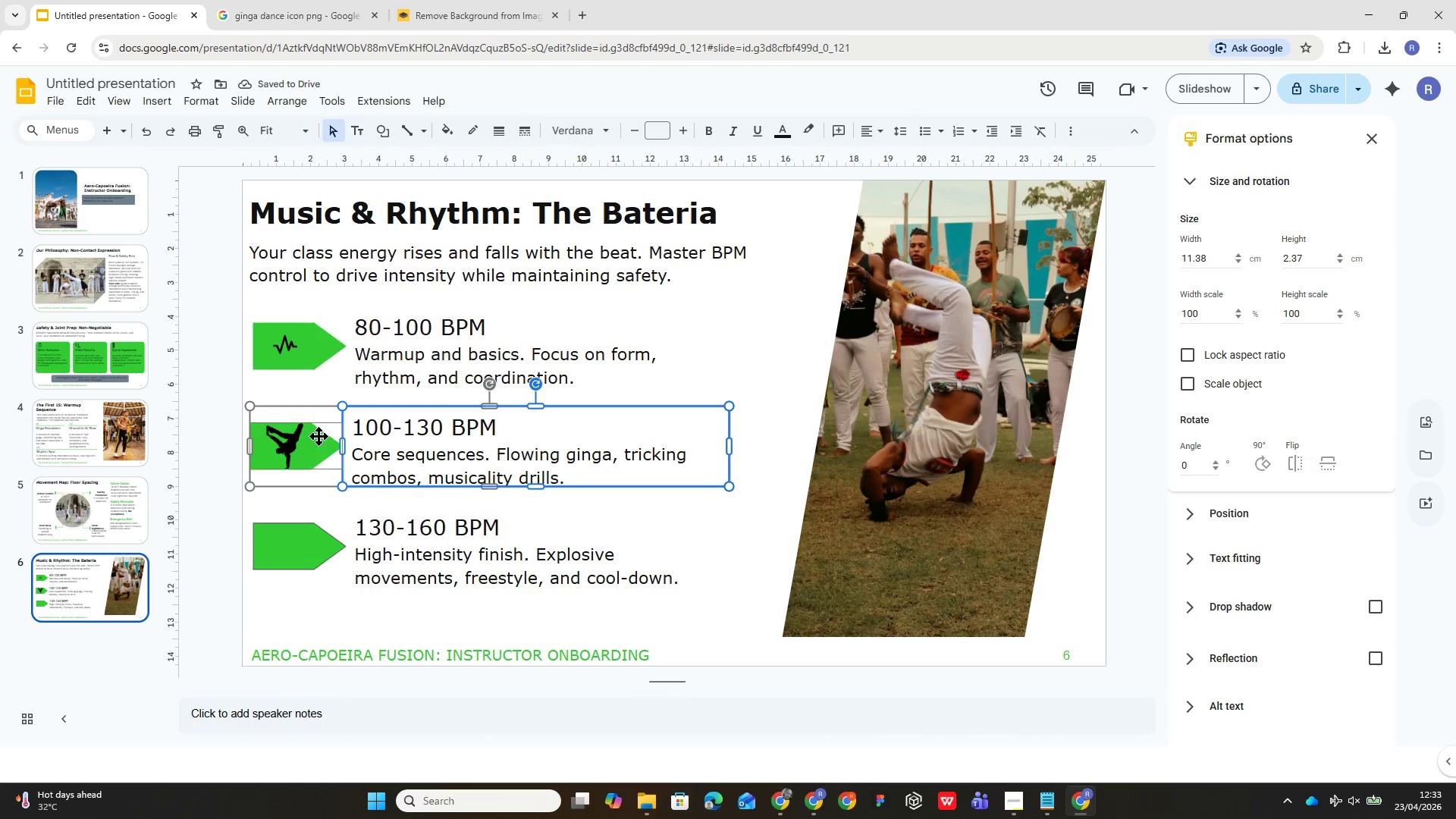 
wait(5.38)
 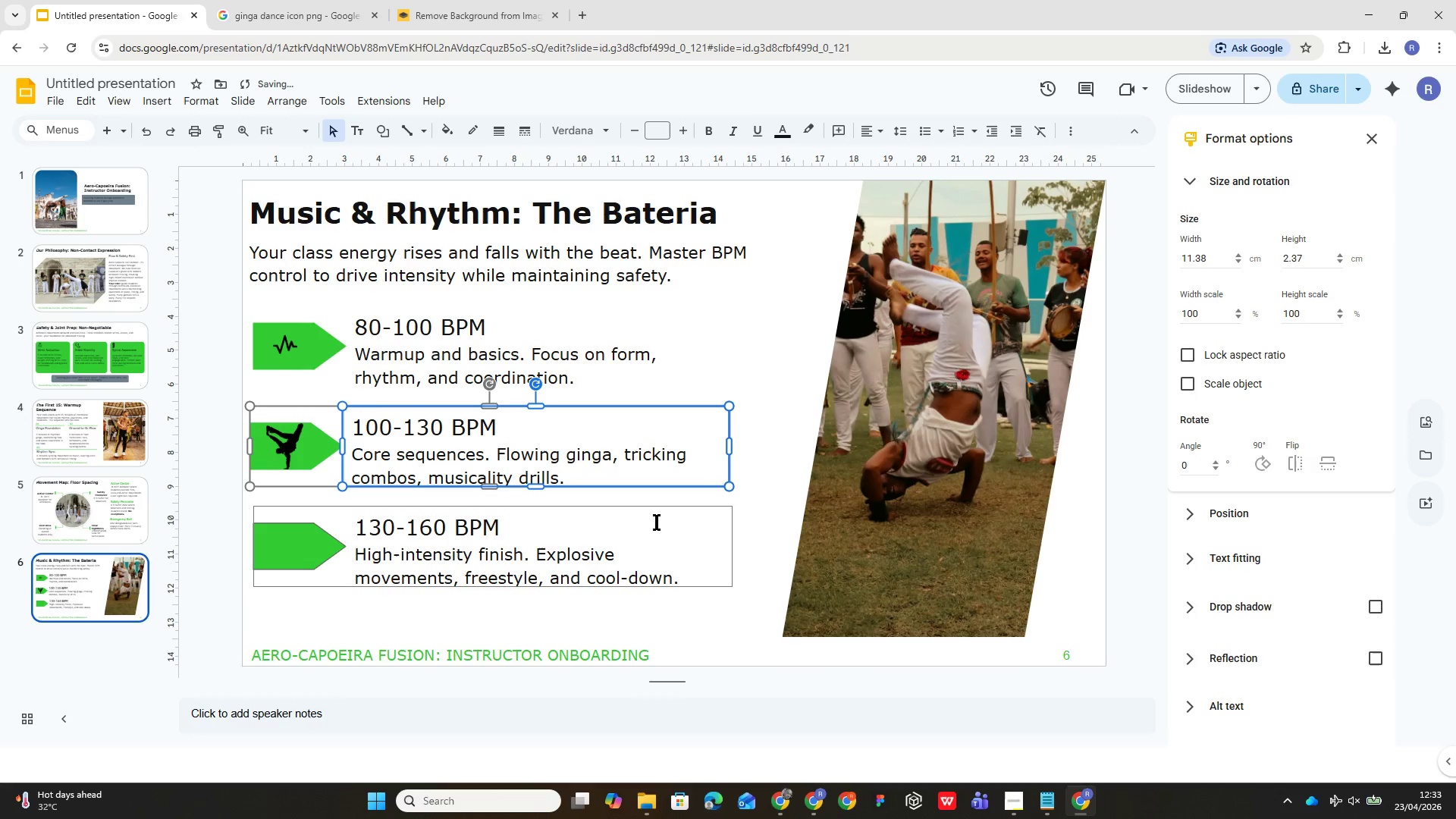 
left_click([435, 463])
 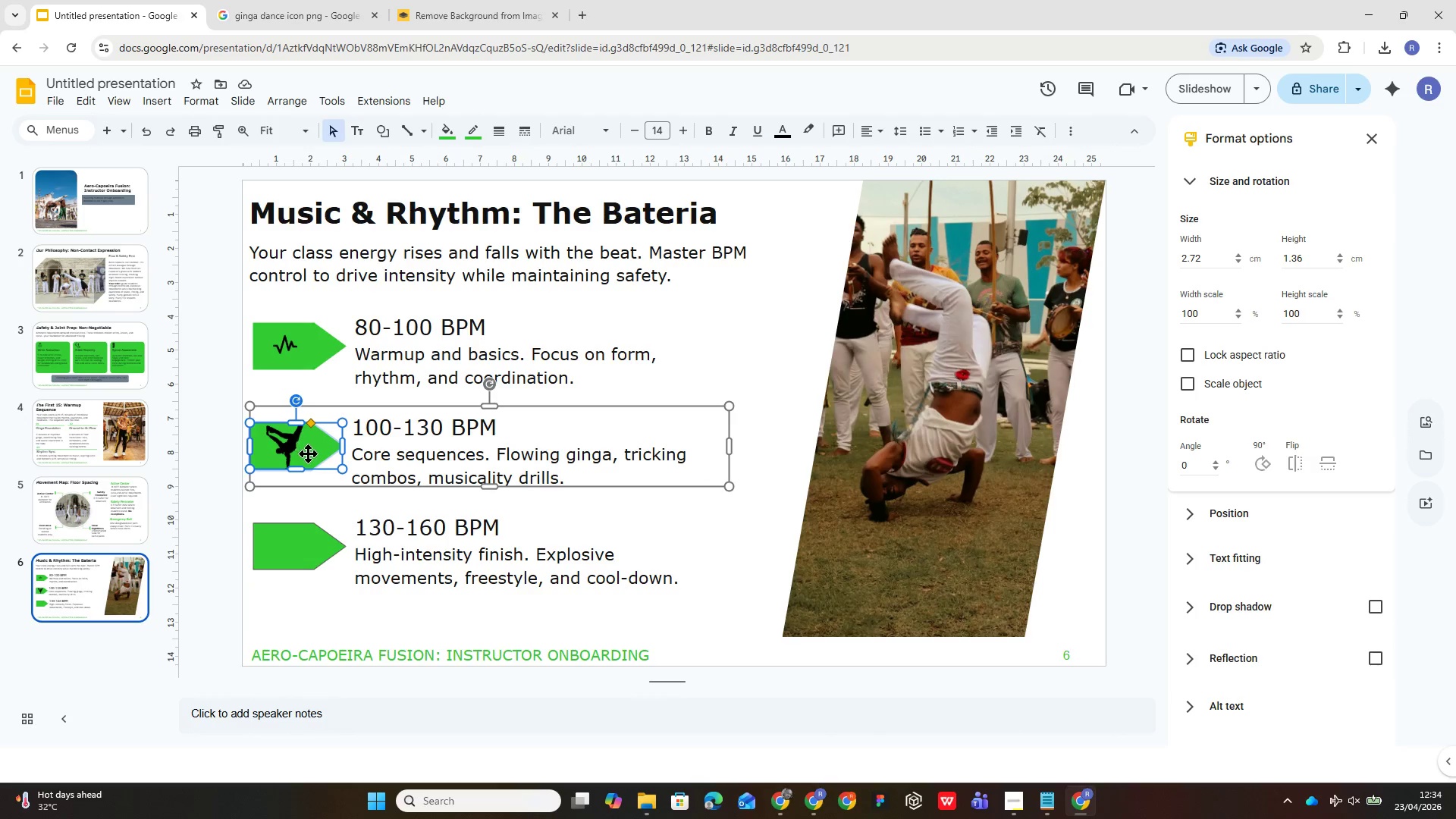 
left_click([282, 441])
 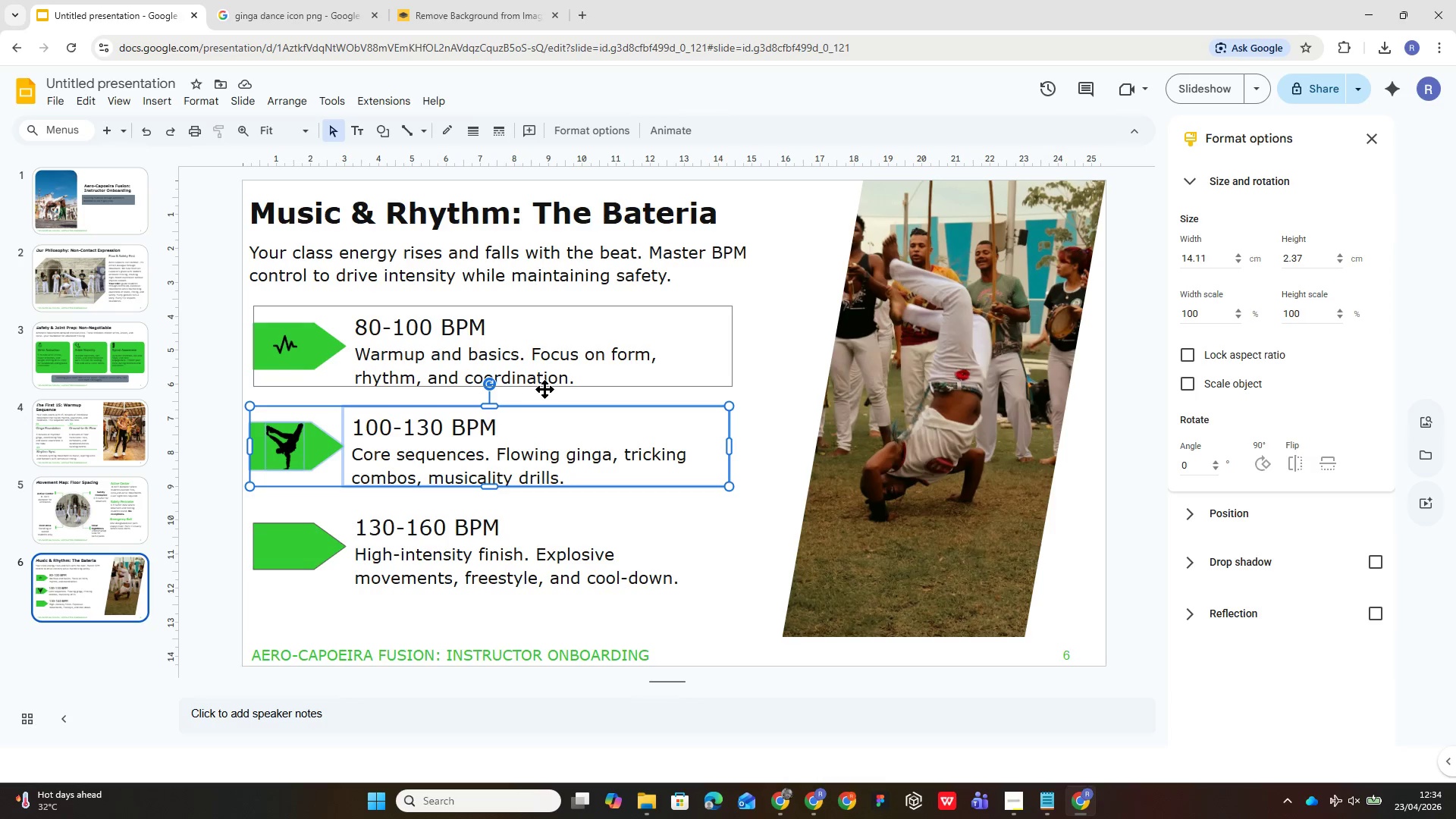 
key(Alt+Control+G)
 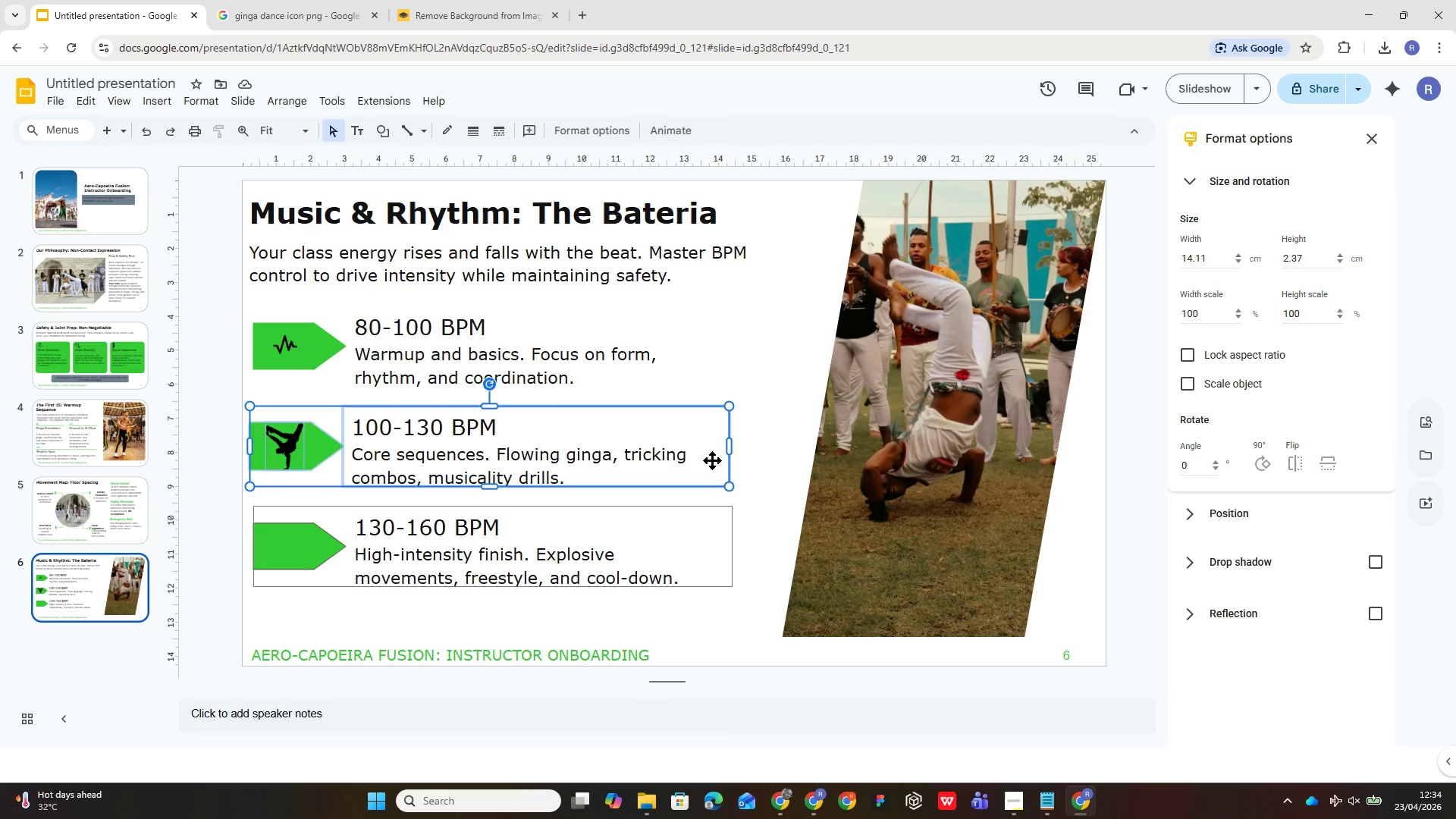 
left_click([801, 353])
 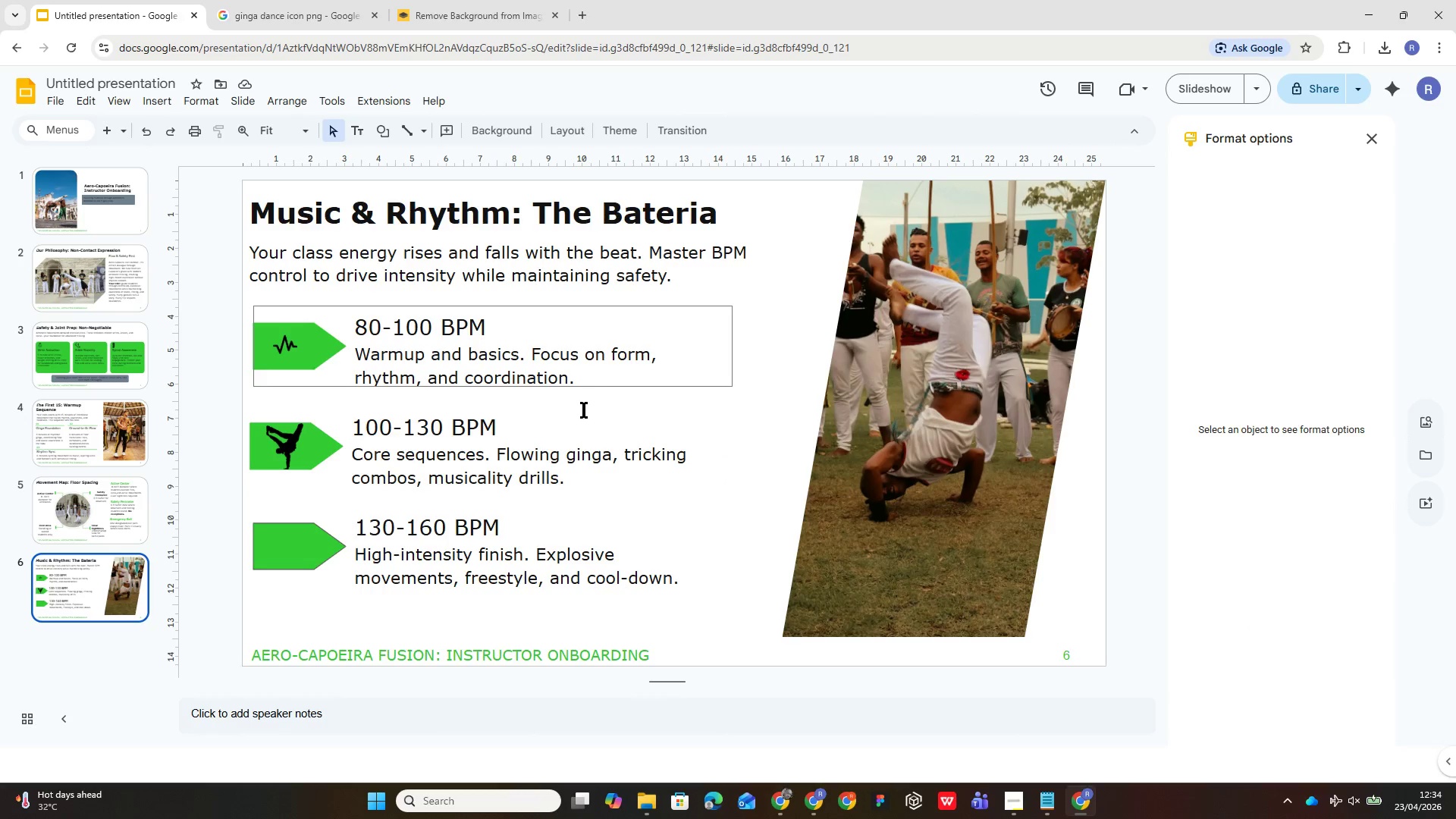 
left_click([572, 457])
 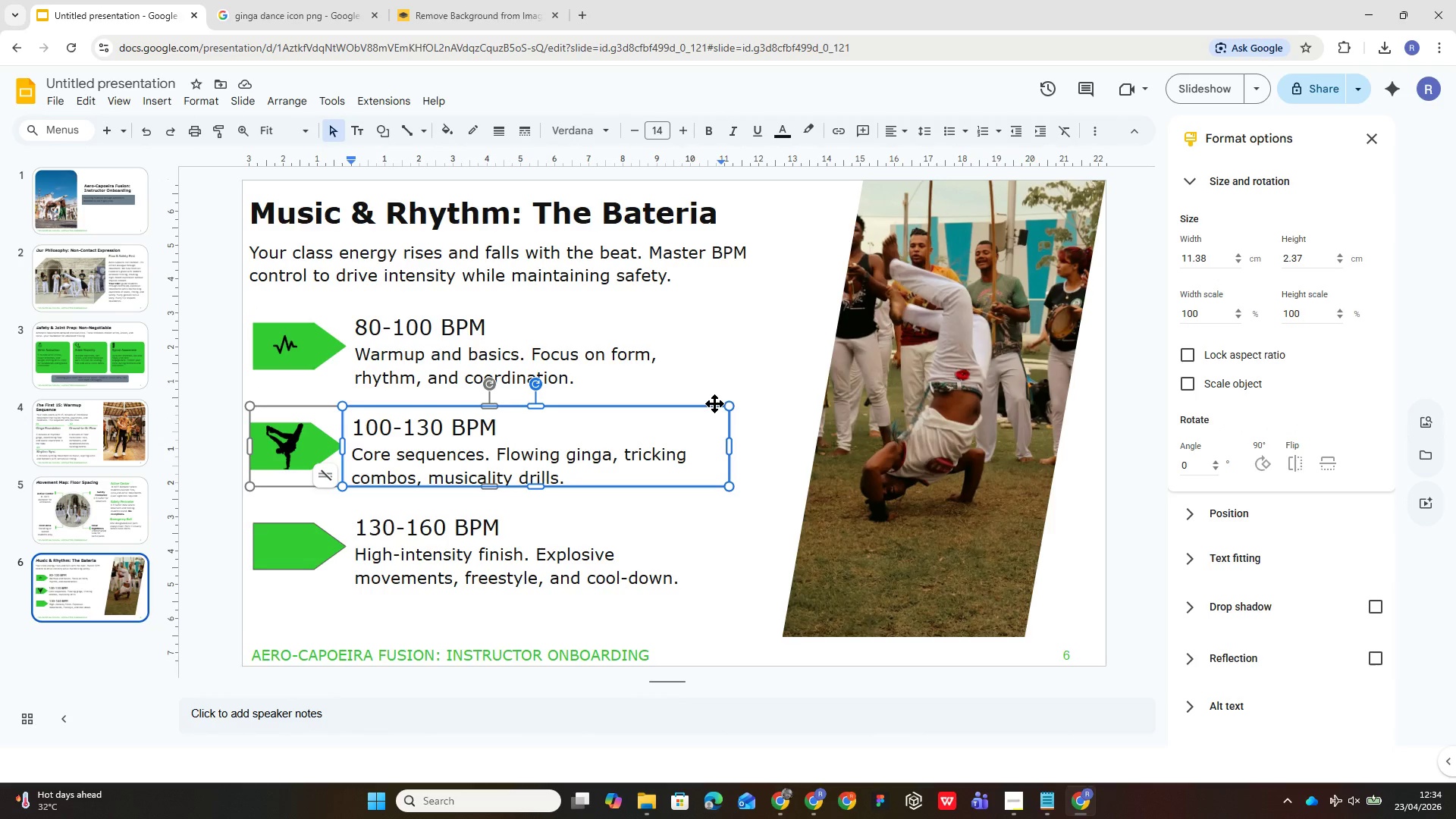 
left_click_drag(start_coordinate=[714, 403], to_coordinate=[733, 356])
 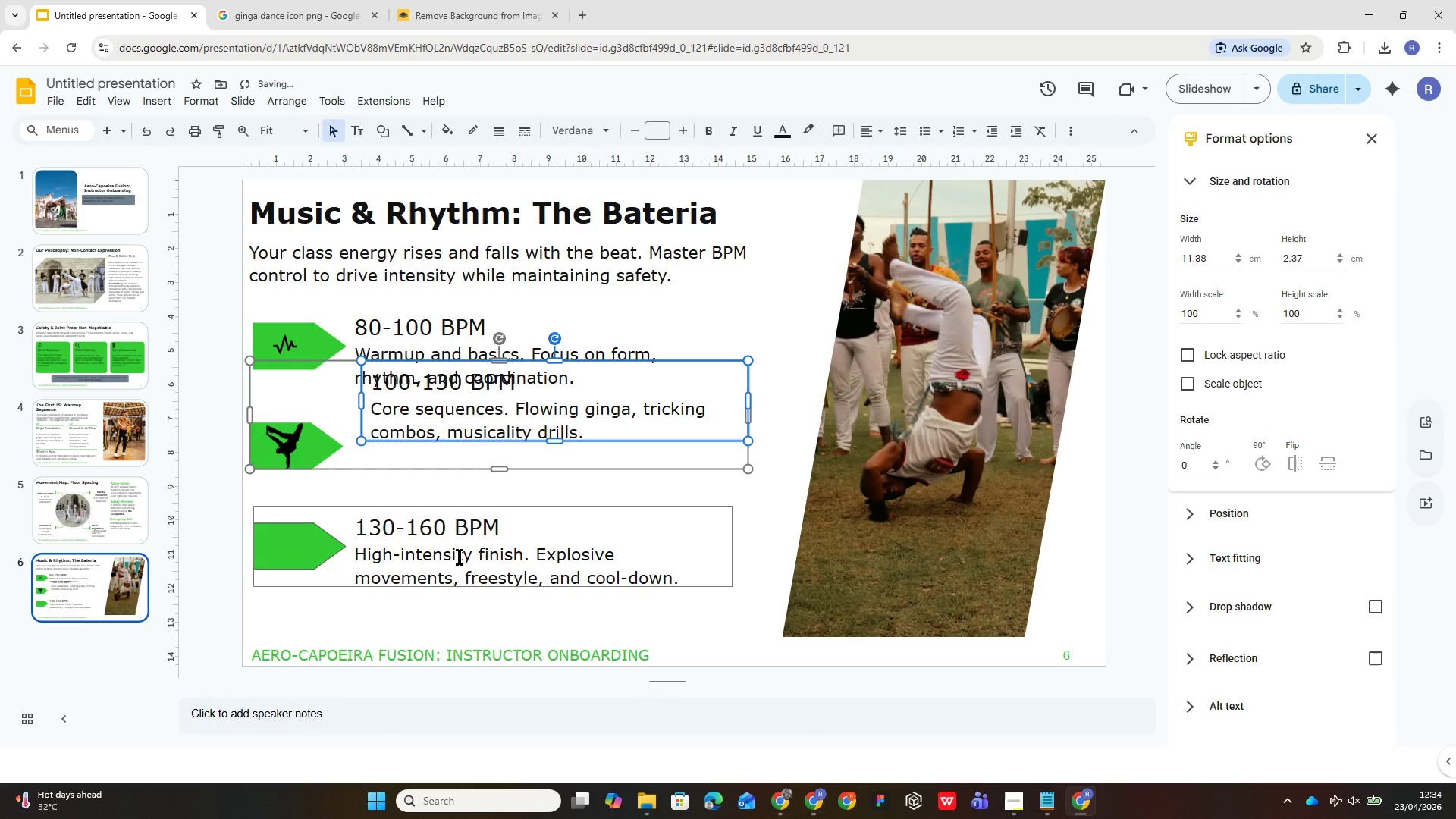 
key(Control+Z)
 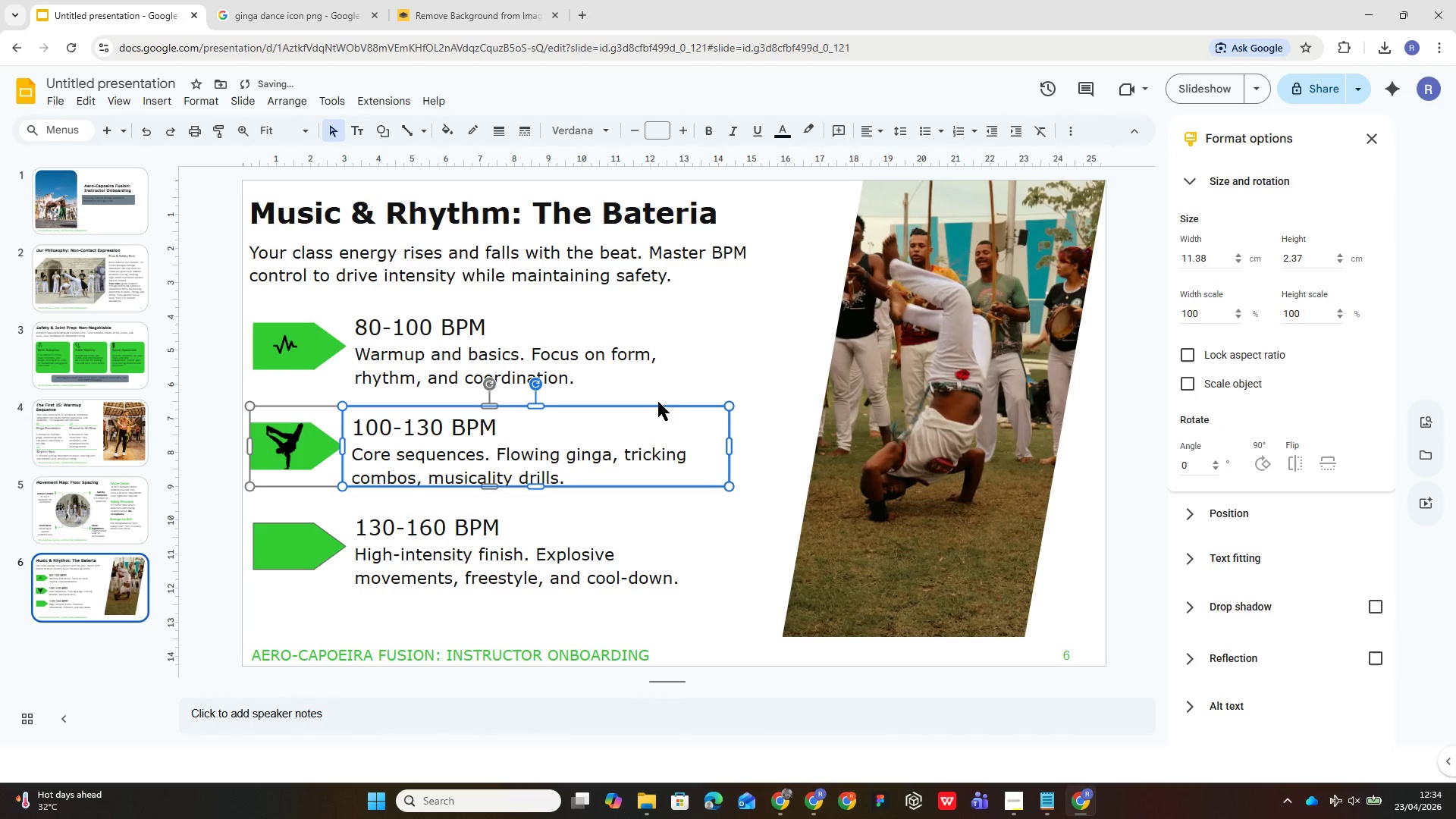 
left_click([632, 402])
 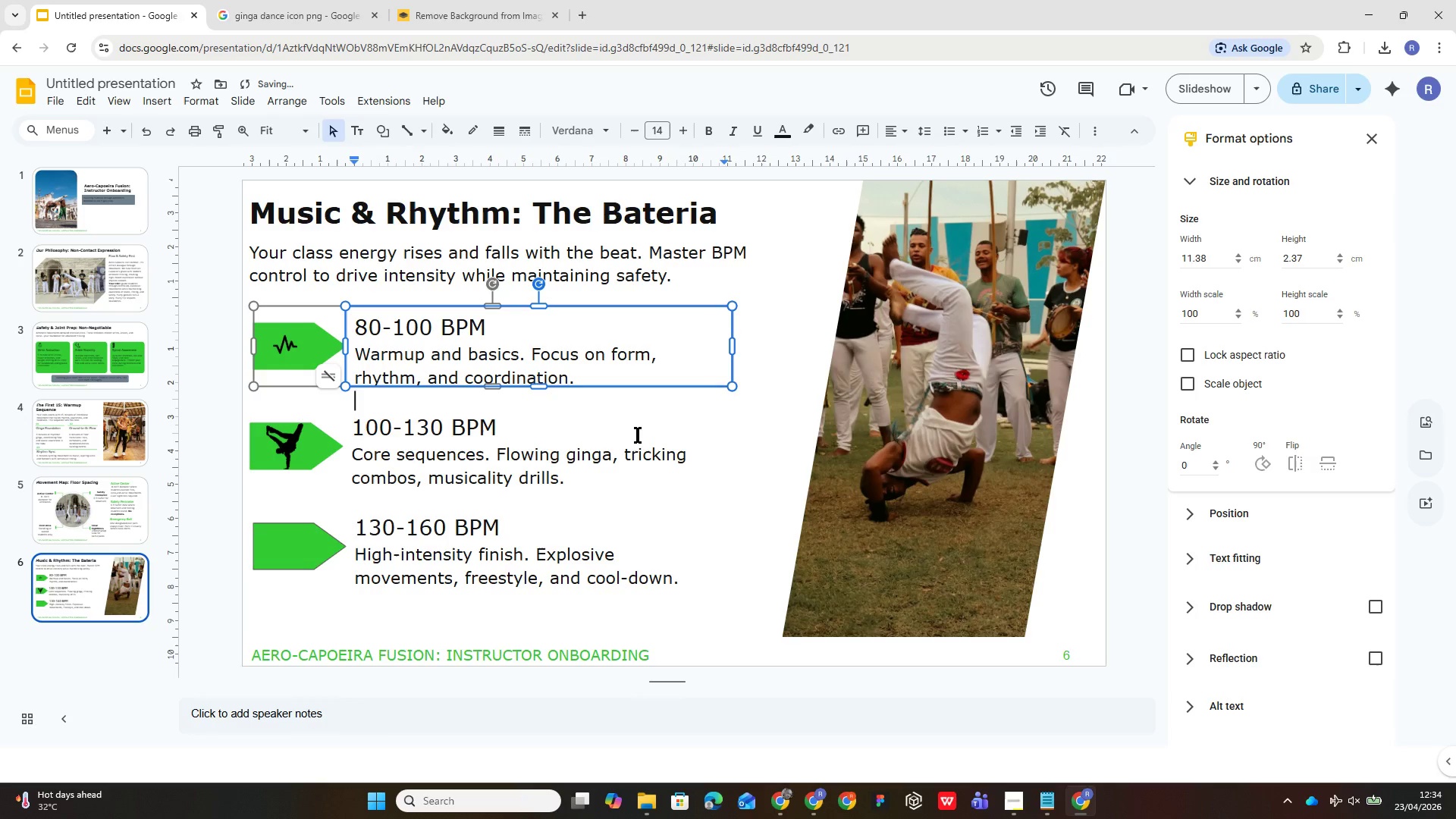 
left_click([638, 438])
 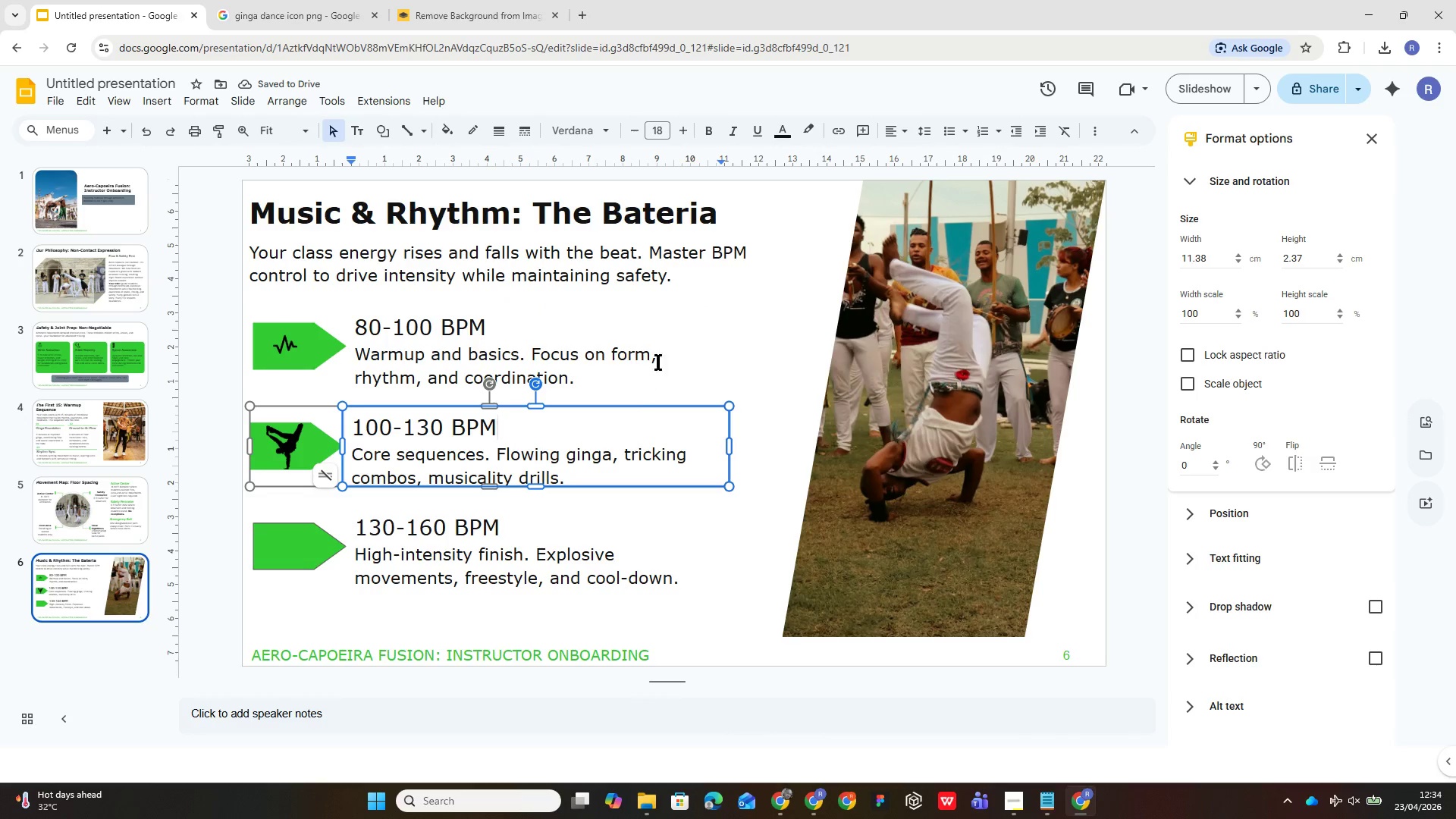 
left_click([664, 349])
 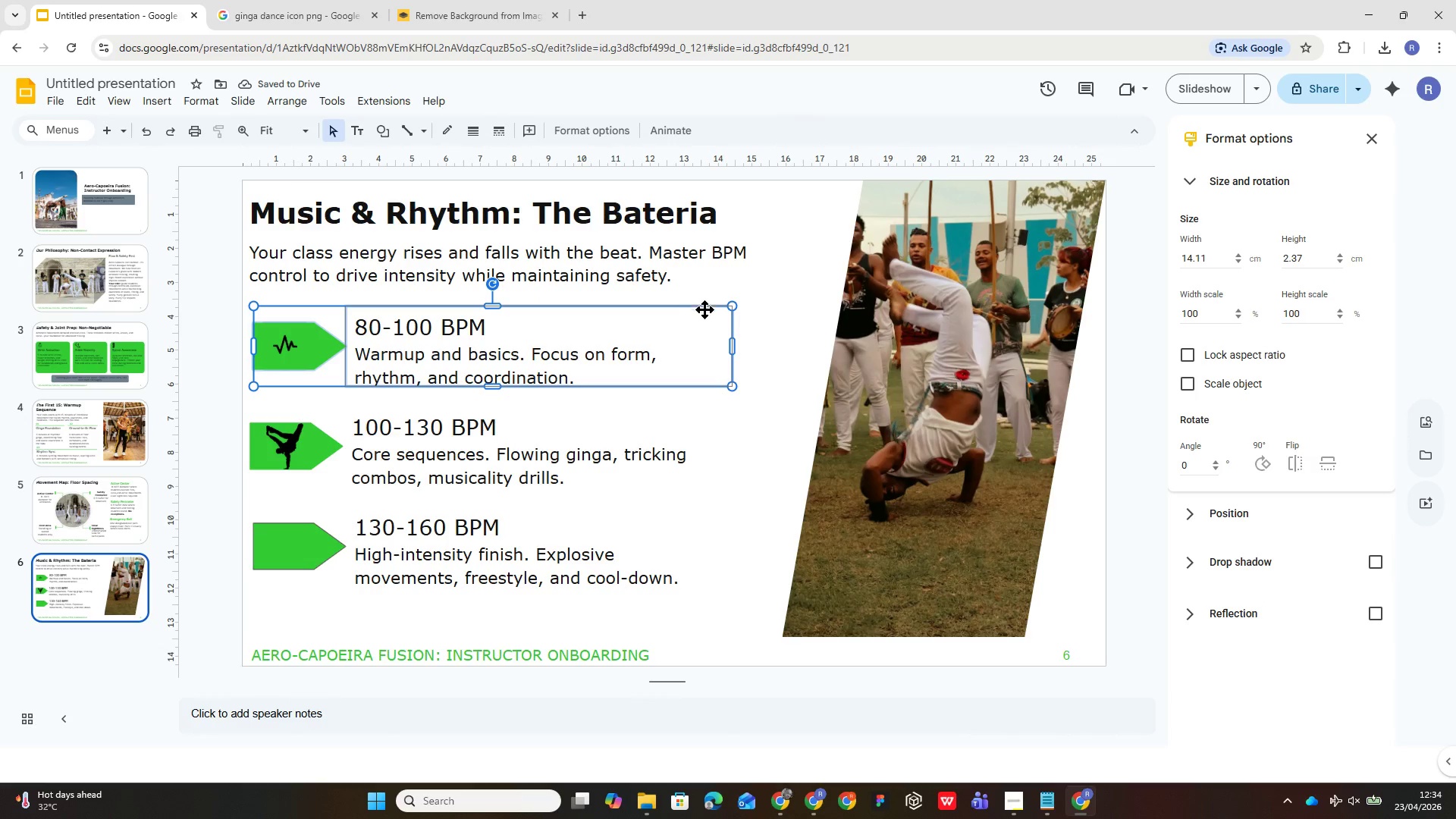 
left_click_drag(start_coordinate=[705, 314], to_coordinate=[709, 284])
 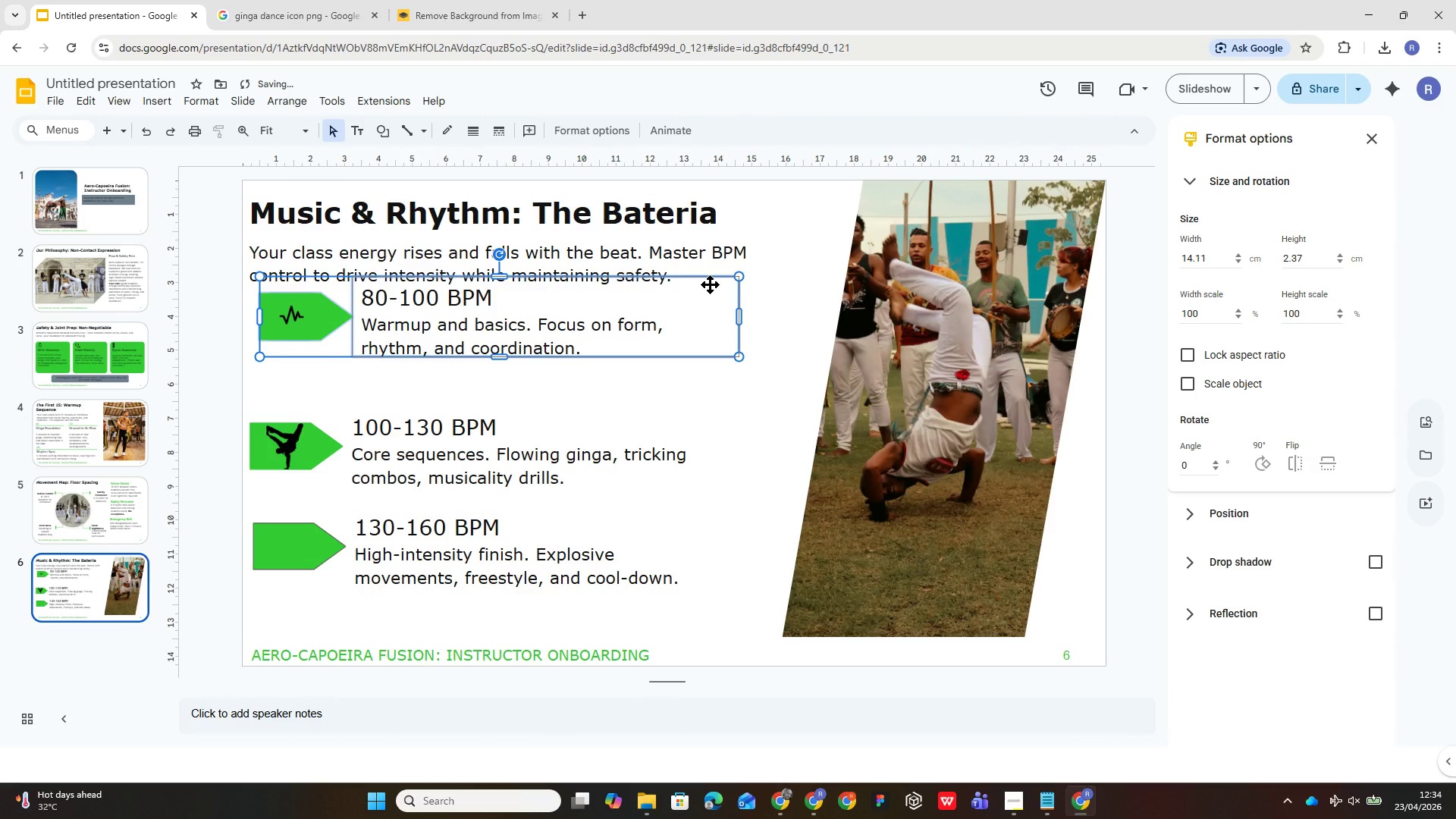 
key(Control+Z)
 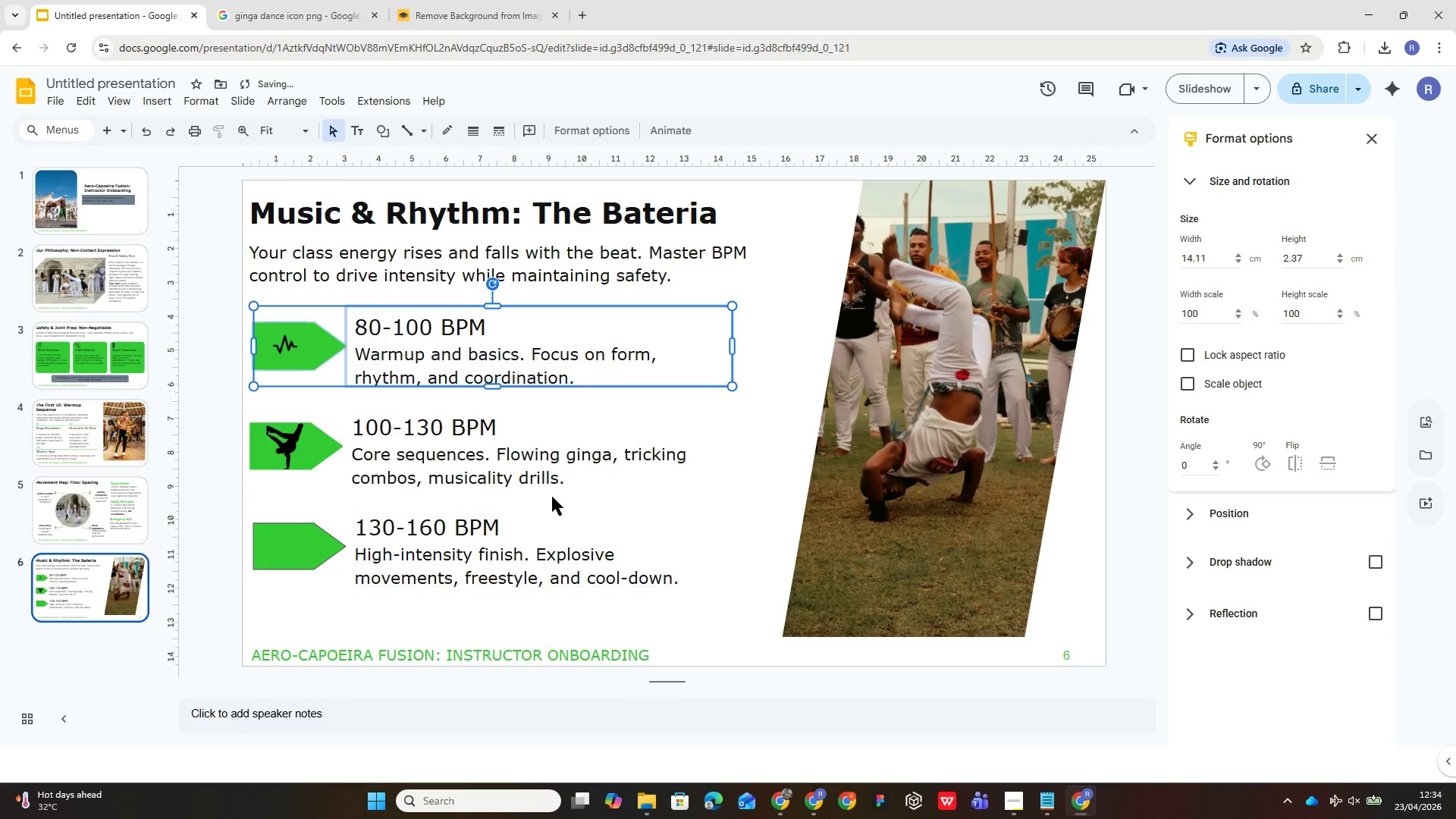 
left_click([560, 472])
 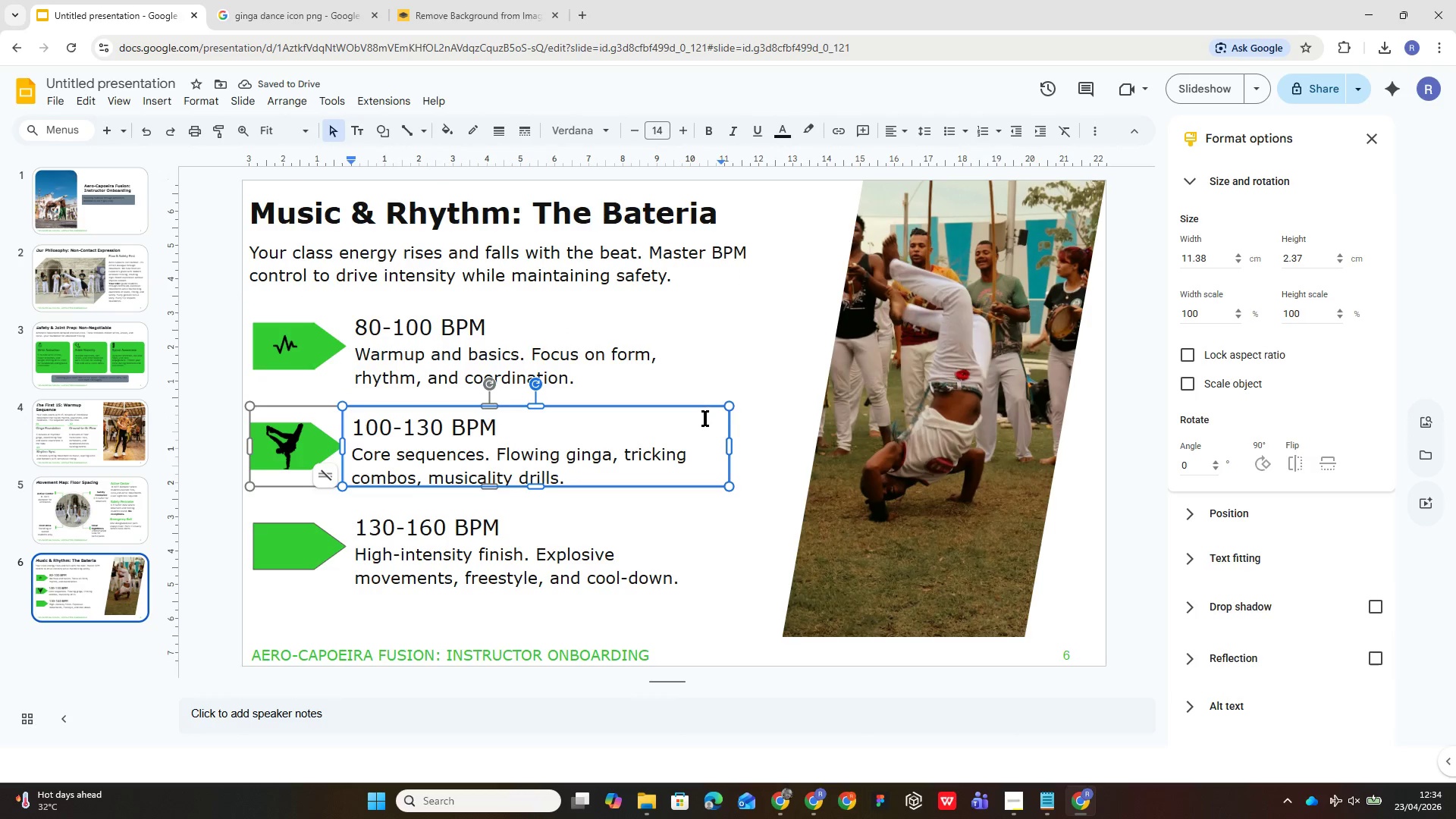 
left_click([705, 409])
 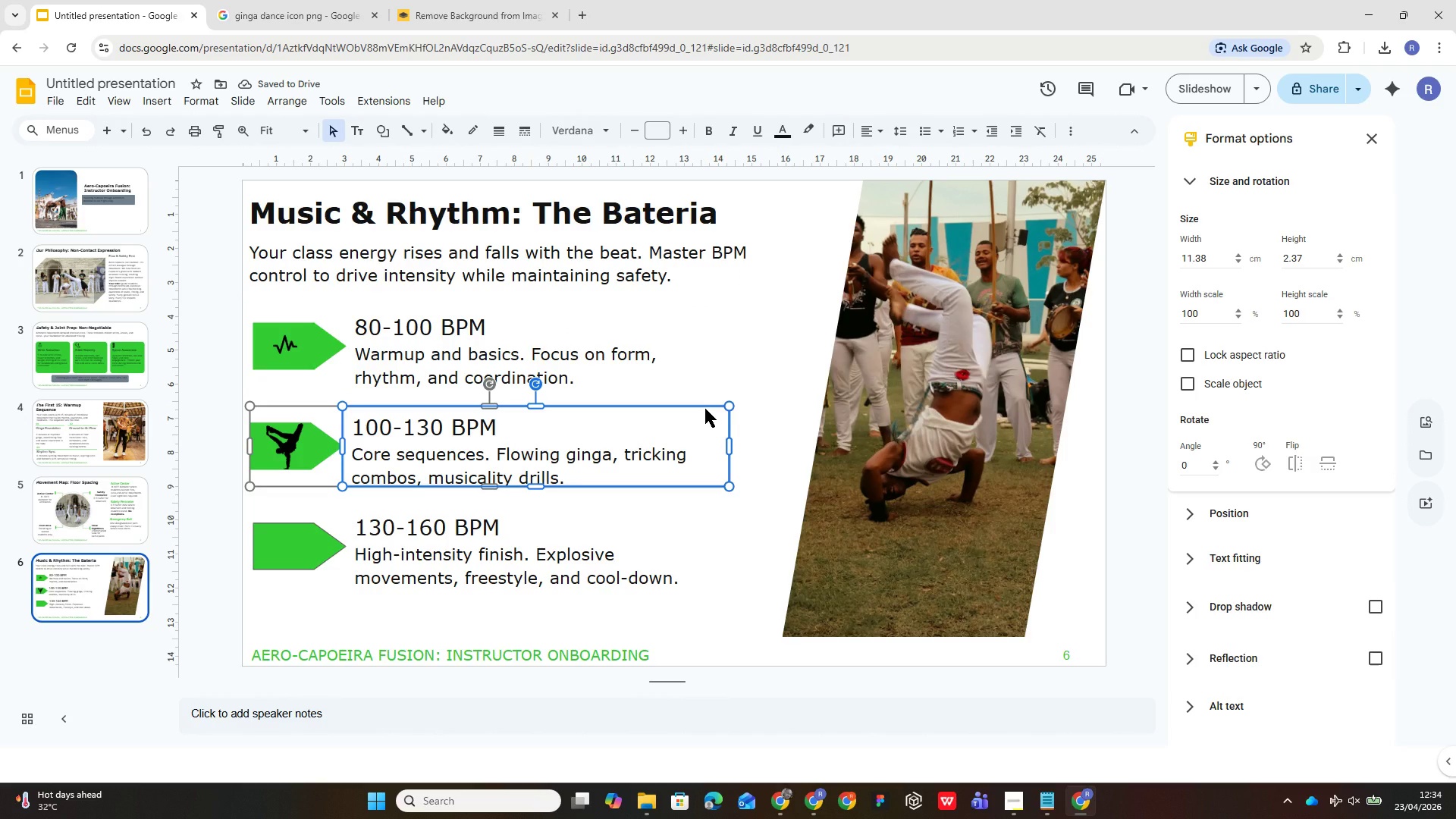 
left_click([322, 450])
 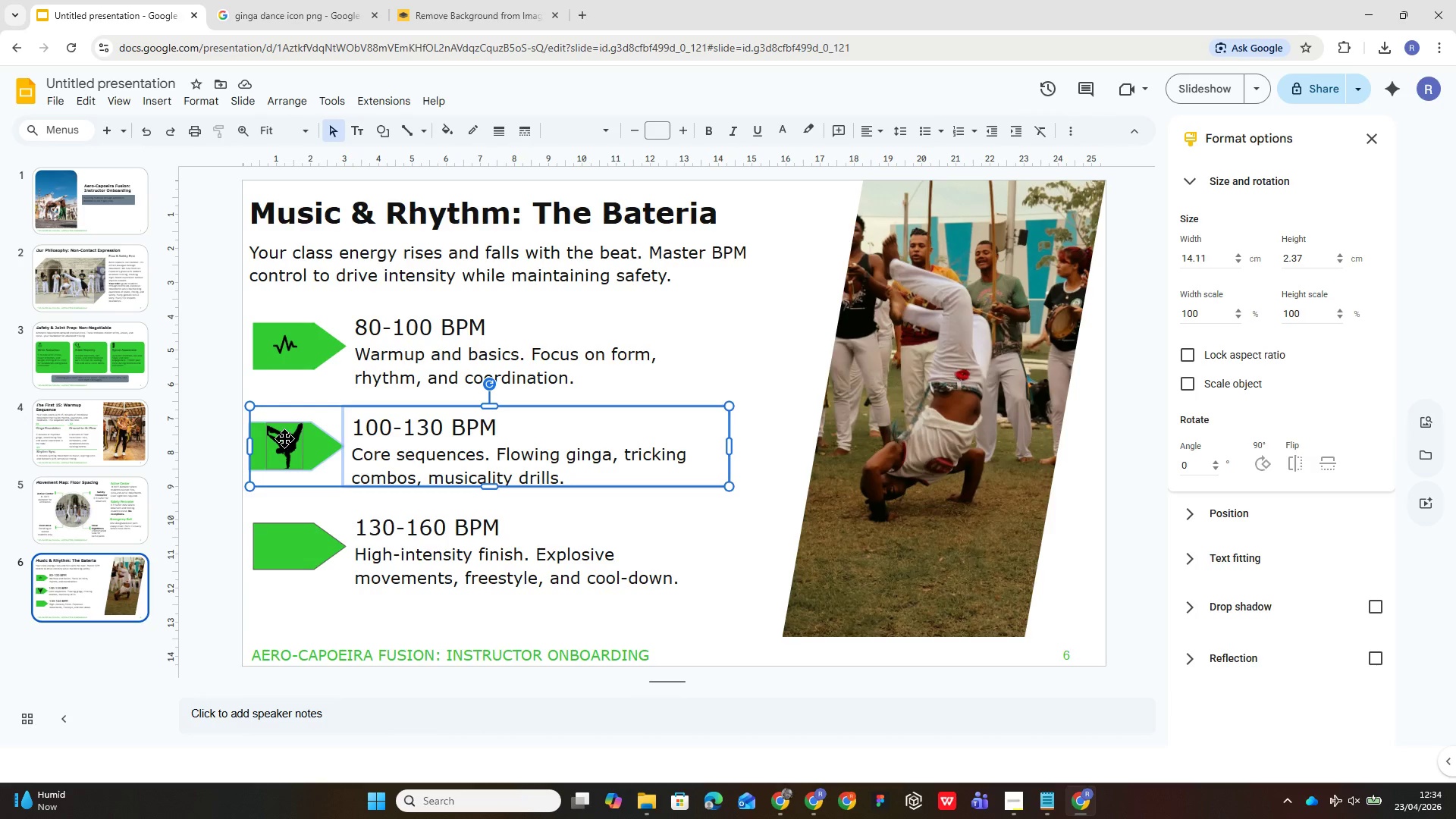 
left_click([284, 438])
 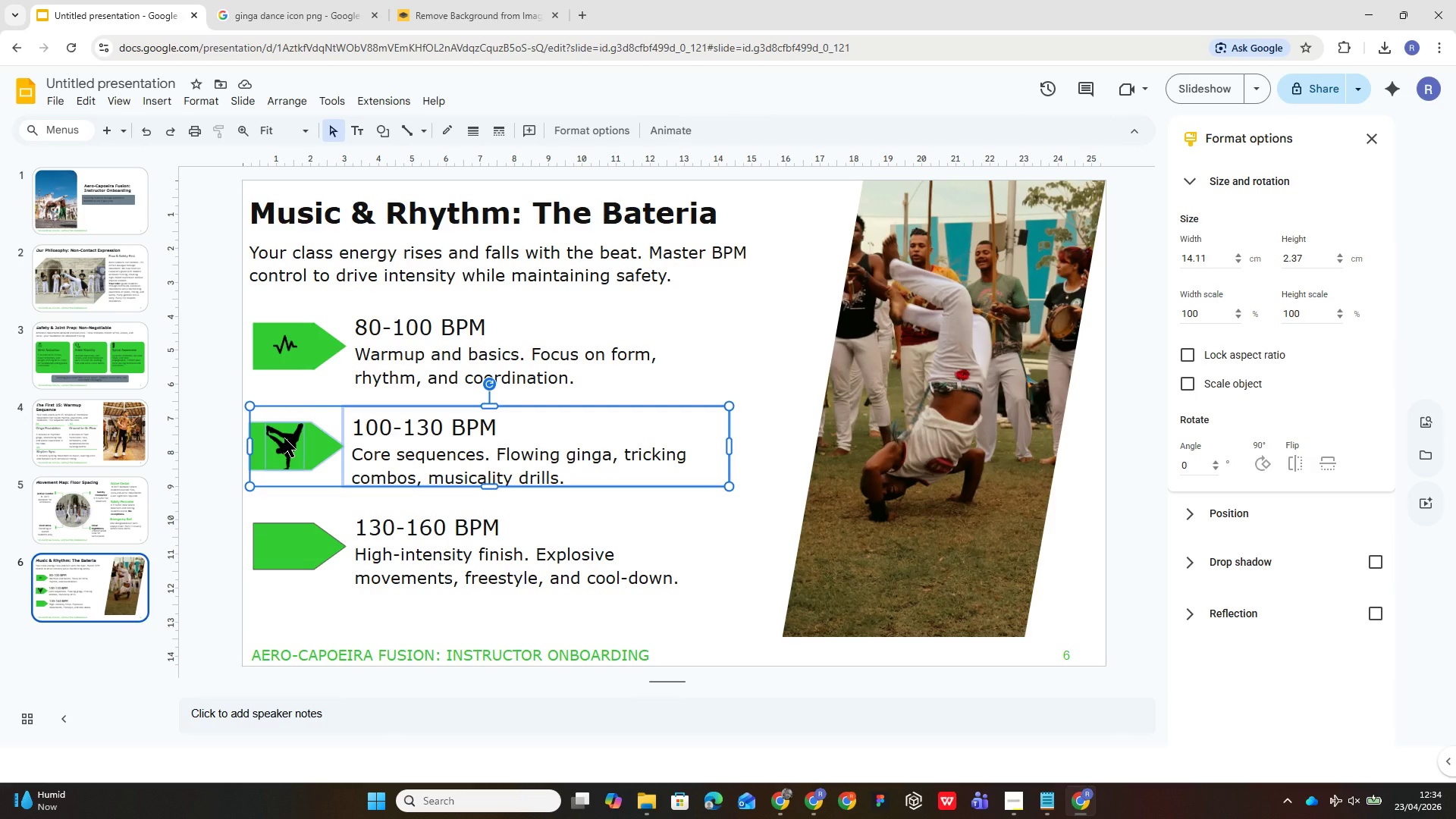 
key(Alt+Control+G)
 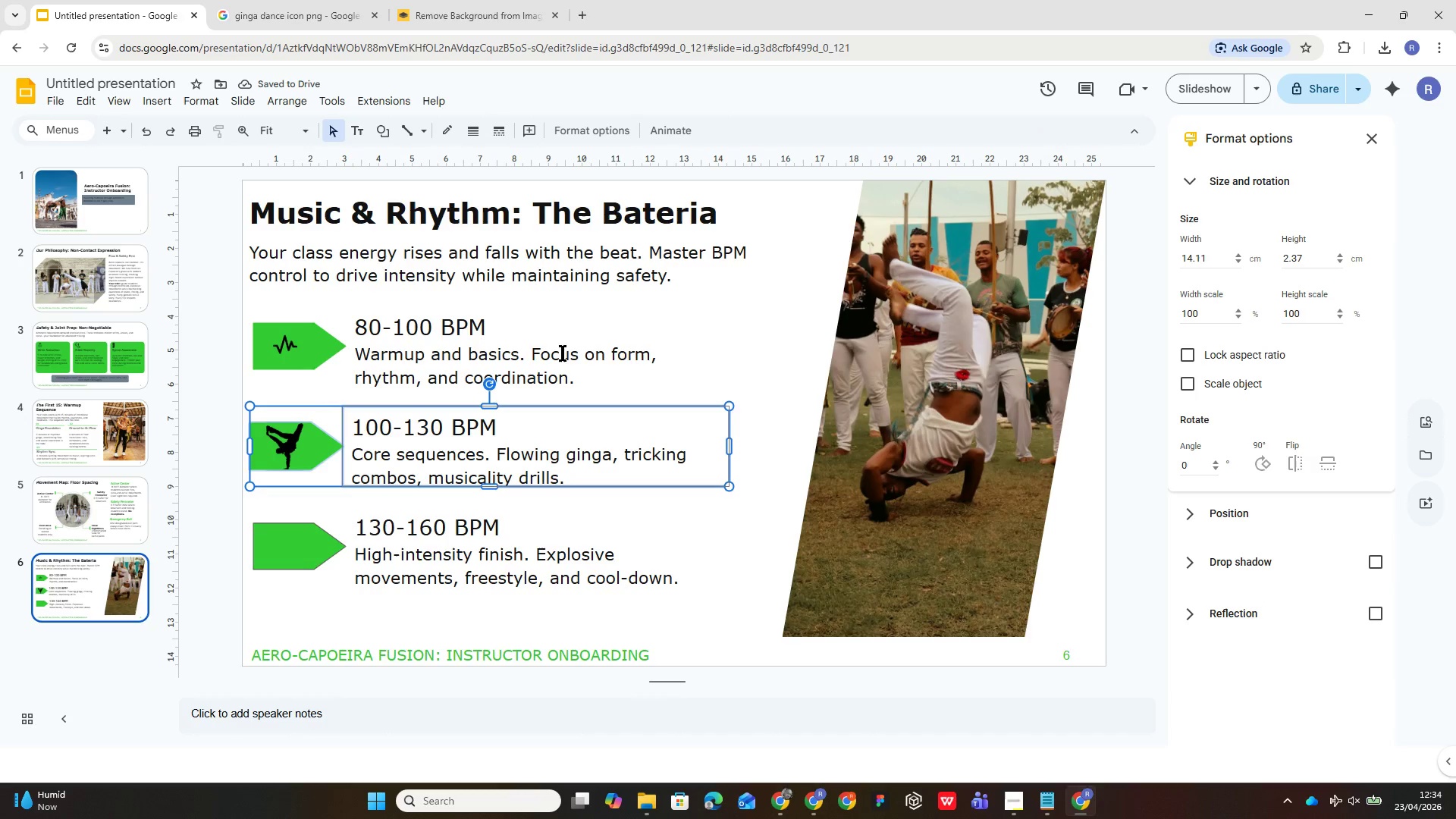 
left_click_drag(start_coordinate=[689, 413], to_coordinate=[708, 367])
 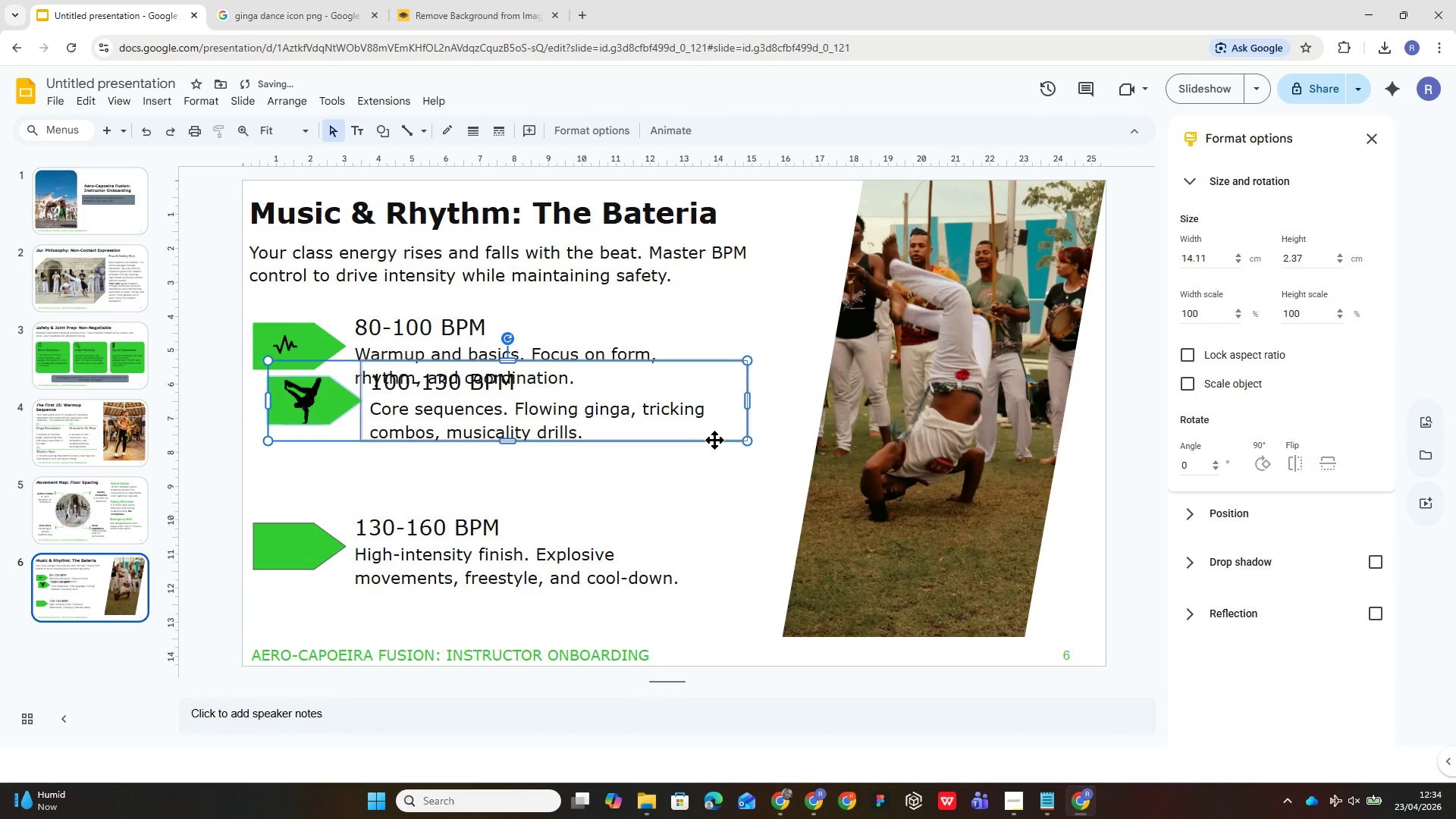 
key(Control+Z)
 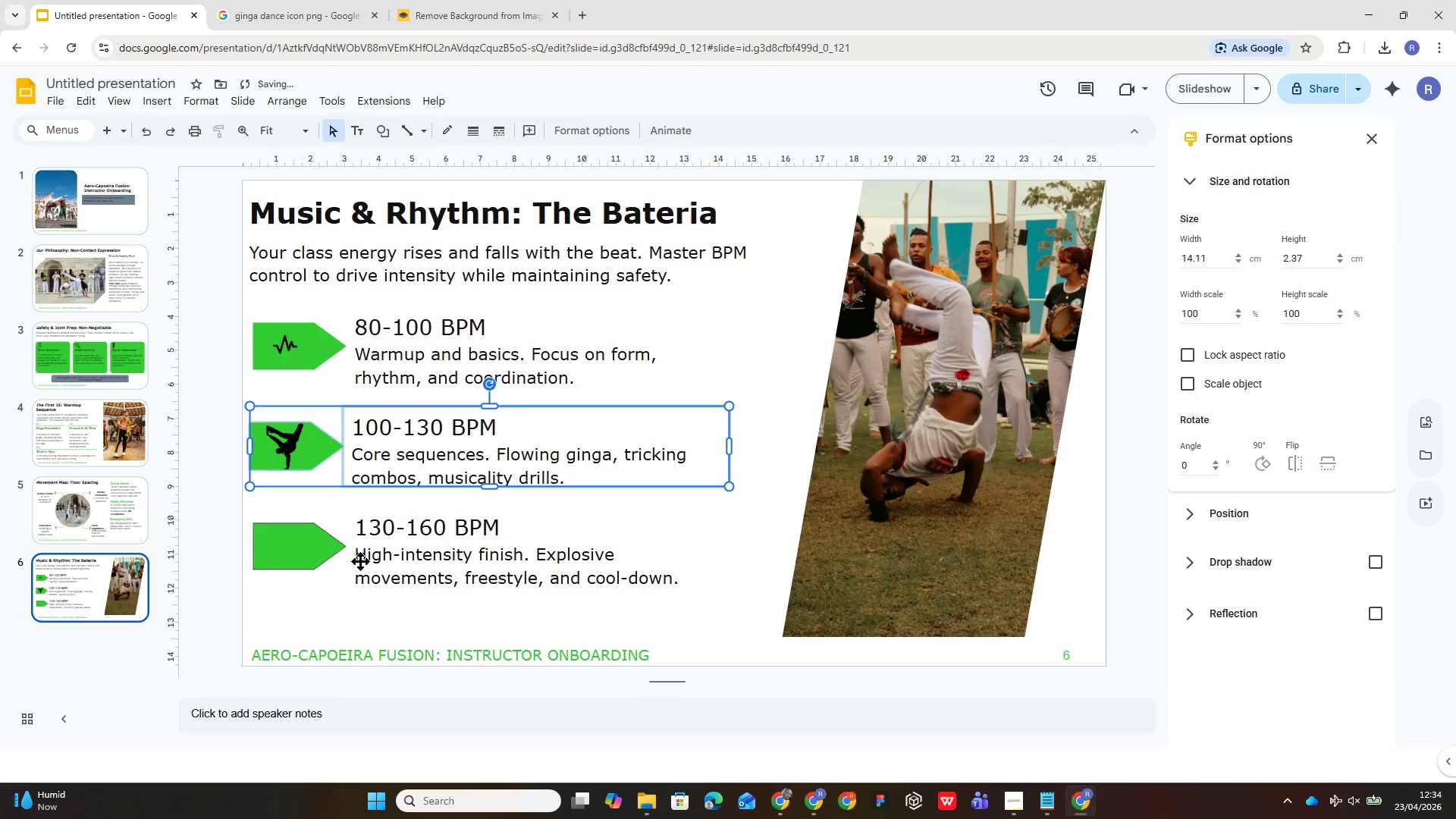 
left_click([312, 542])
 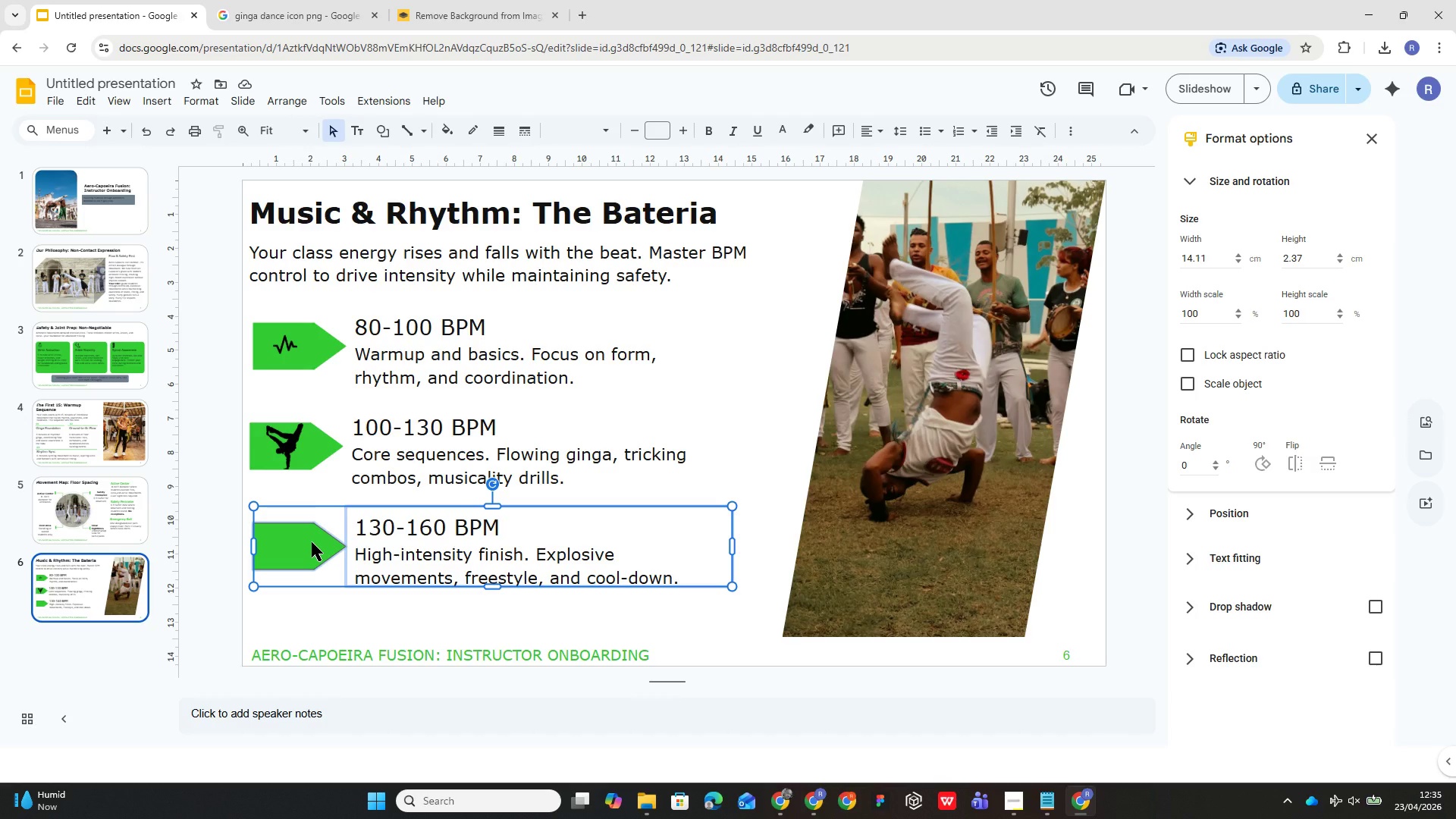 
wait(32.62)
 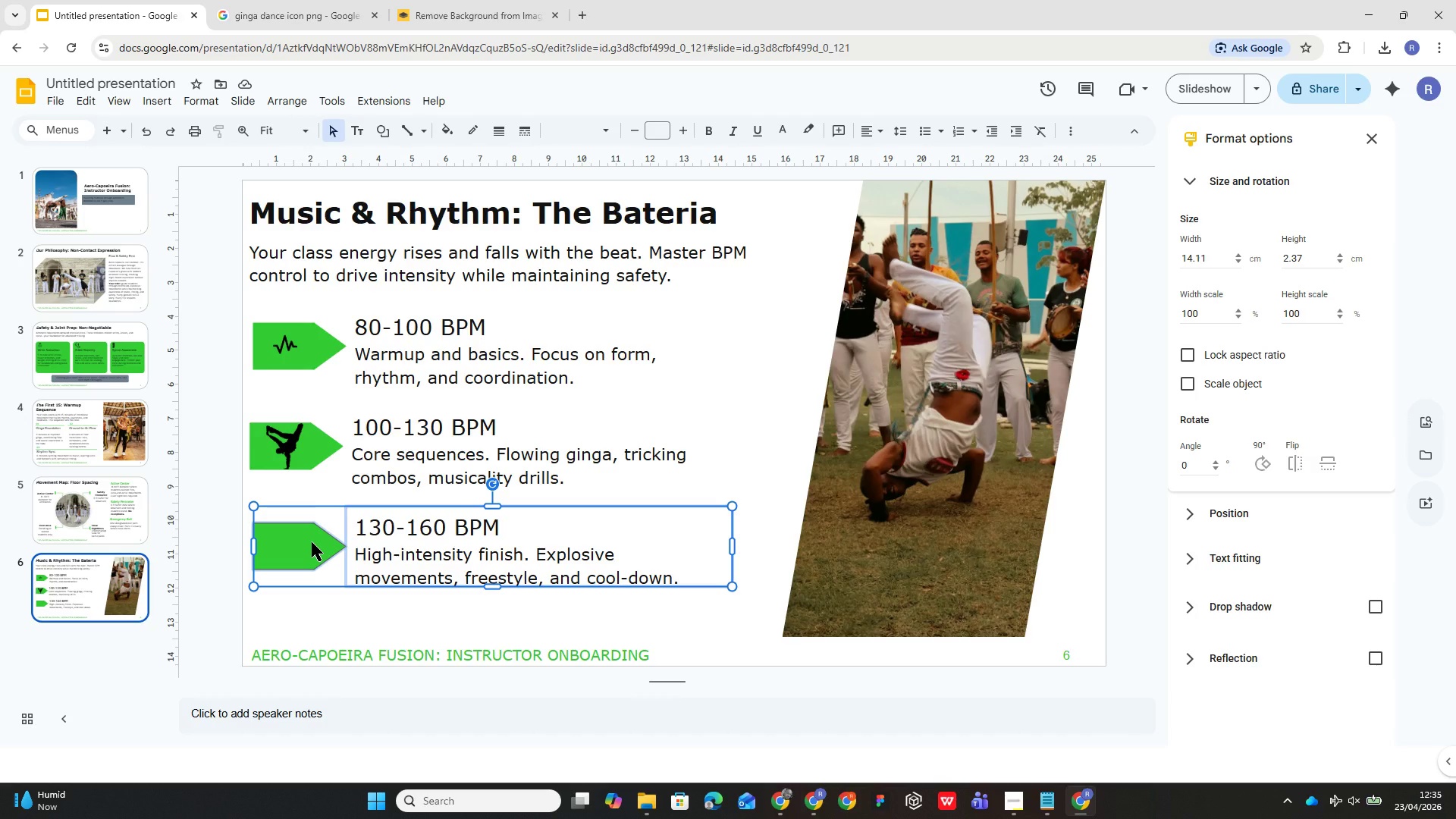 
left_click([155, 93])
 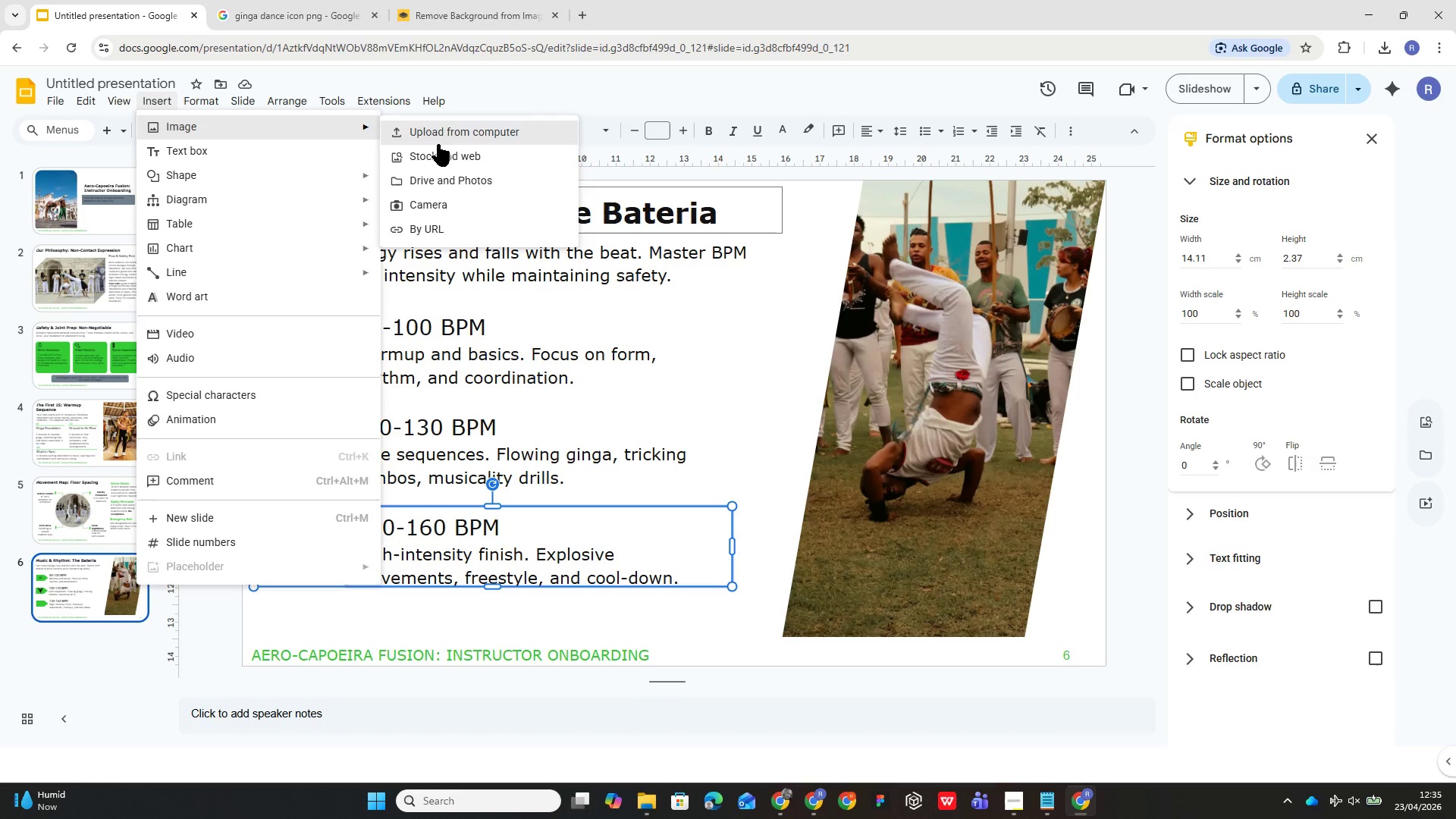 
left_click([465, 155])
 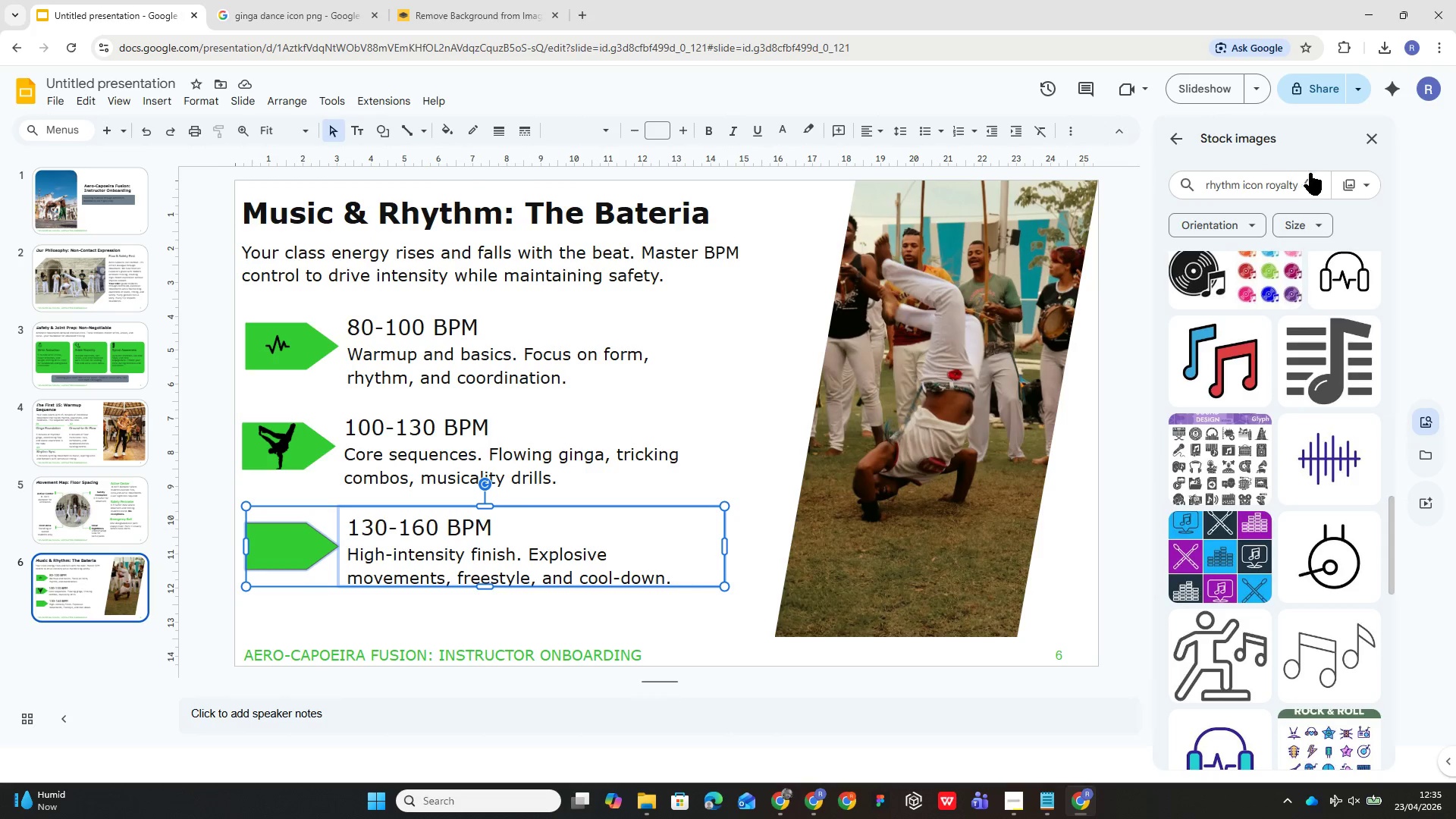 
left_click([1313, 180])
 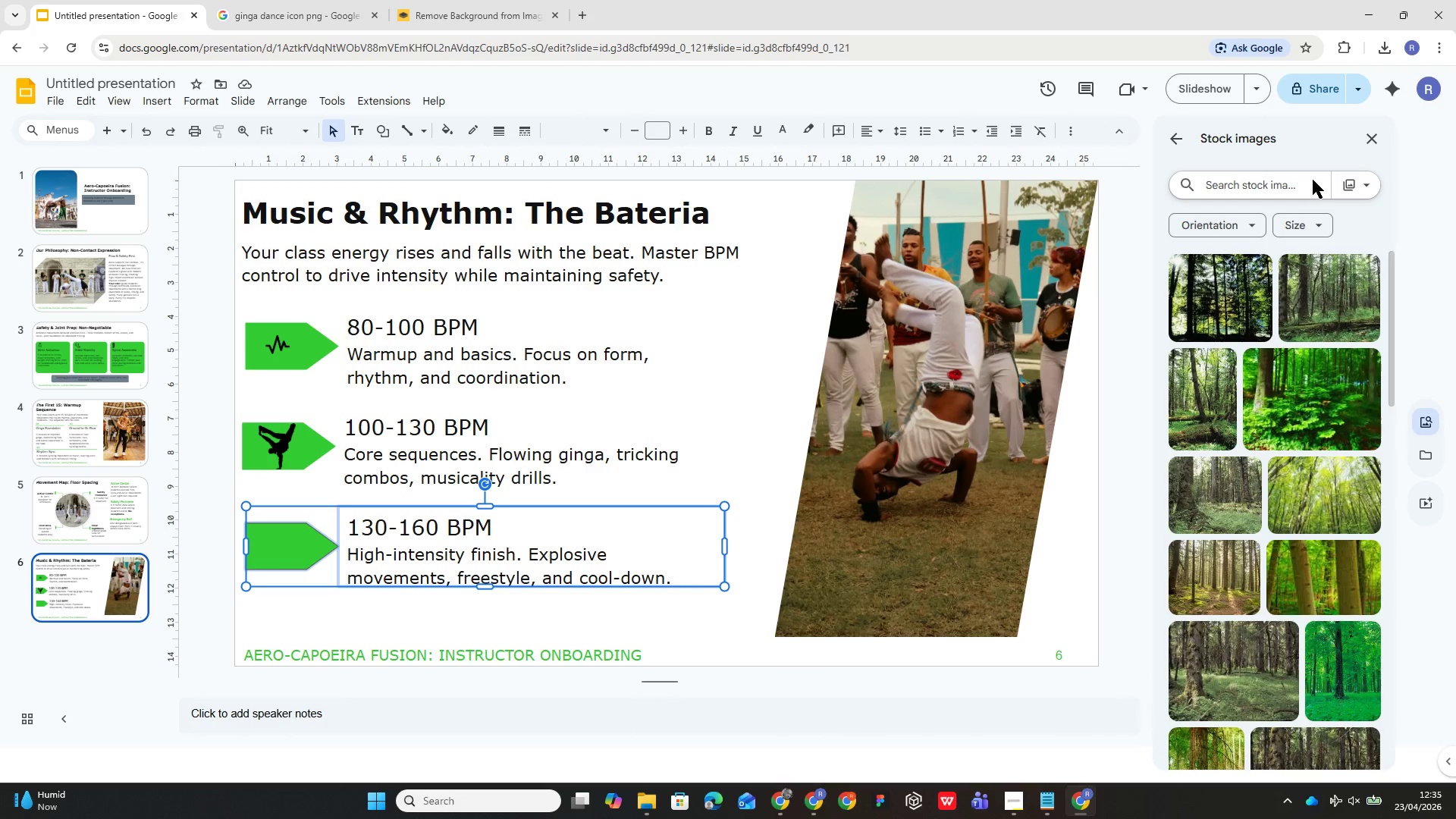 
type(agility icon png)
 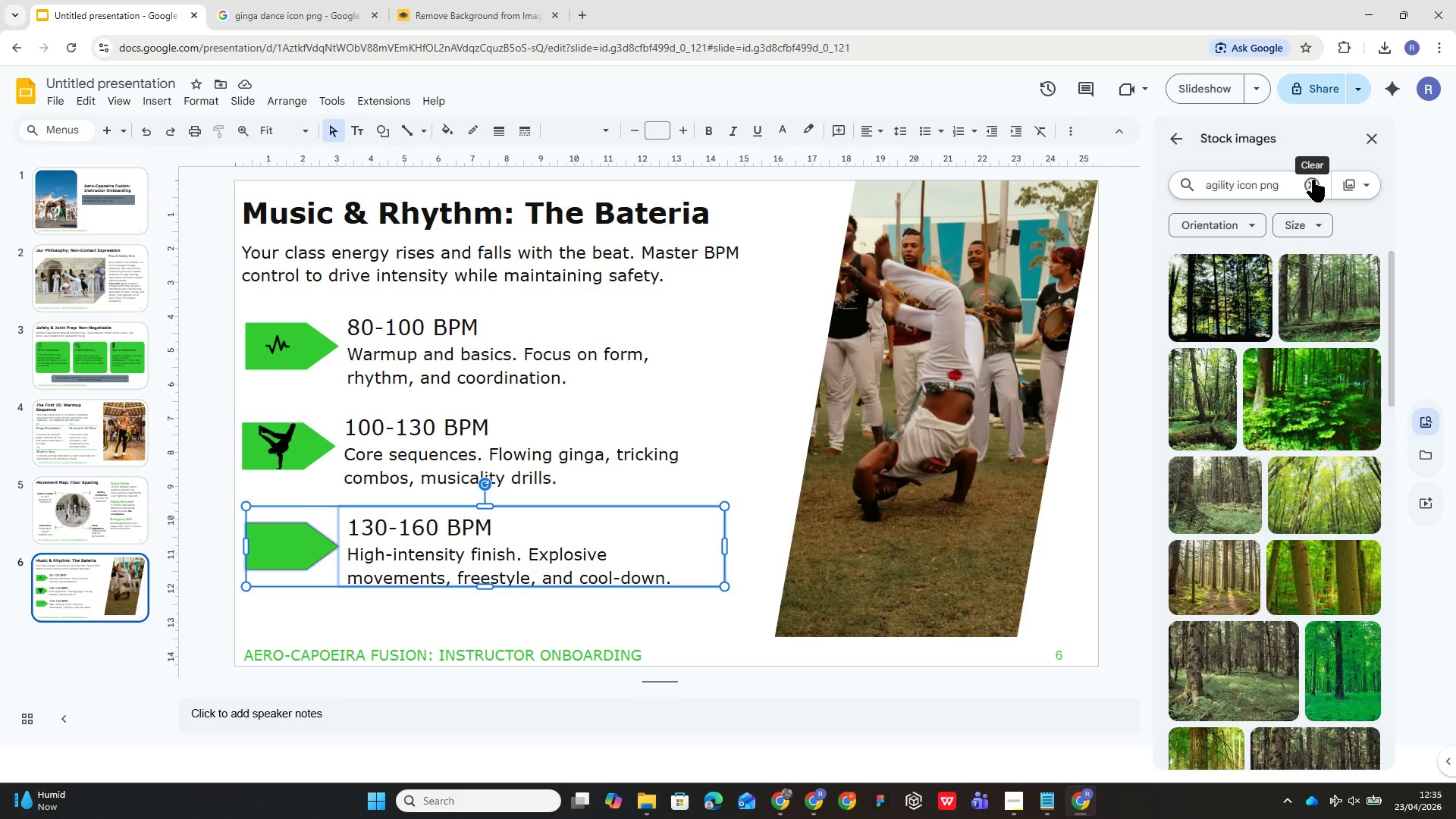 
key(Enter)
 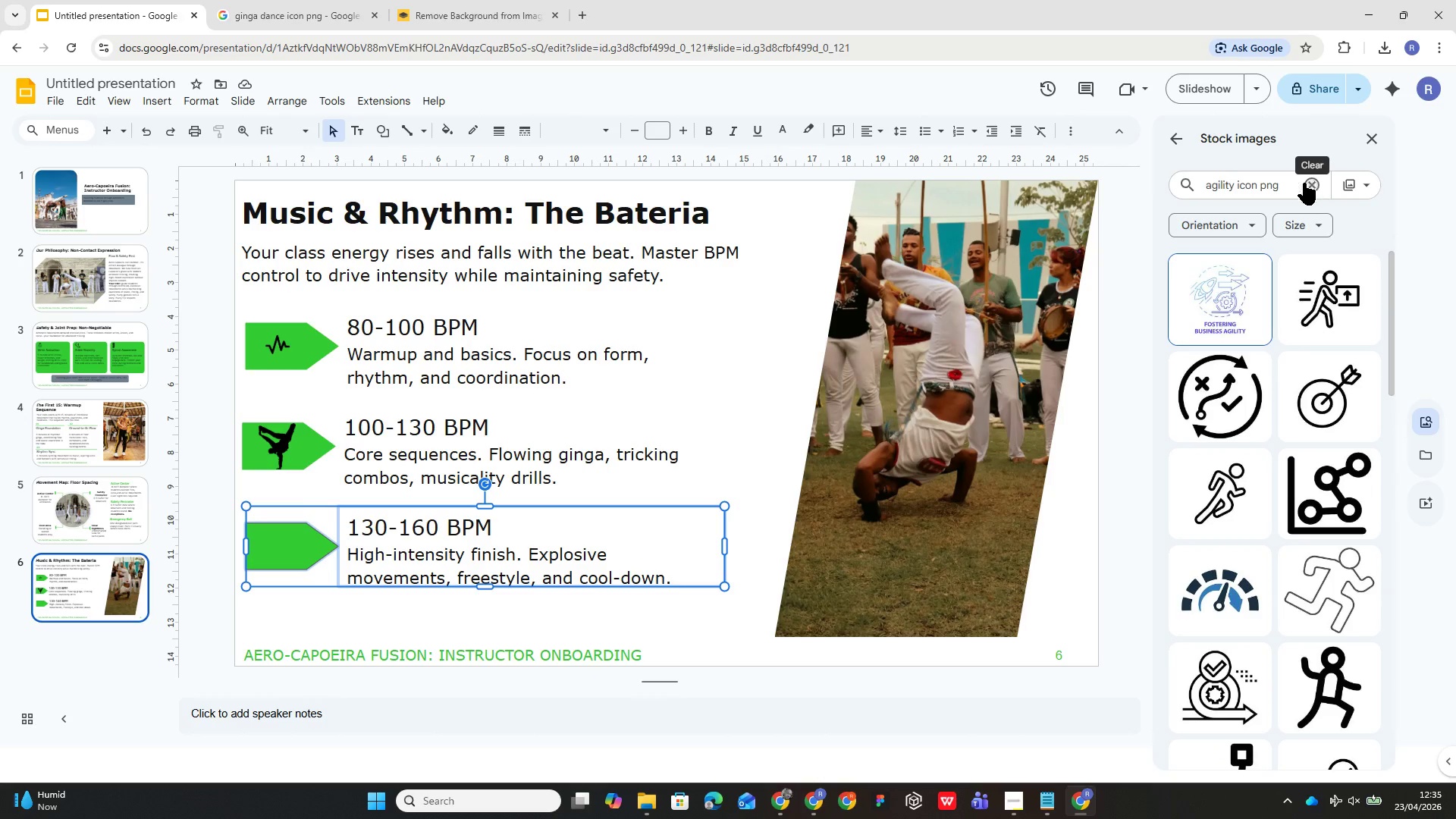 
scroll: coordinate [1279, 580], scroll_direction: down, amount: 22.0
 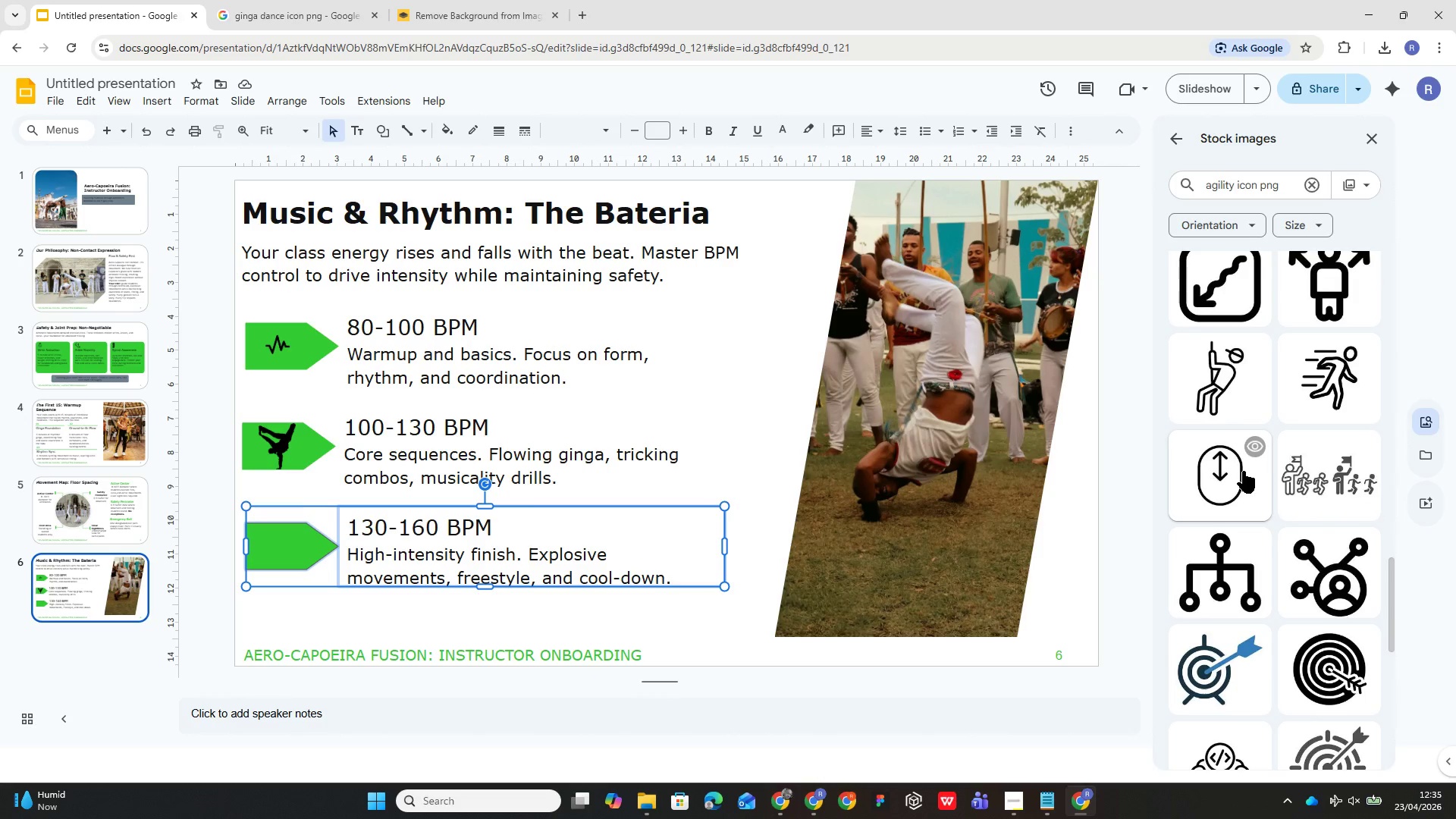 
left_click([1232, 472])
 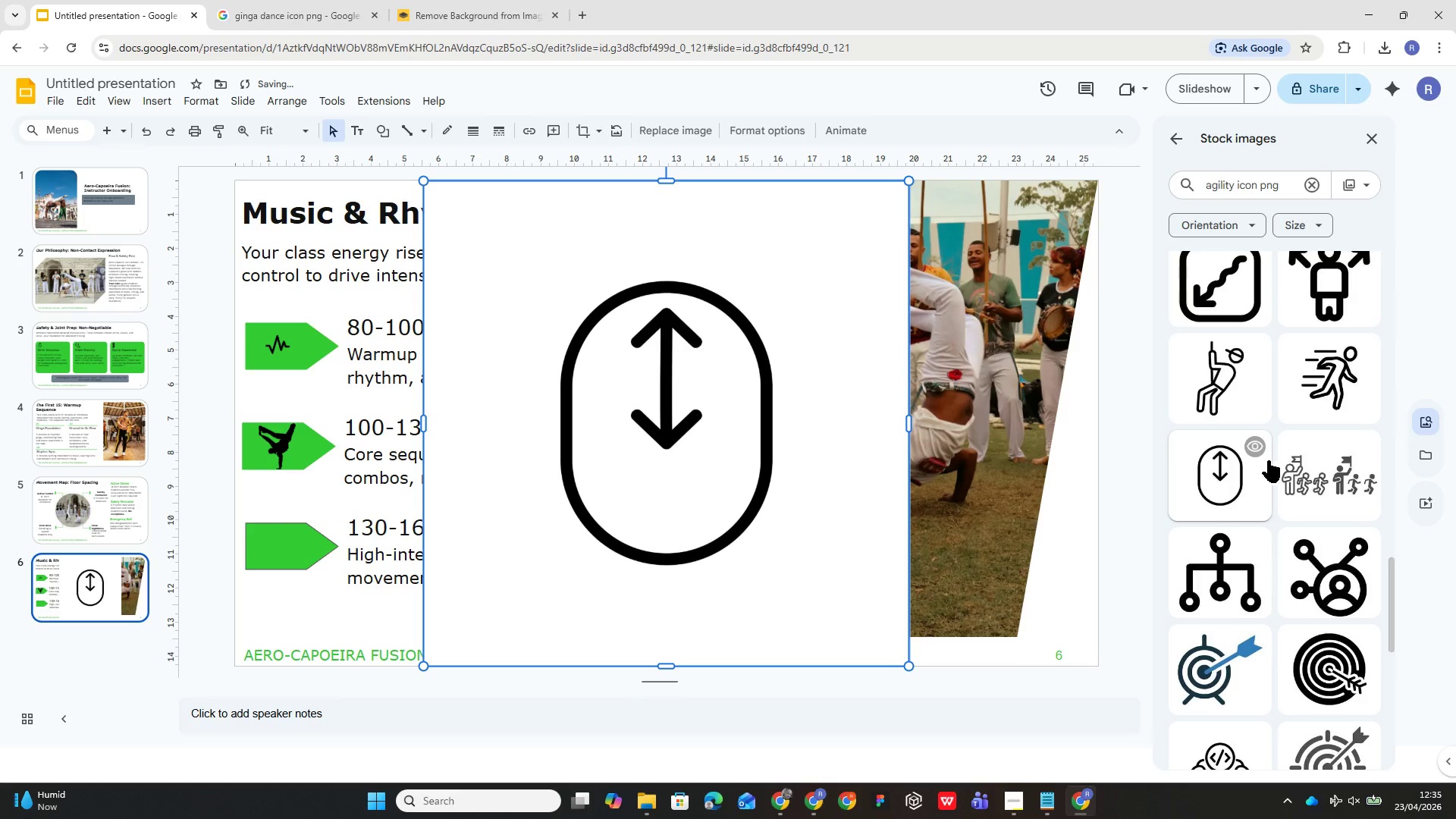 
left_click([1299, 467])
 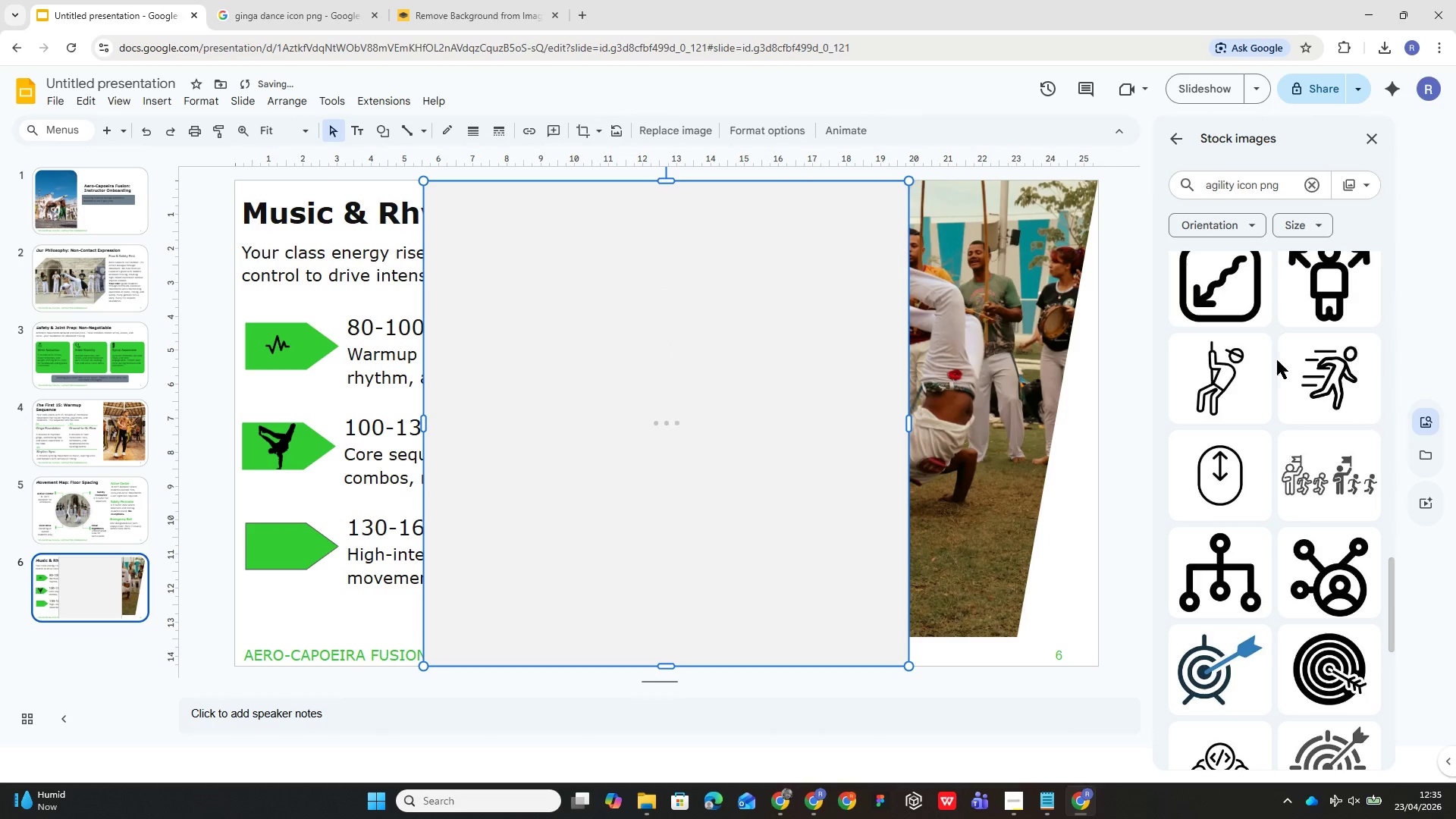 
left_click([1318, 378])
 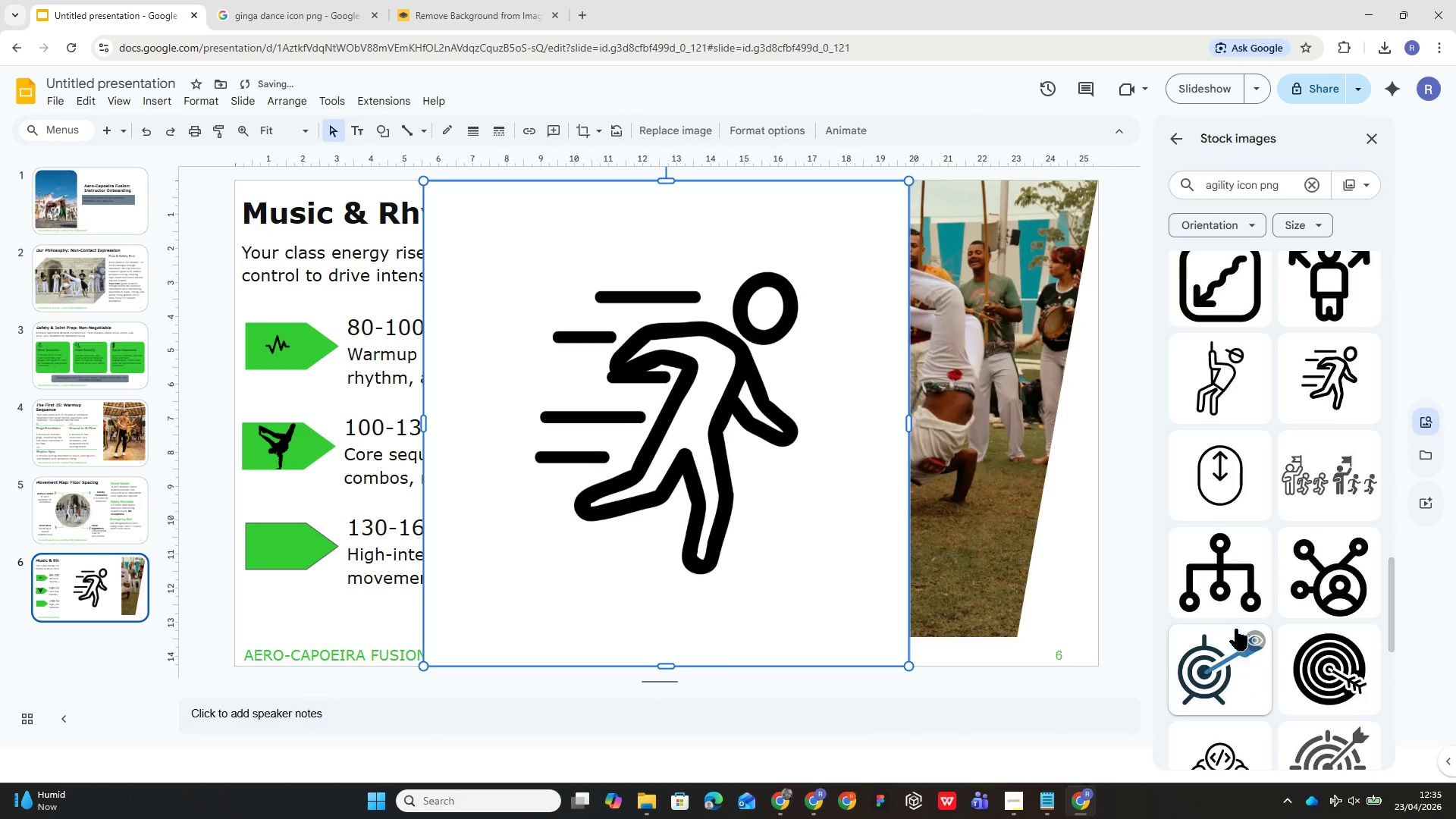 
left_click([1190, 604])
 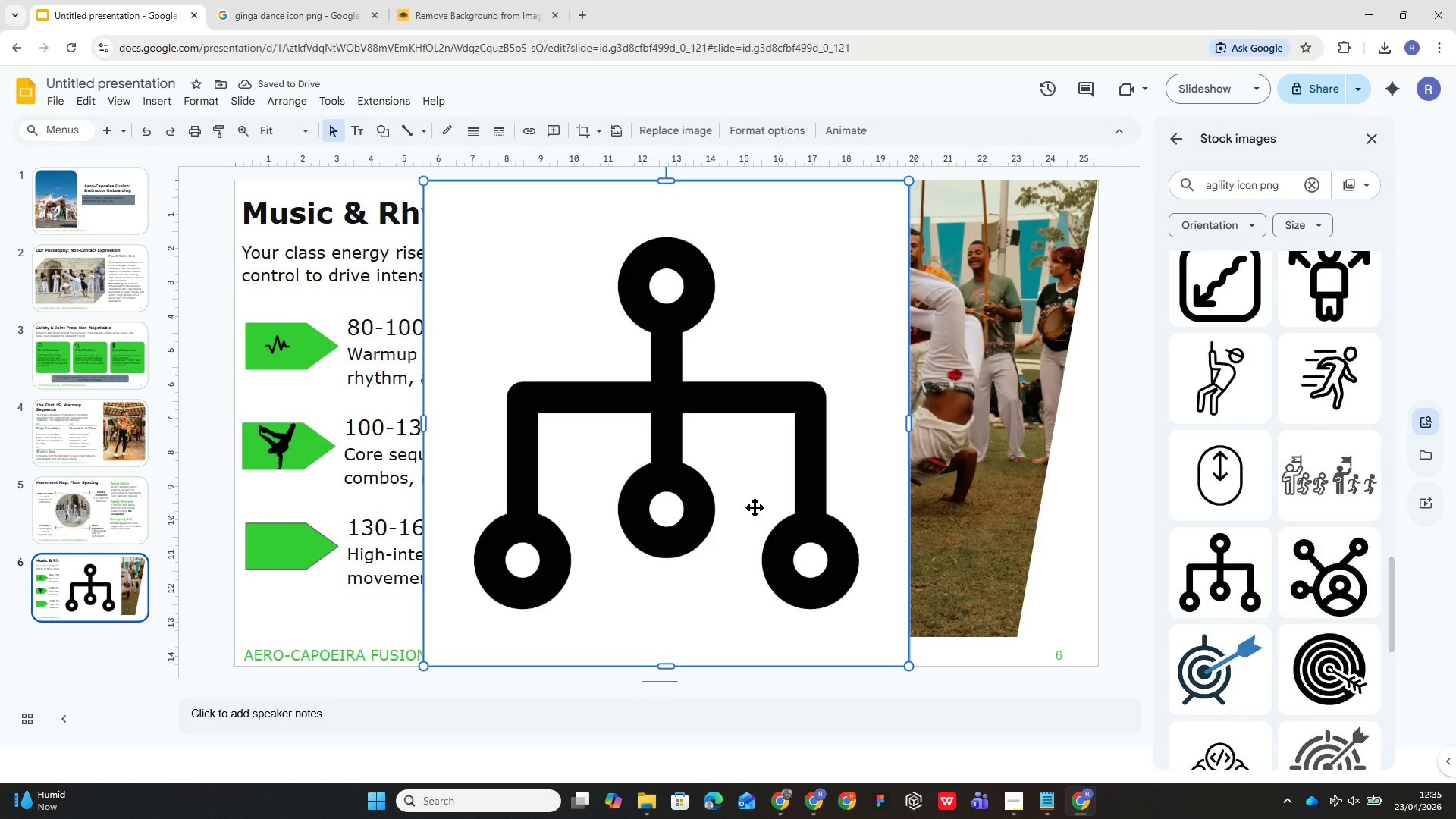 
key(Delete)
 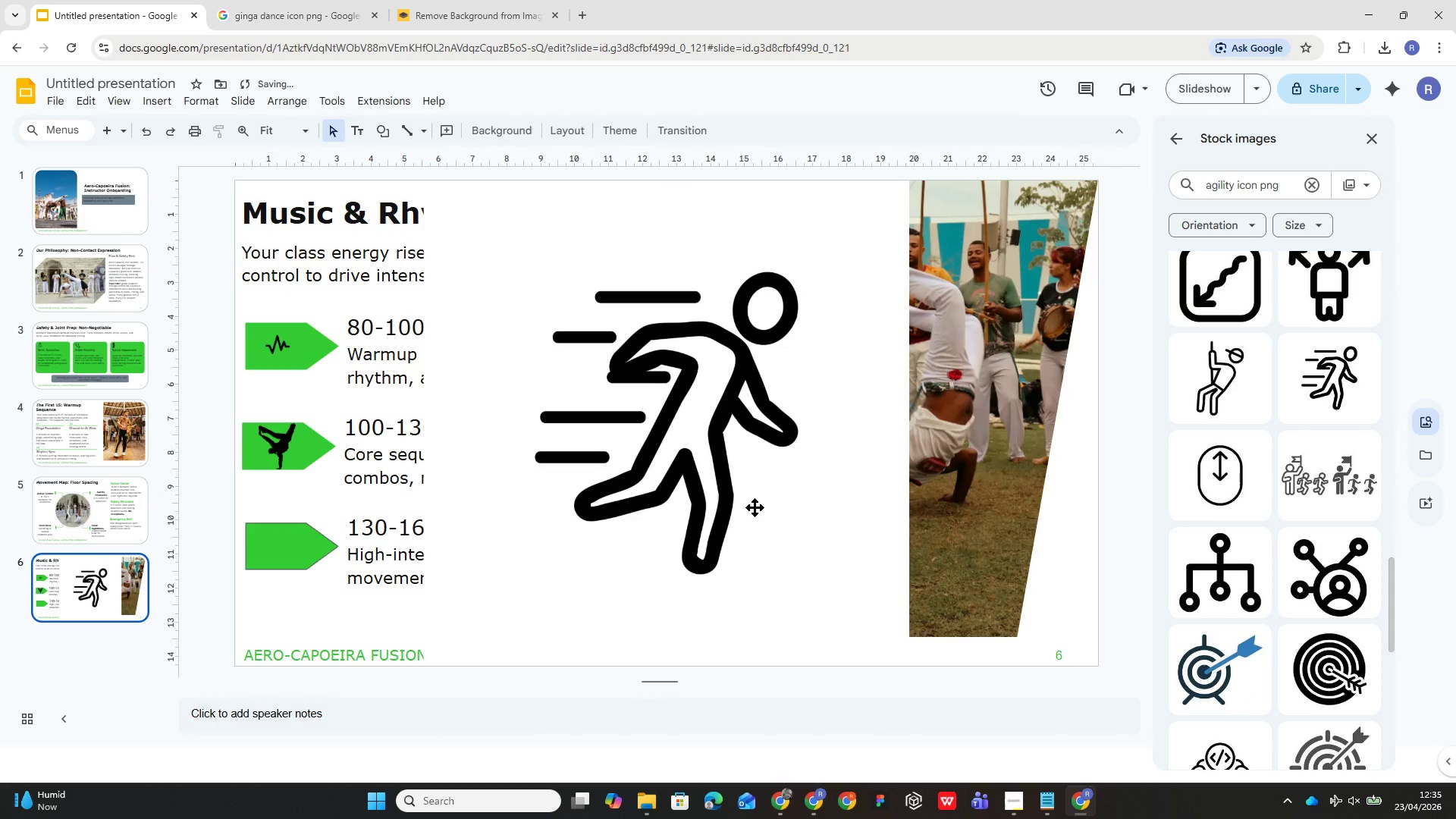 
left_click([755, 507])
 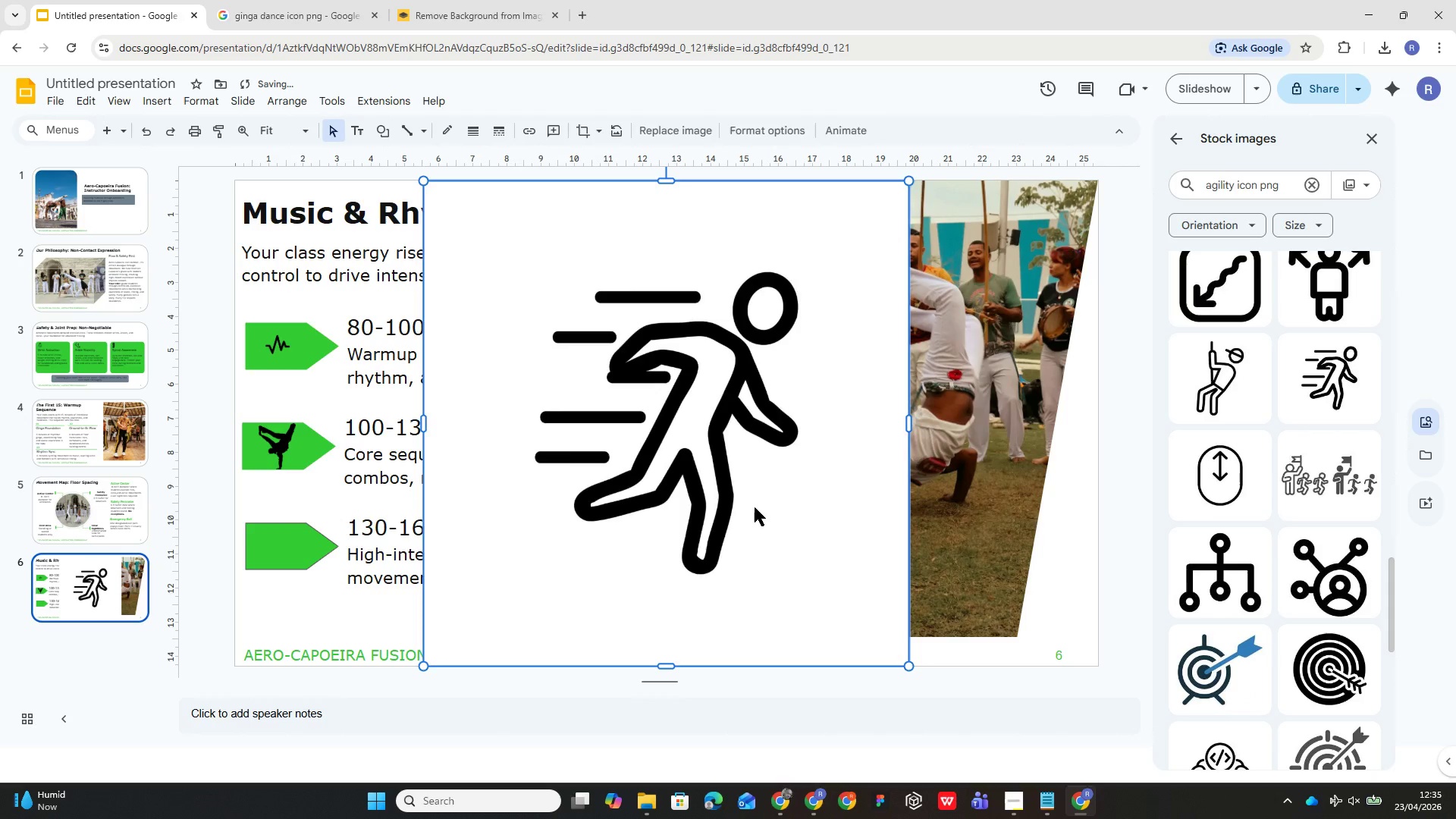 
key(Delete)
 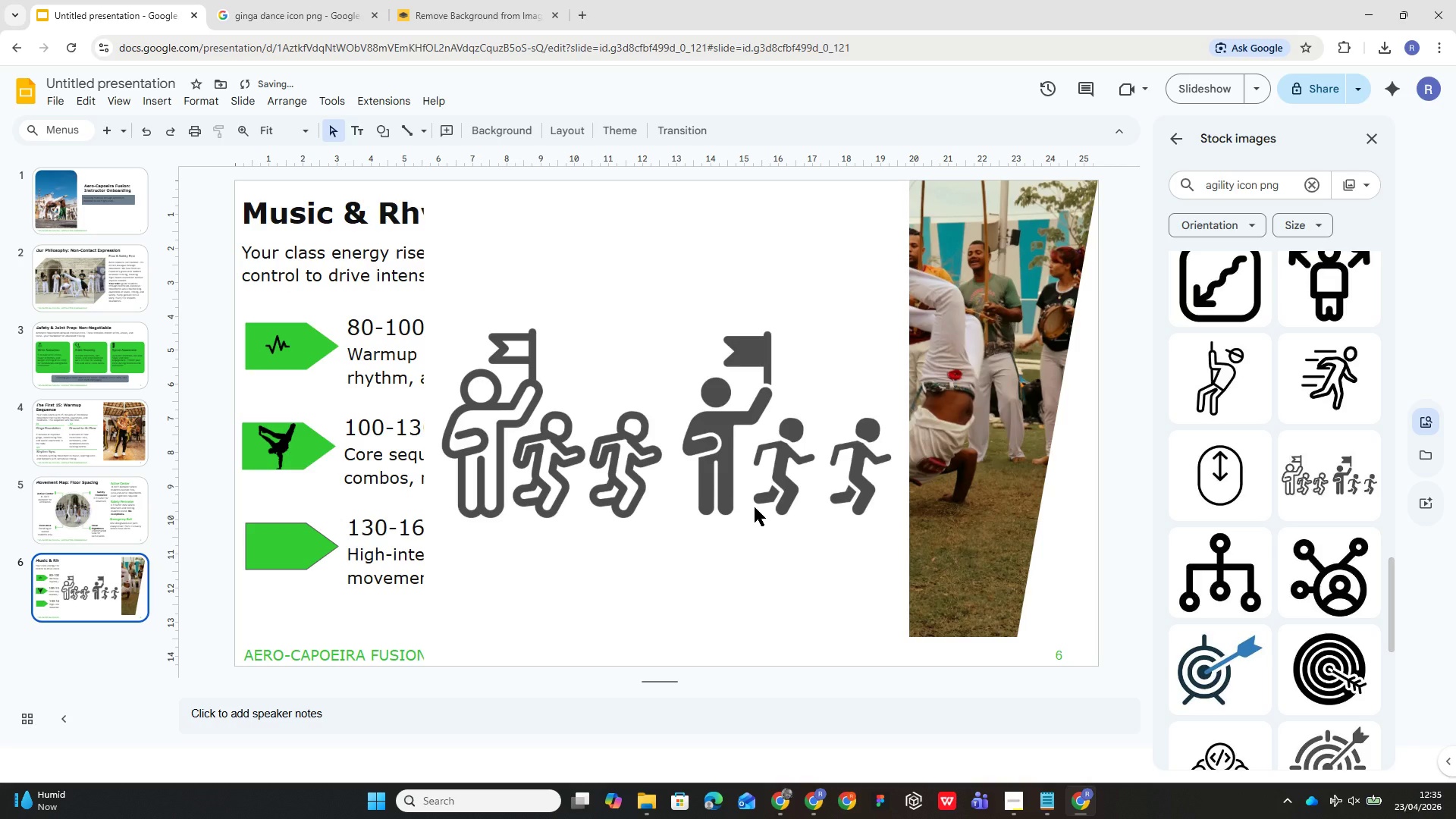 
left_click([755, 507])
 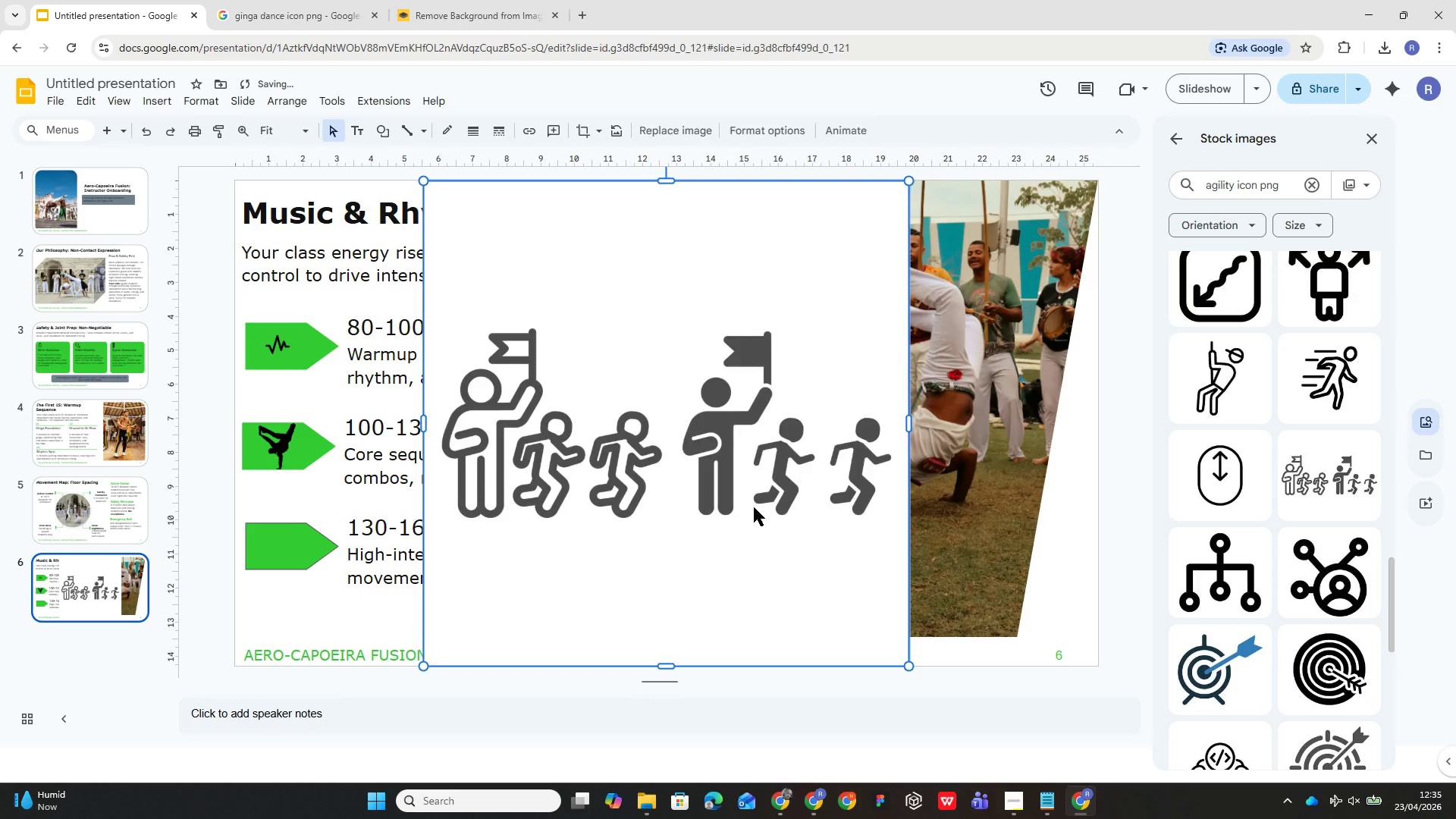 
key(Delete)
 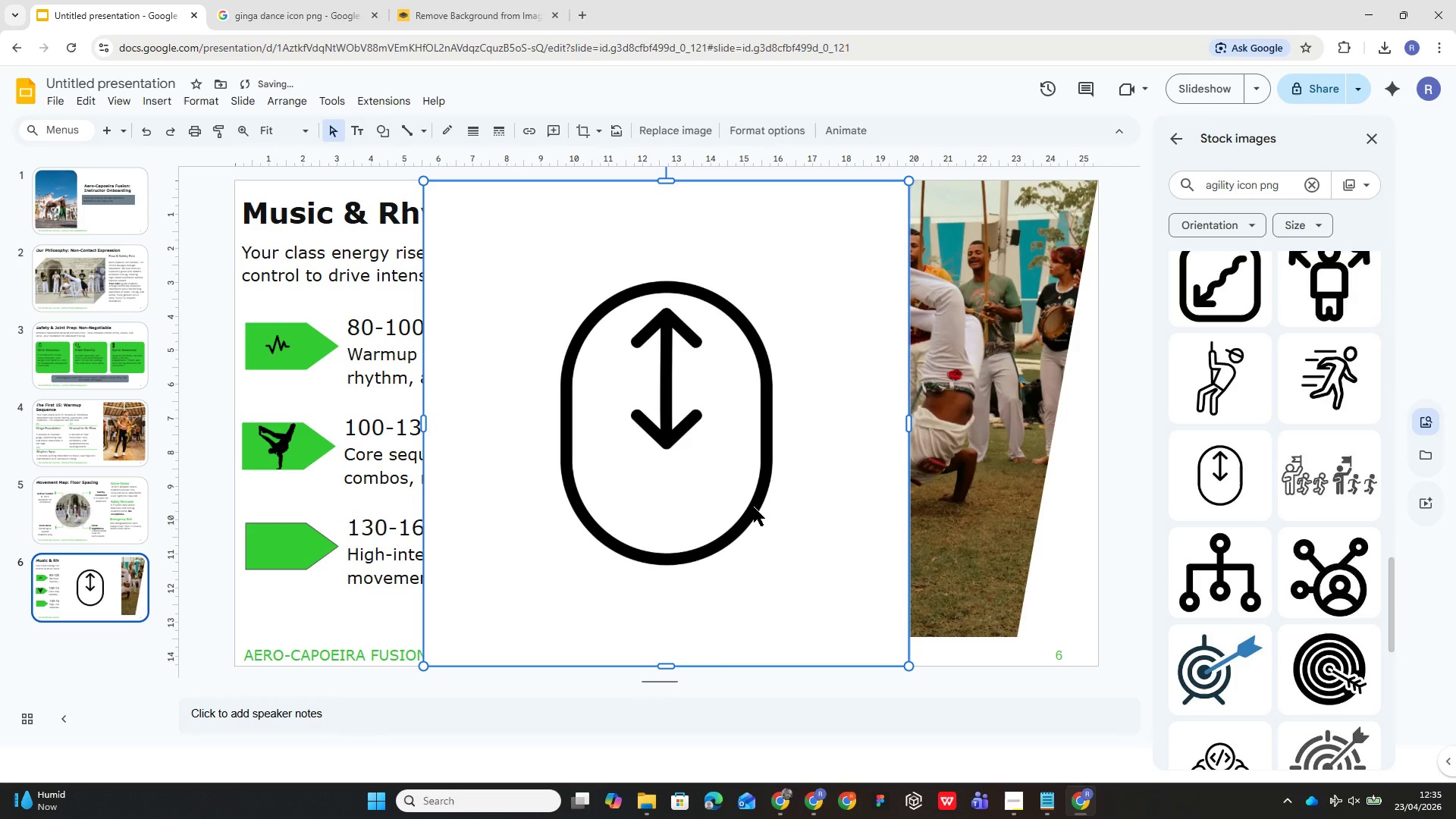 
key(Delete)
 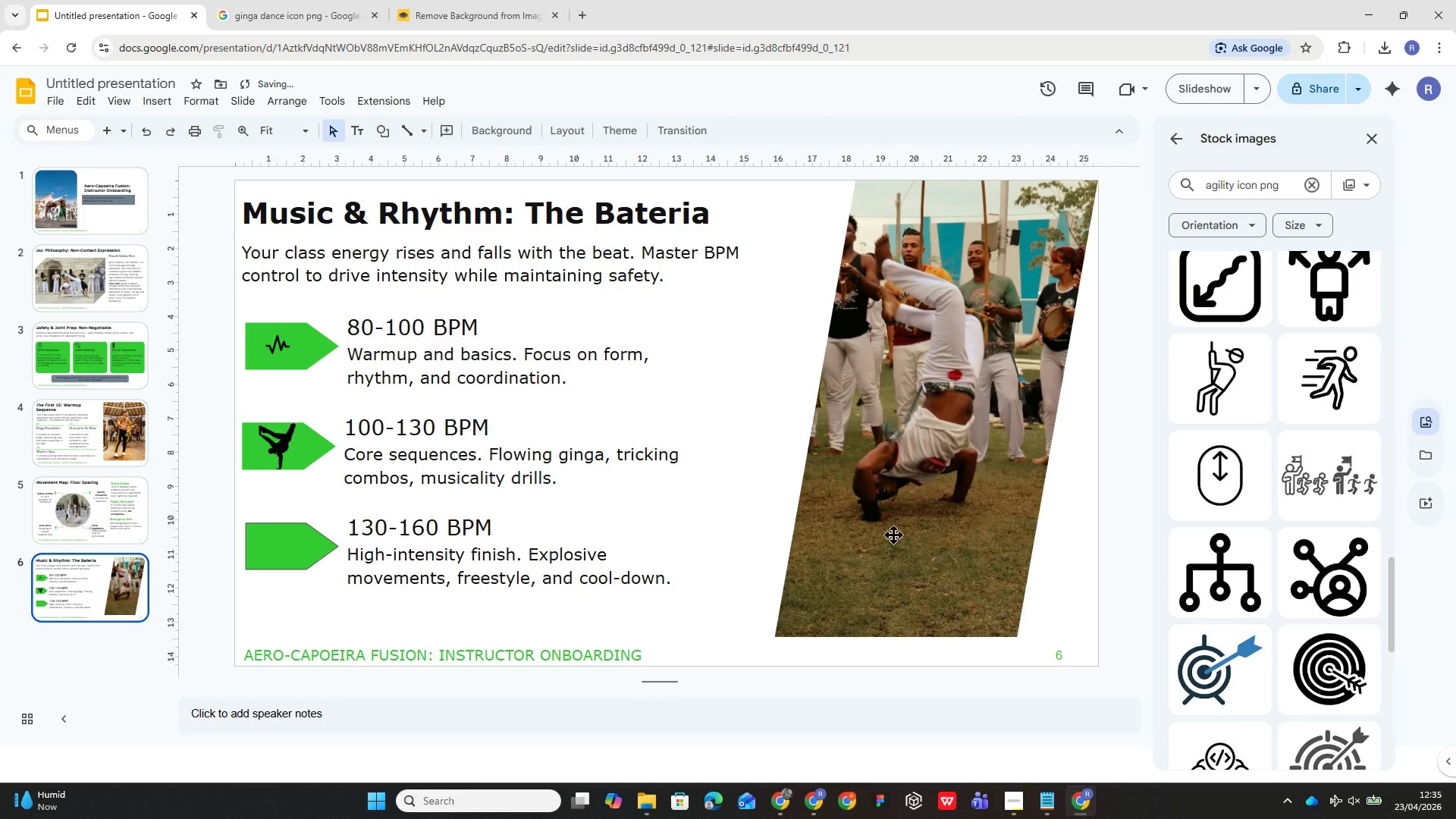 
scroll: coordinate [1213, 539], scroll_direction: down, amount: 19.0
 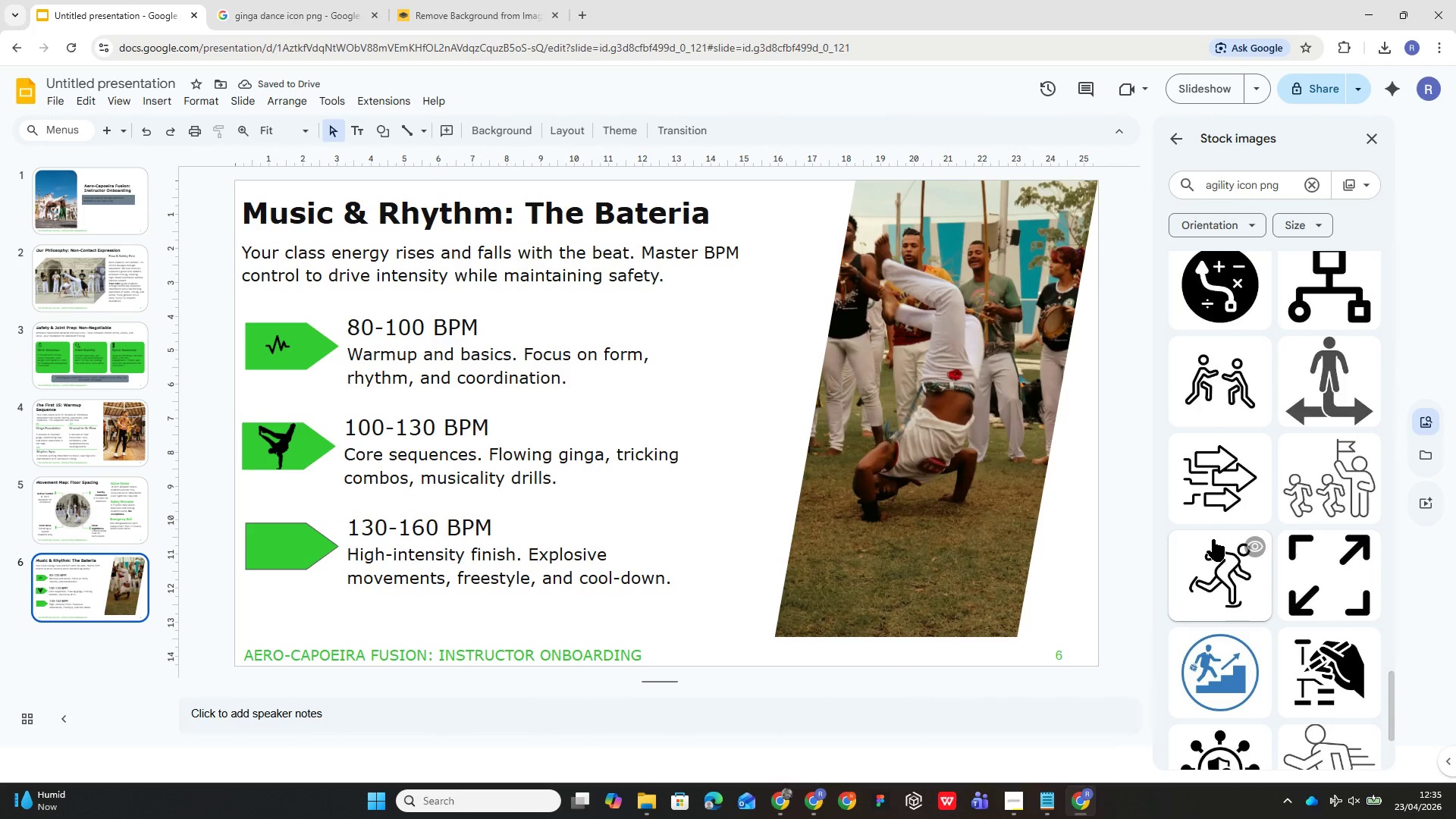 
scroll: coordinate [1213, 539], scroll_direction: up, amount: 1.0
 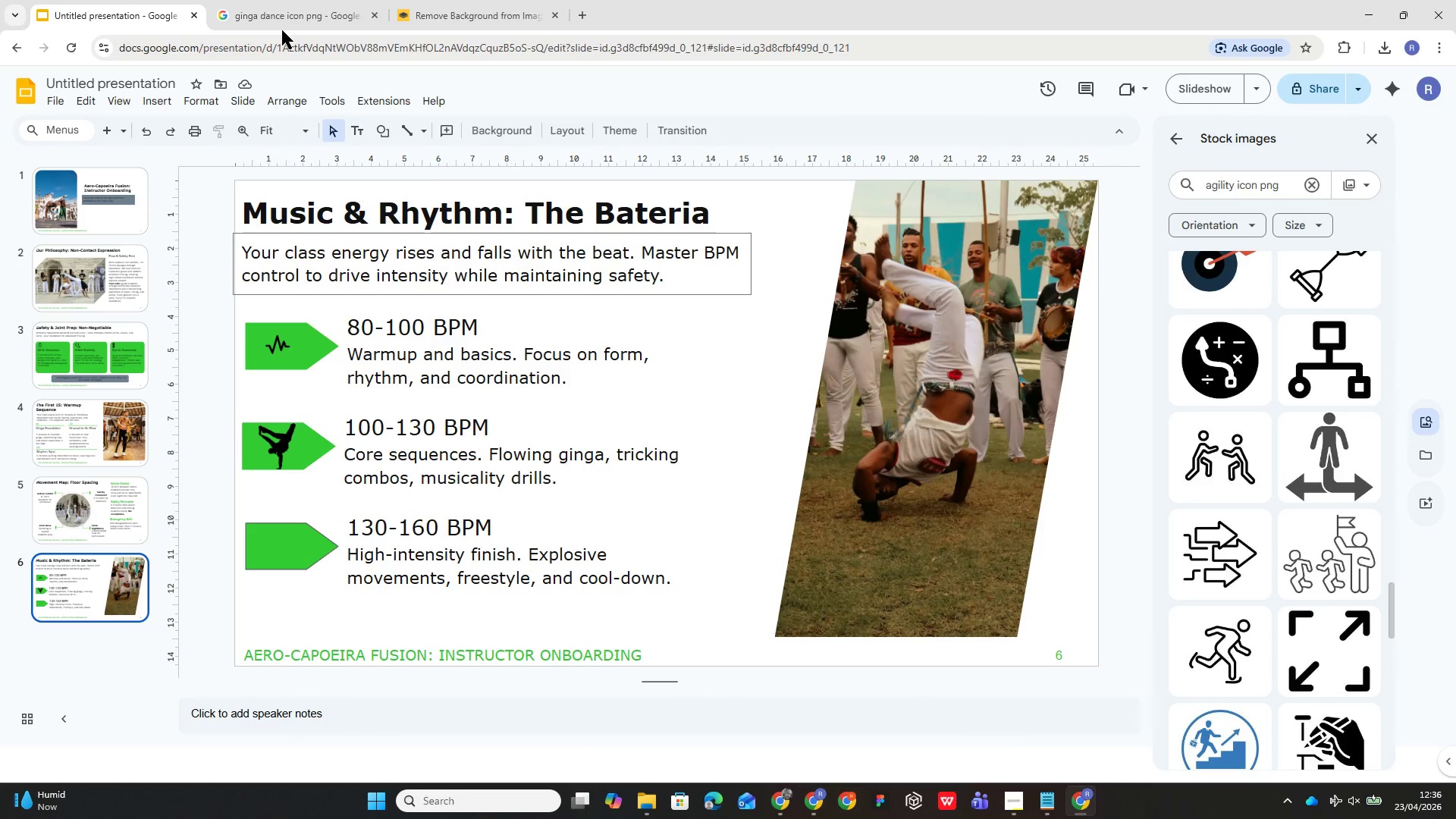 
left_click([286, 17])
 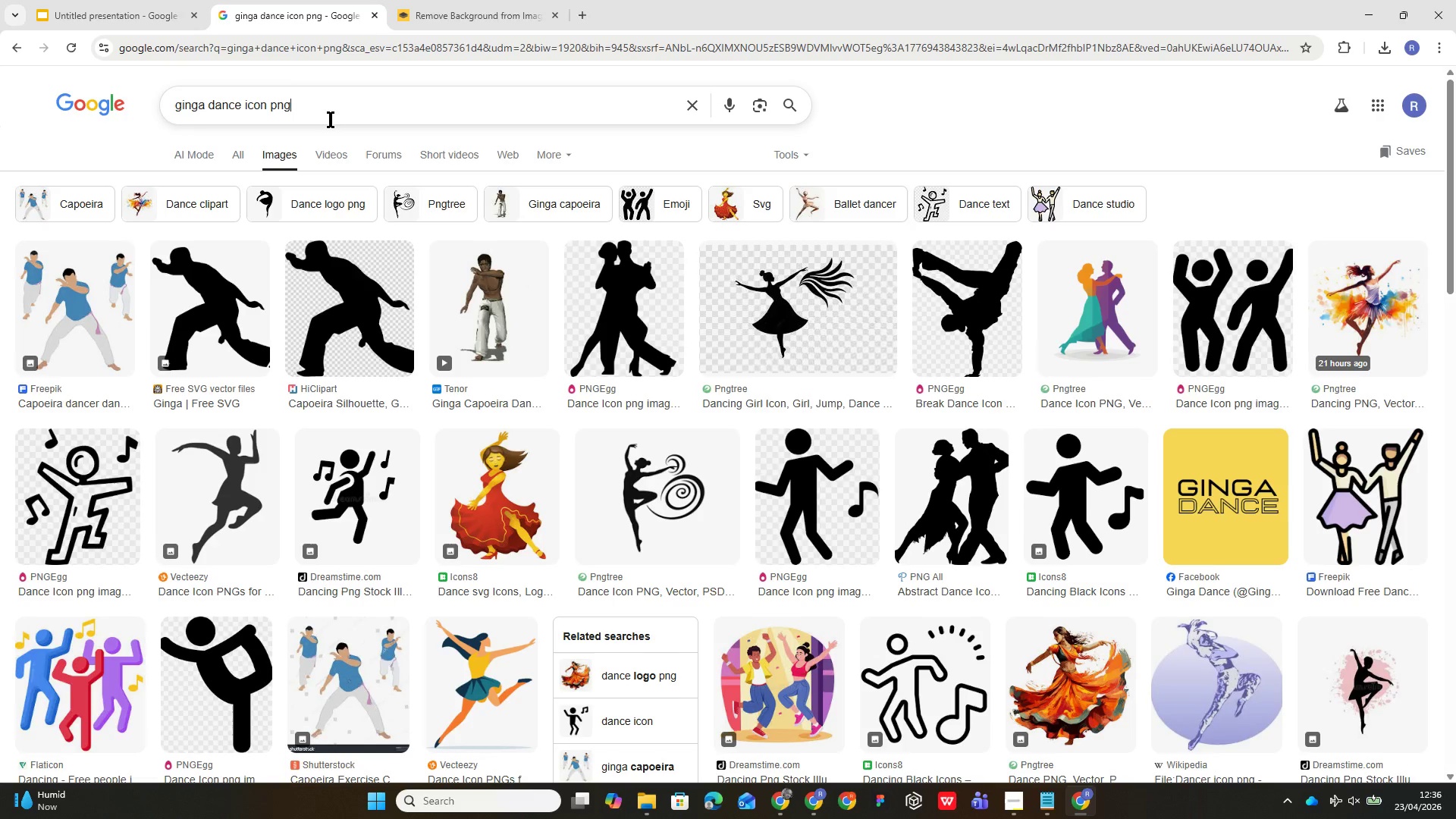 
double_click([331, 119])
 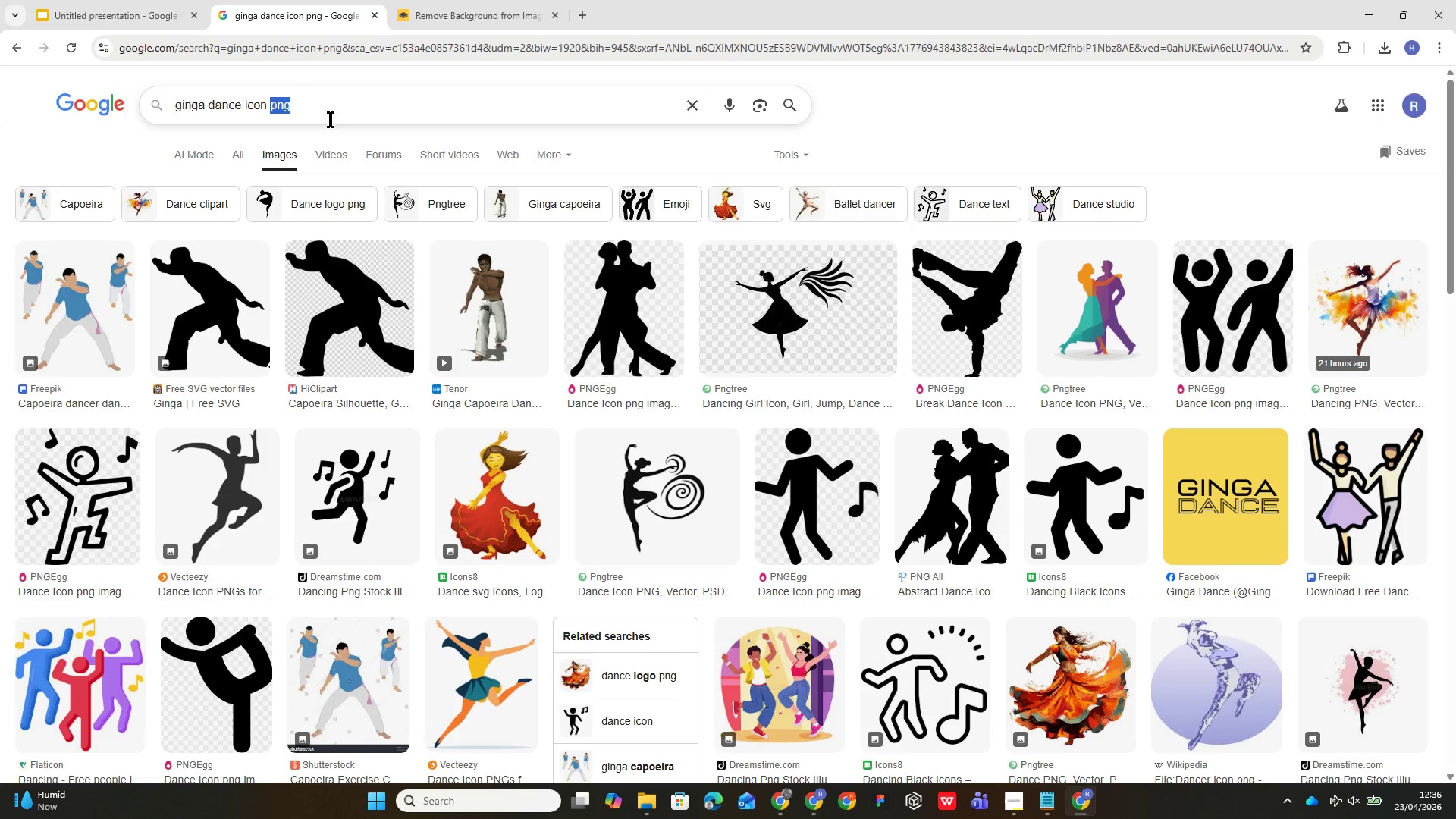 
triple_click([331, 119])
 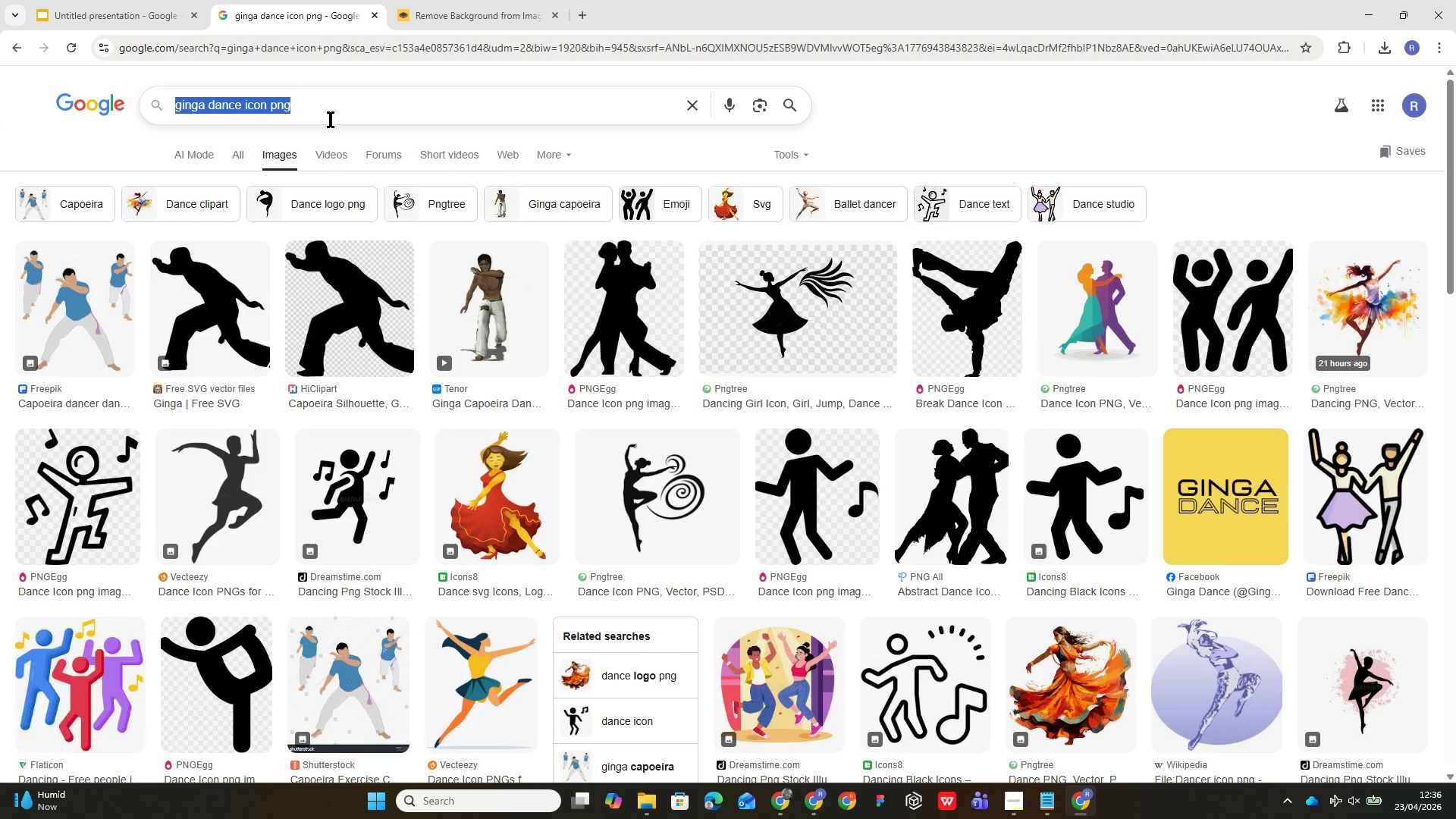 
type(agility icon png)
 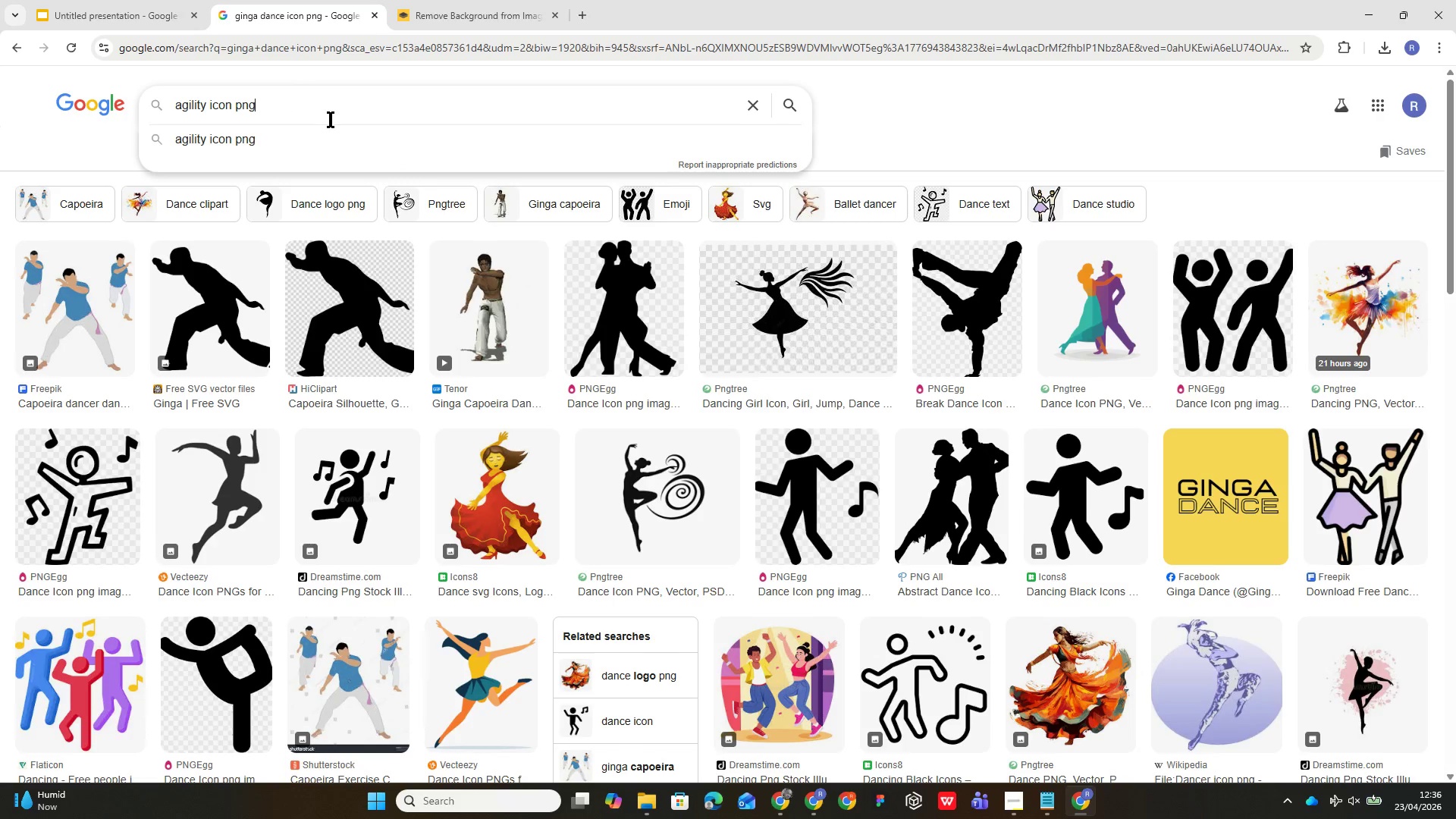 
key(Enter)
 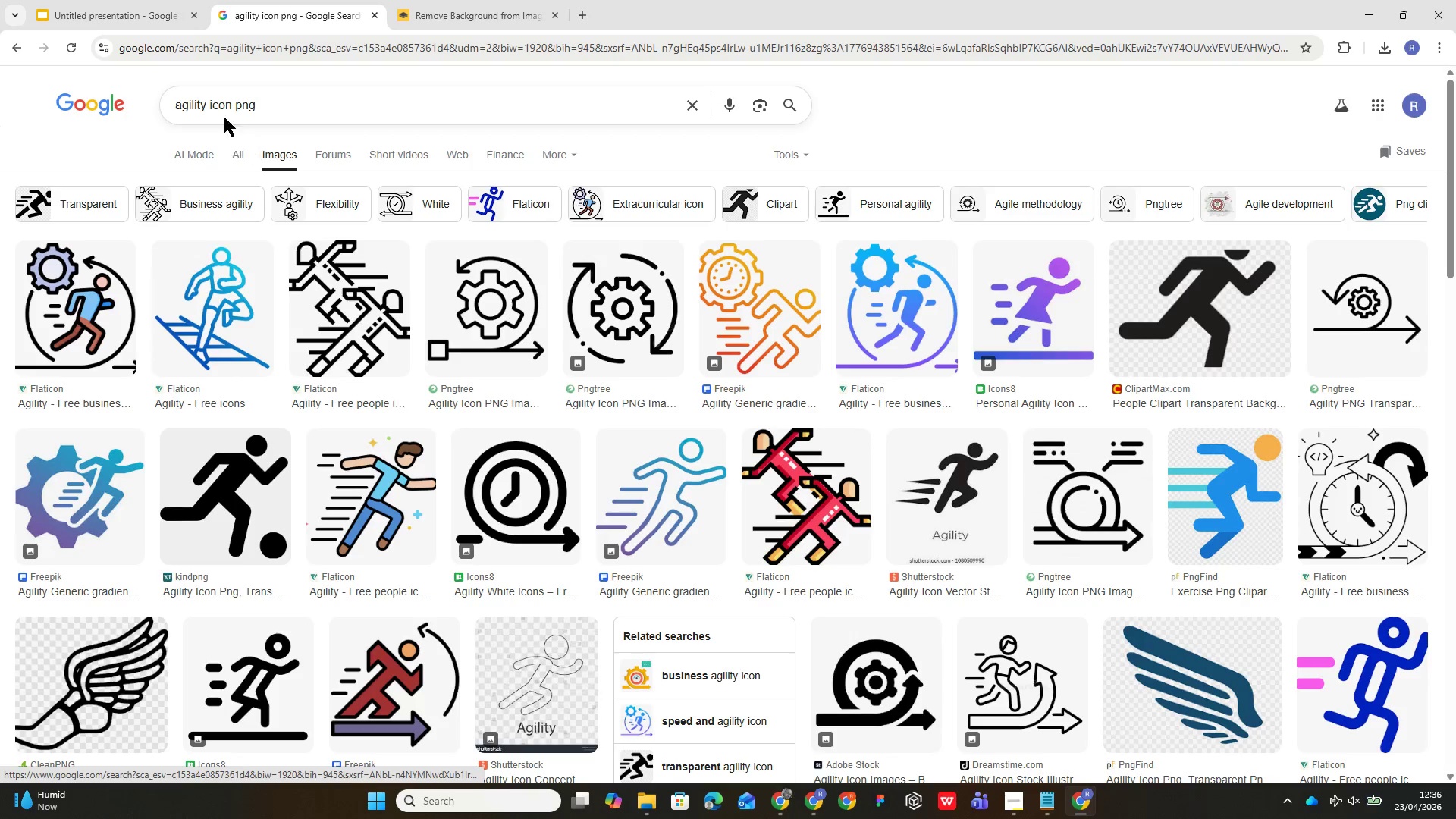 
wait(5.16)
 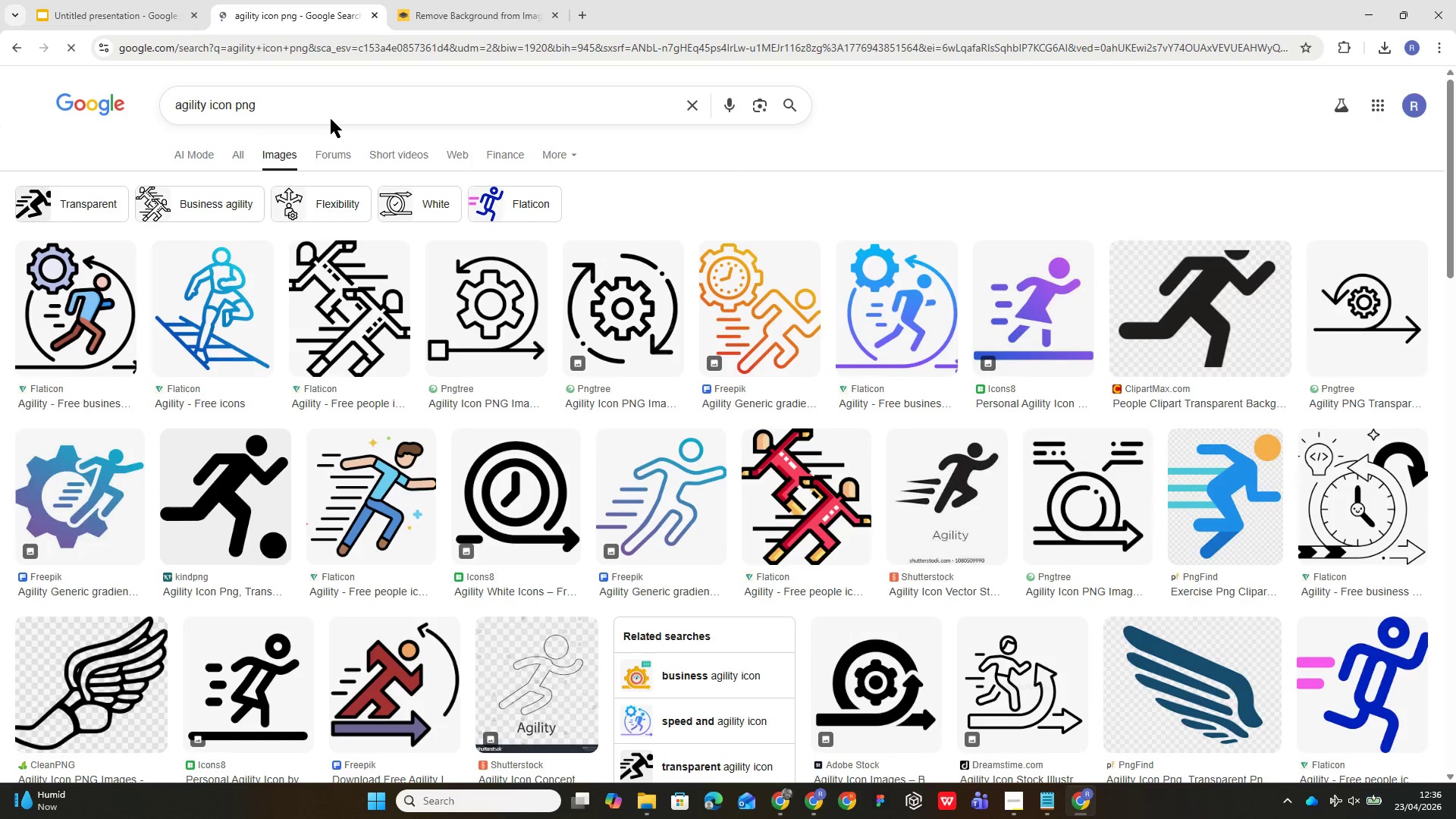 
left_click([209, 102])
 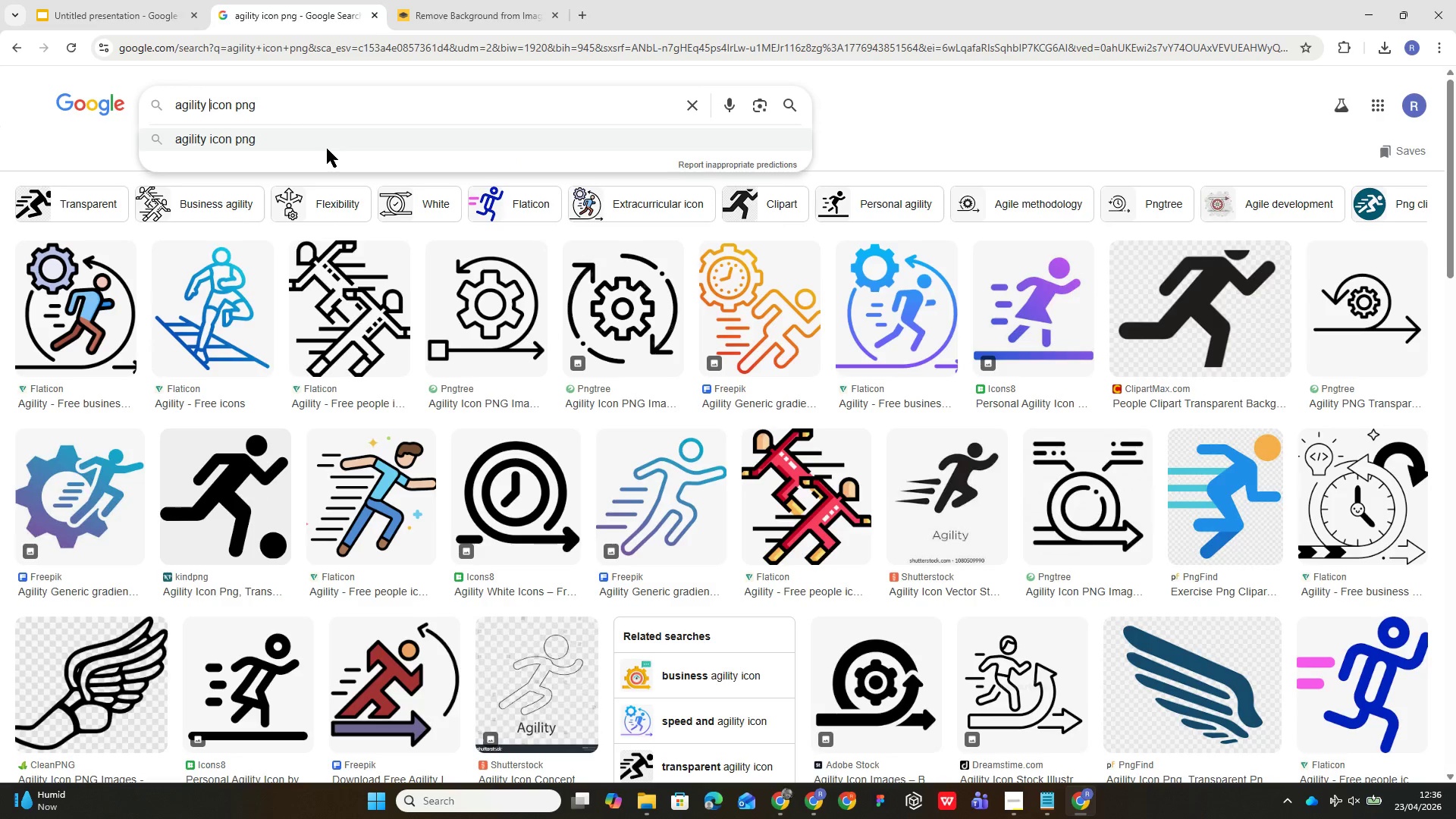 
type(dance)
 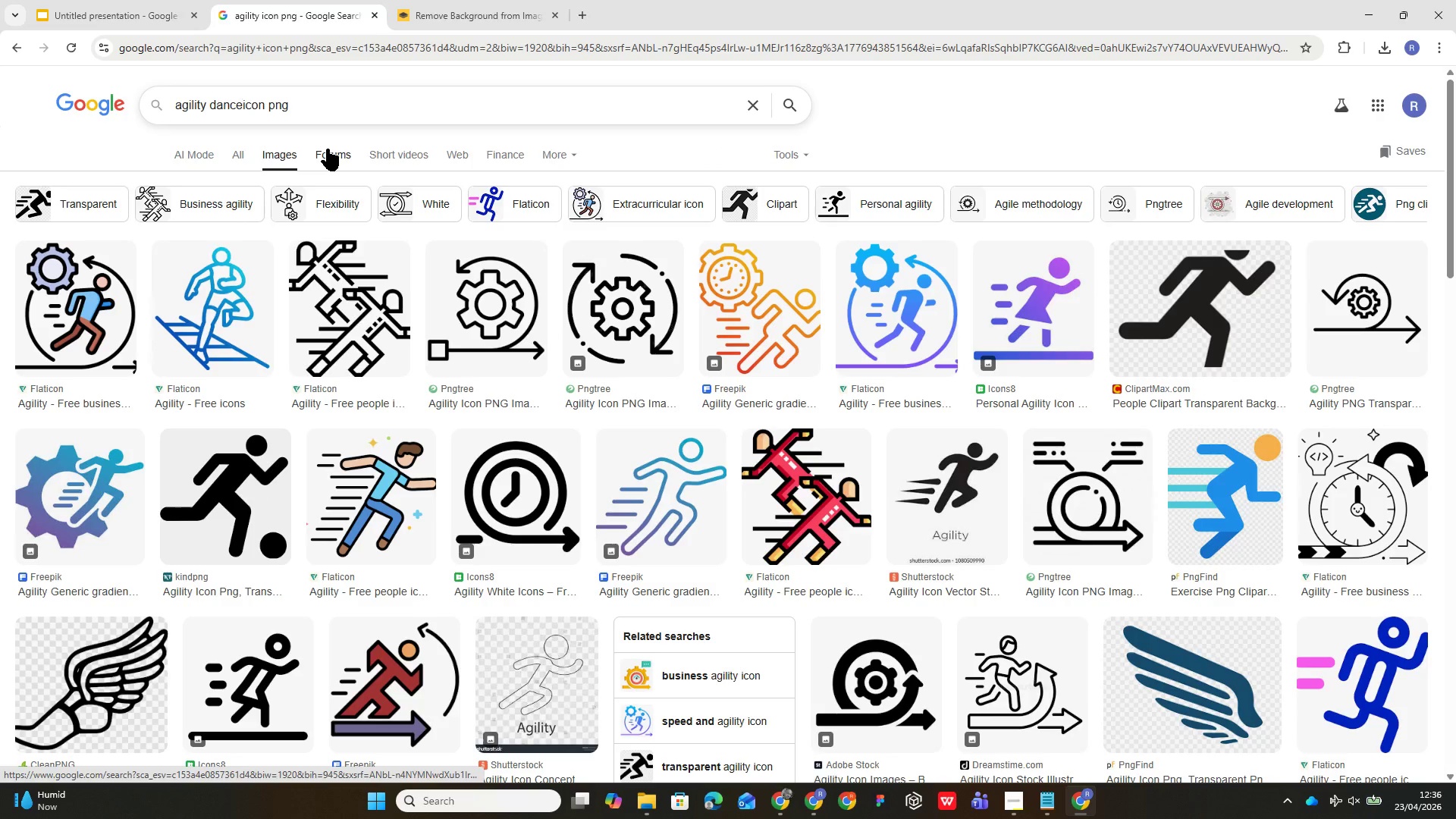 
key(Enter)
 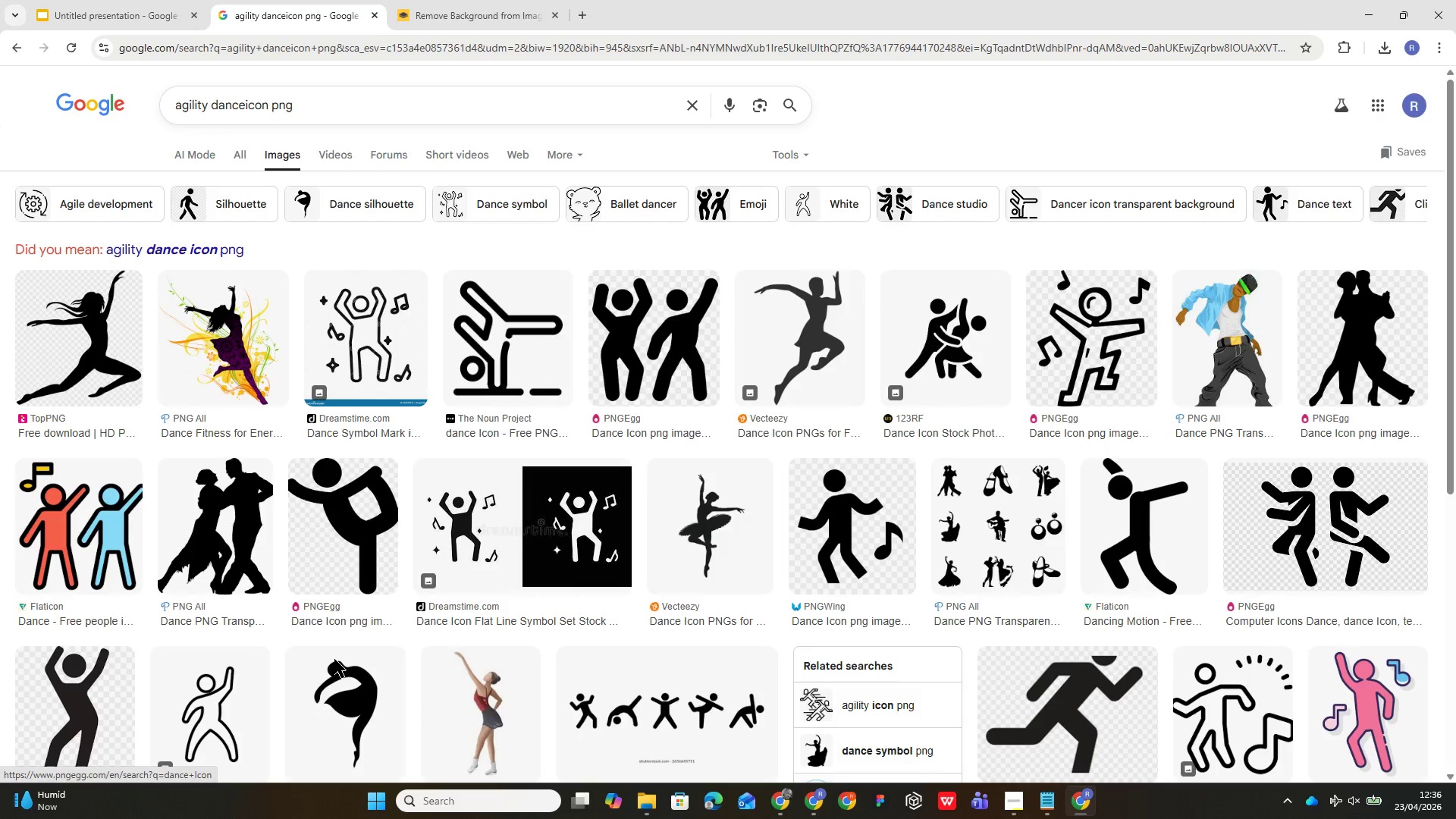 
wait(14.7)
 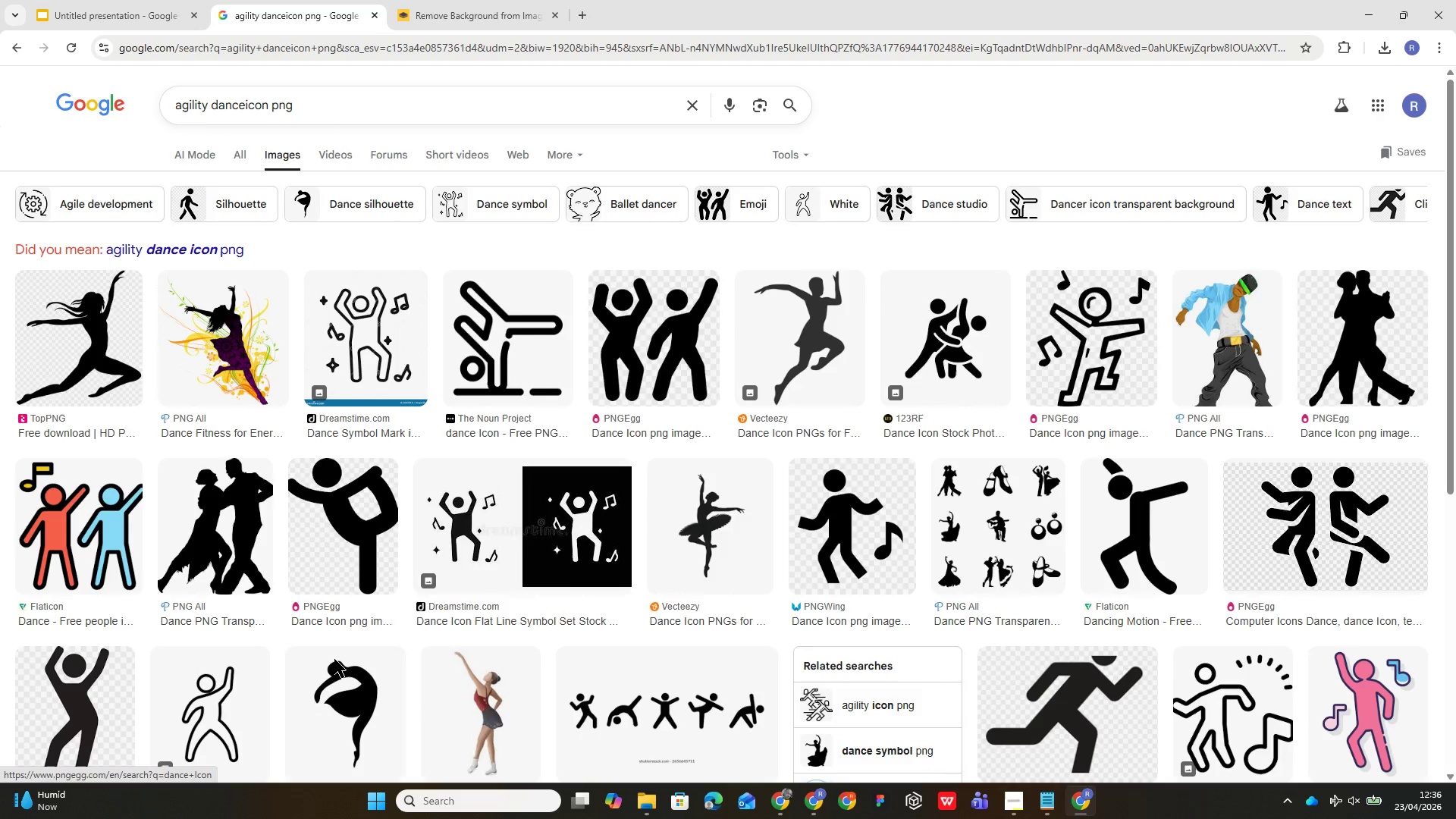 
left_click_drag(start_coordinate=[1140, 505], to_coordinate=[635, 320])
 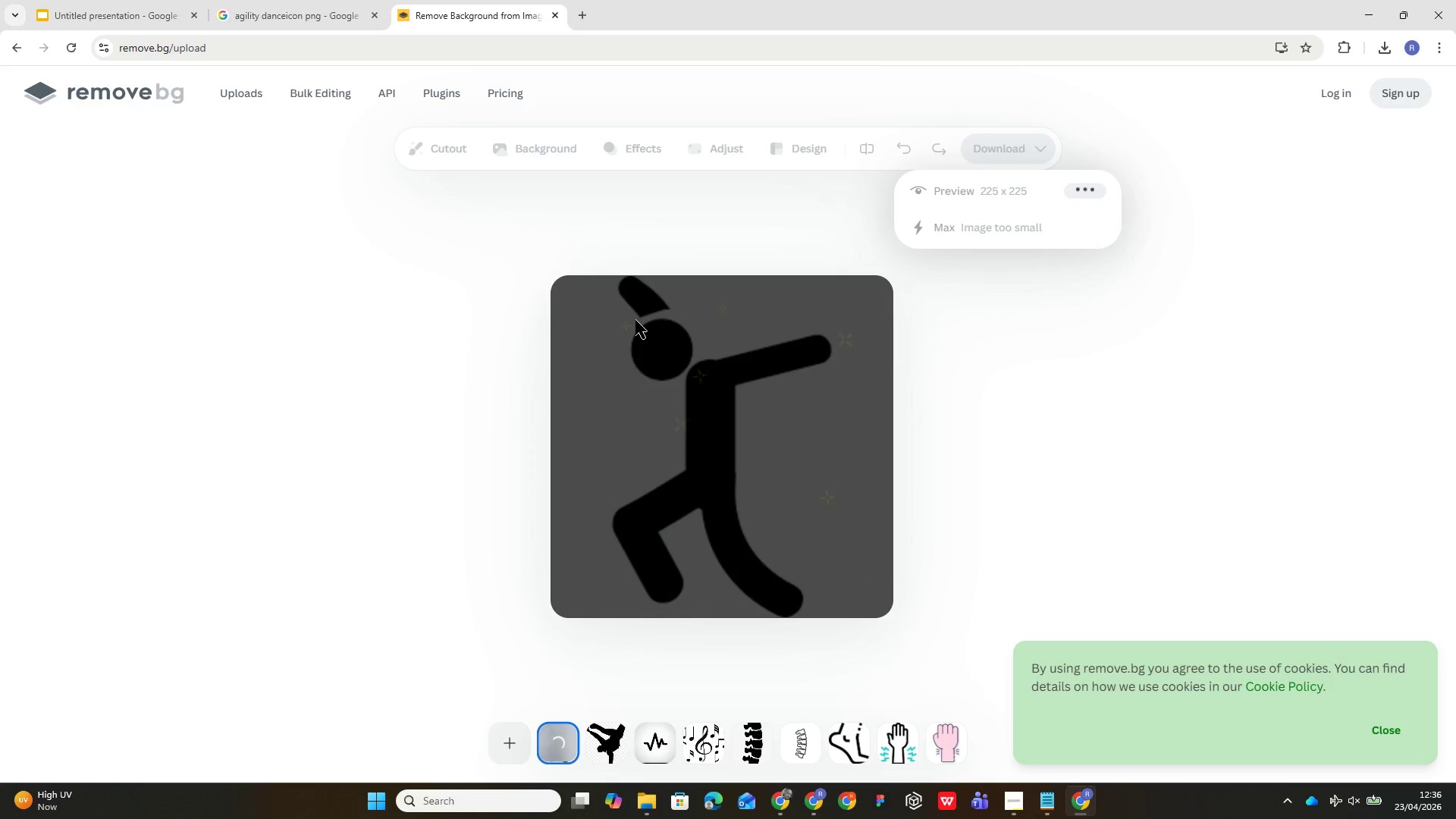 
wait(8.45)
 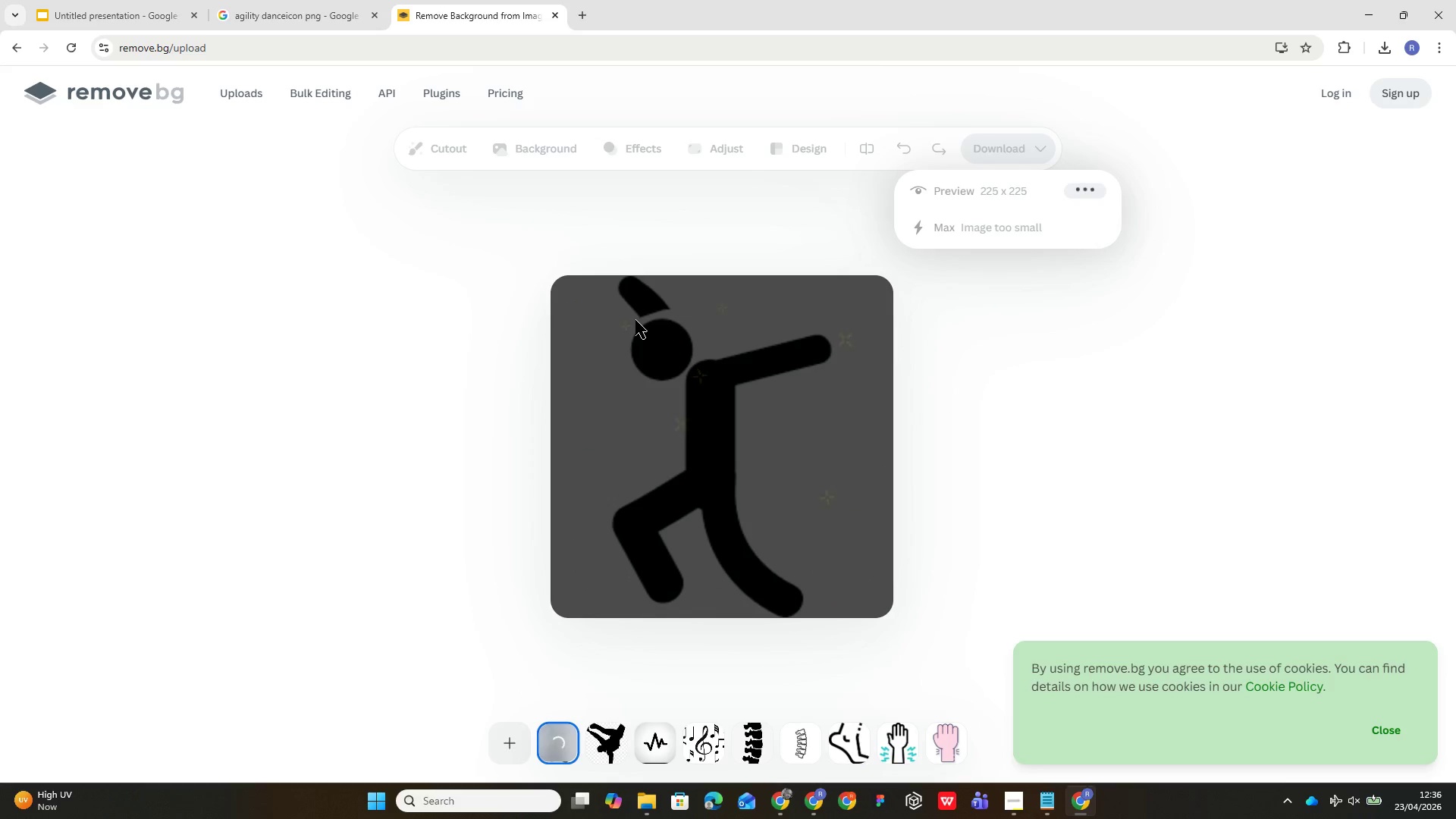 
left_click([1034, 192])
 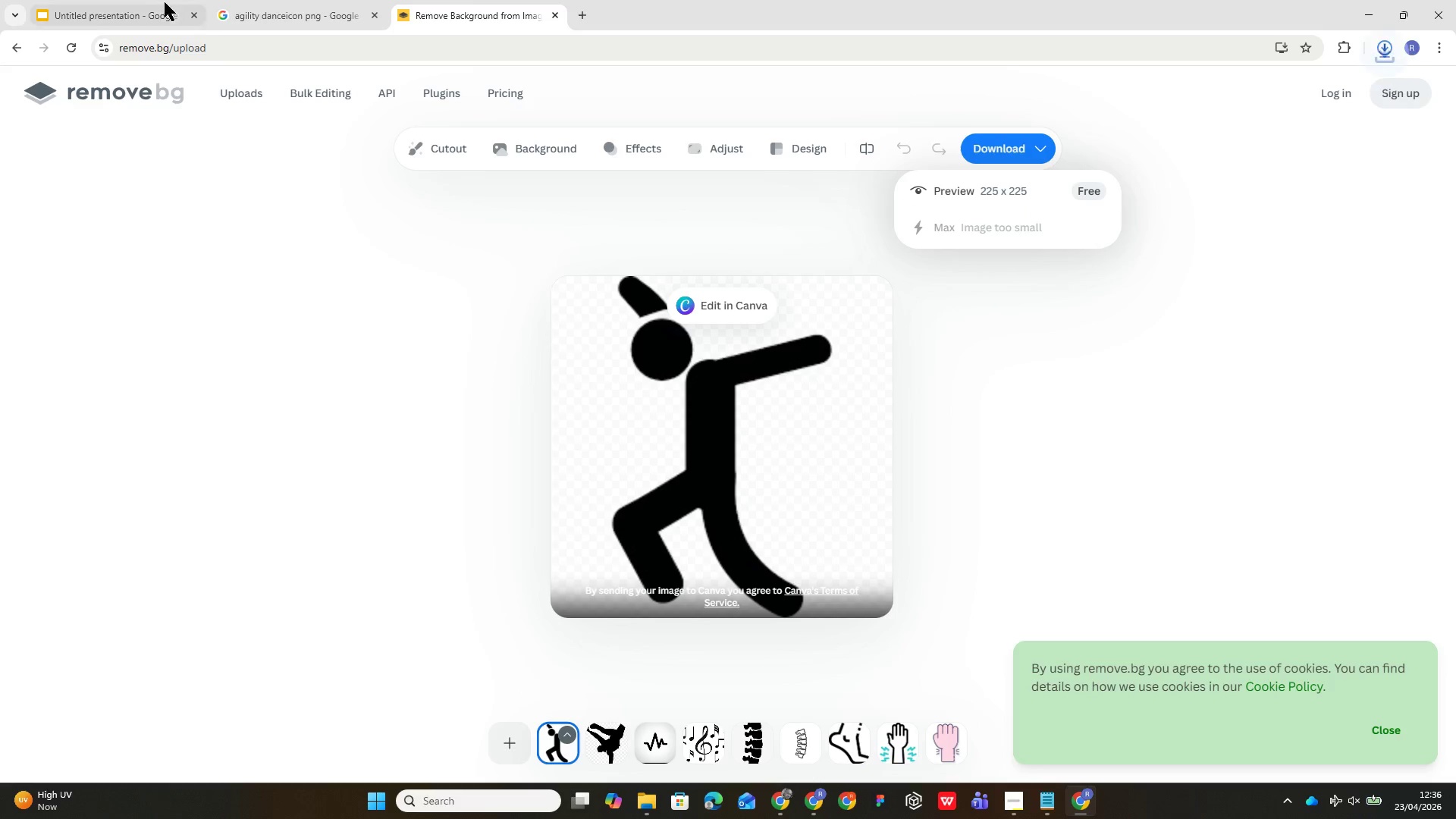 
left_click([155, 1])
 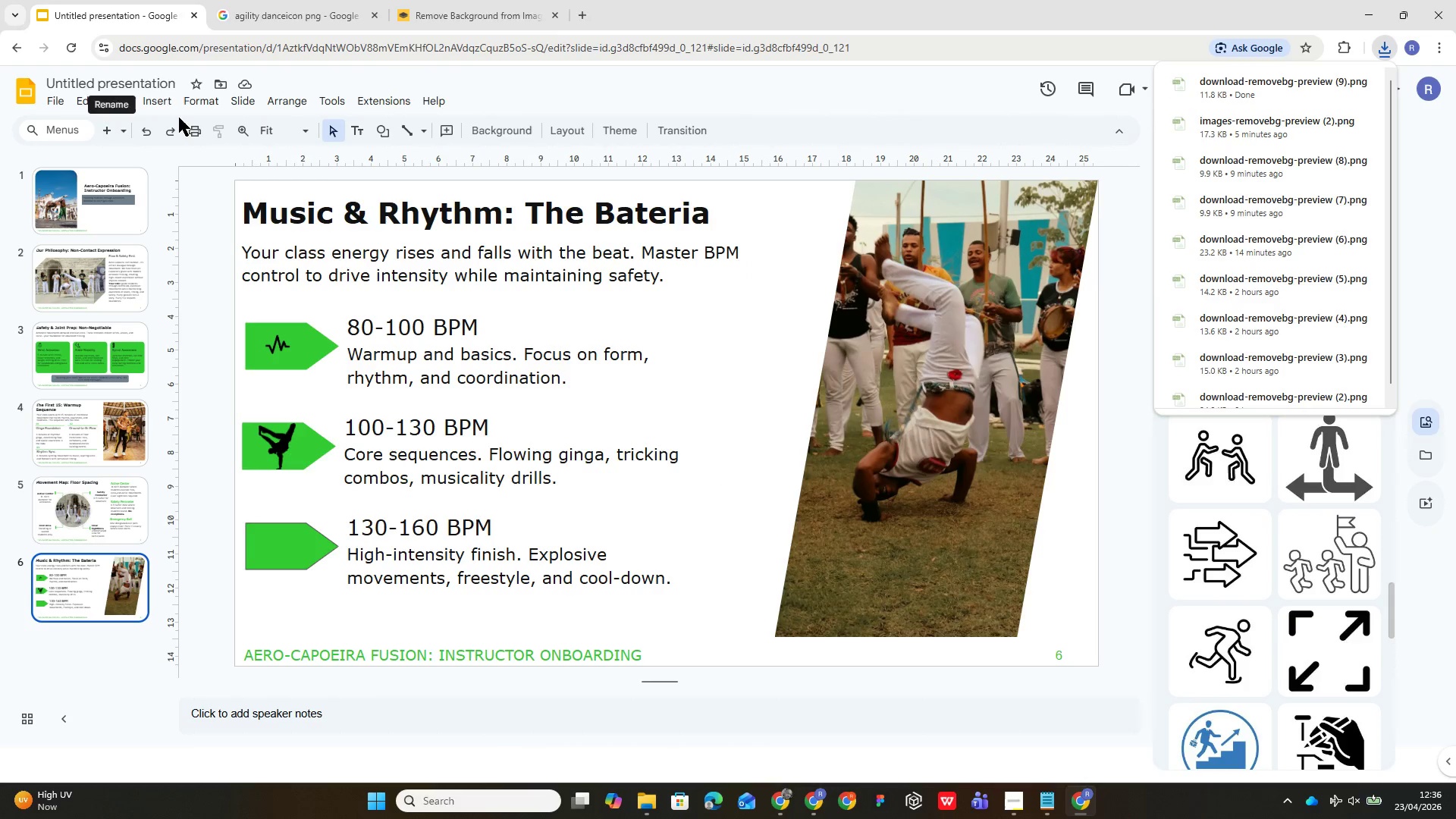 
left_click([167, 104])
 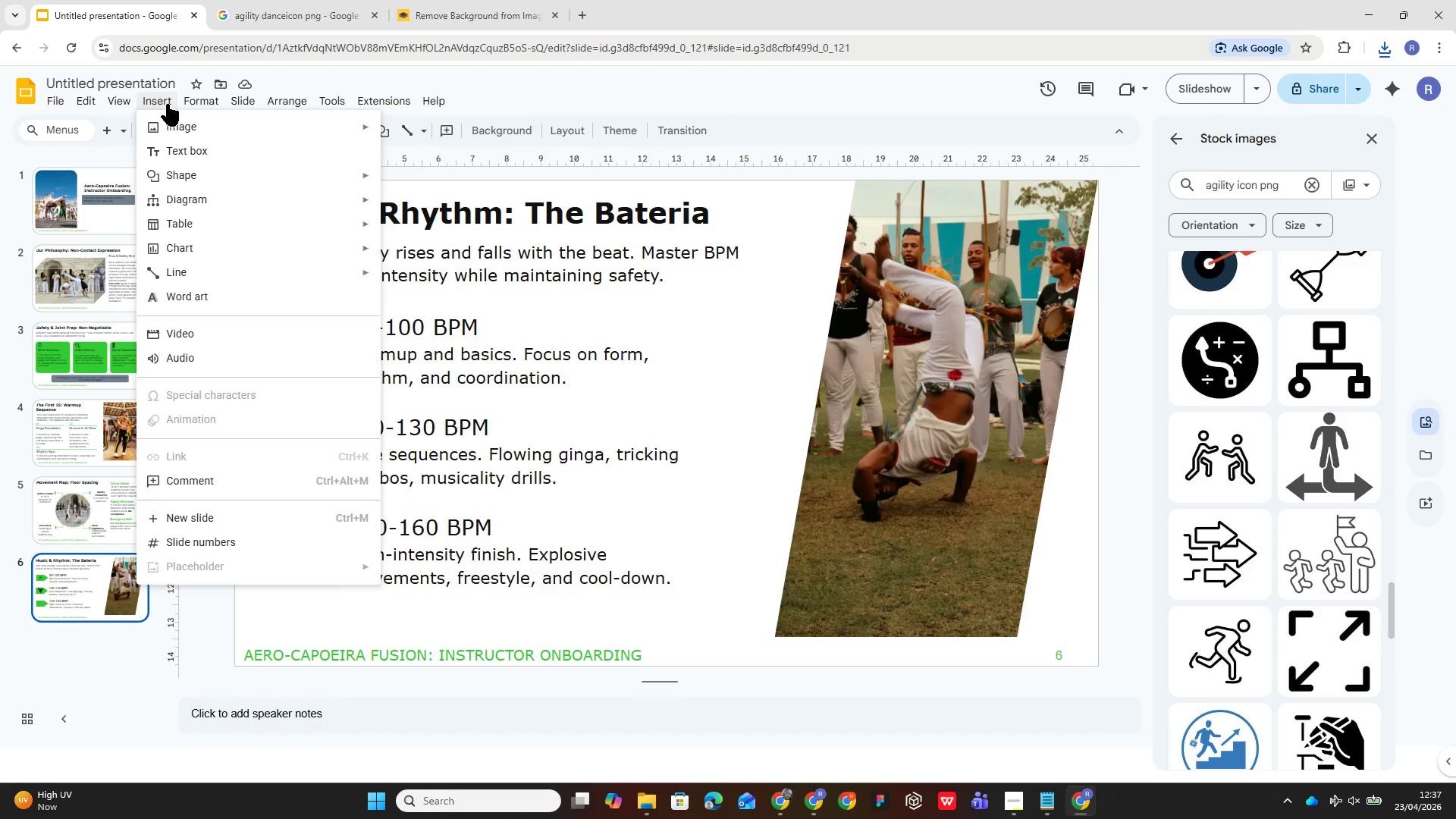 
wait(34.41)
 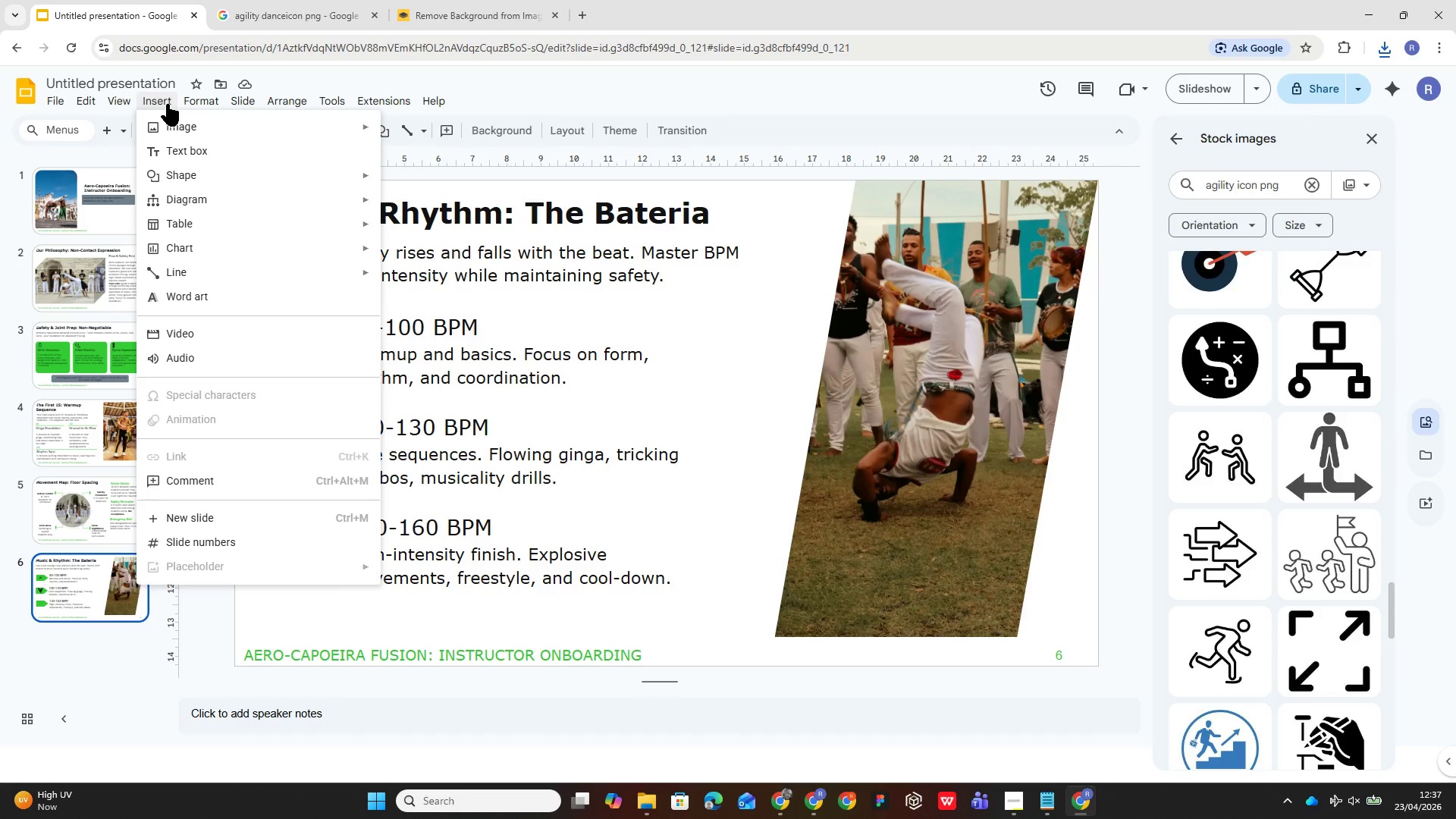 
left_click([475, 137])
 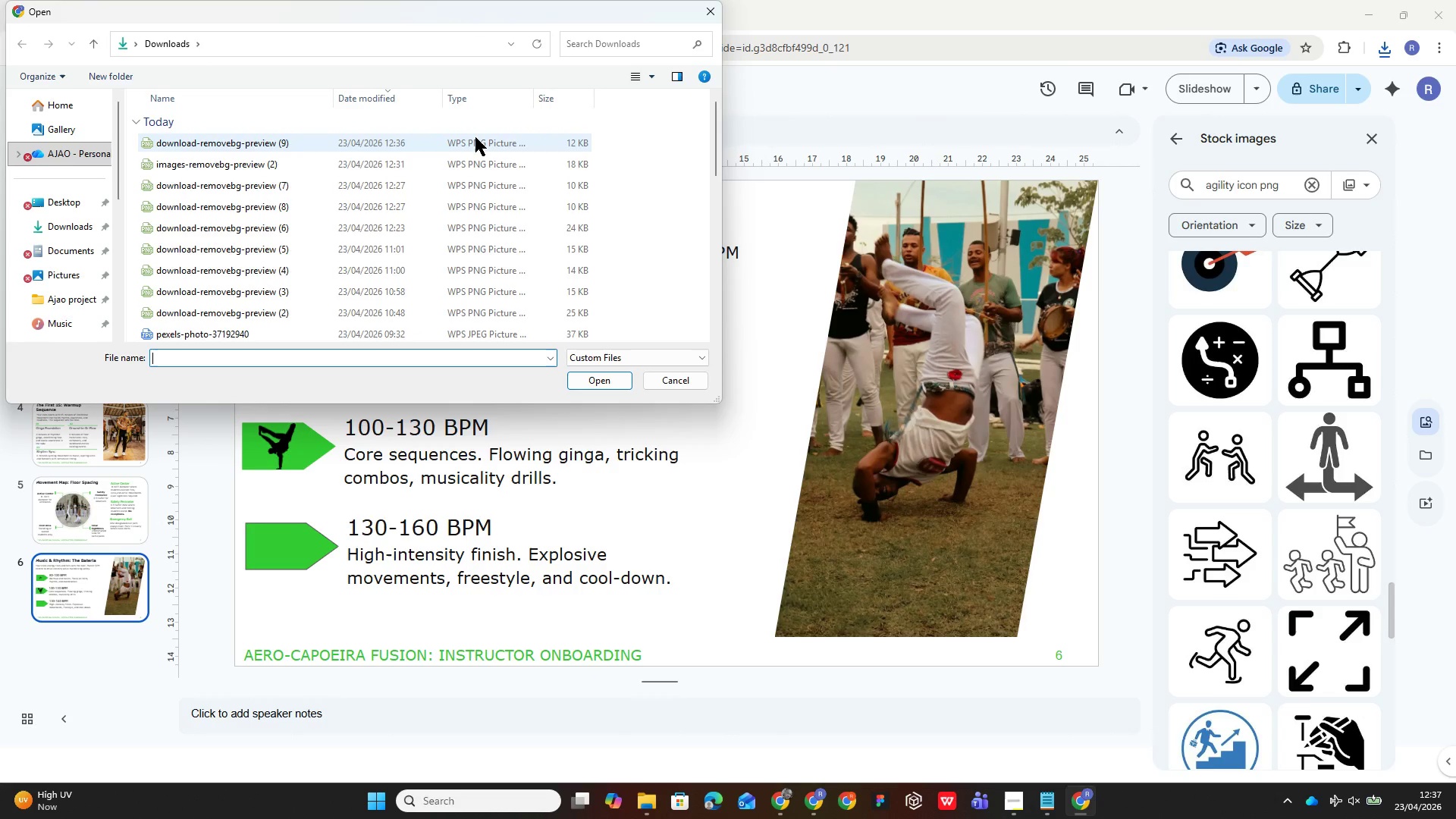 
left_click([475, 137])
 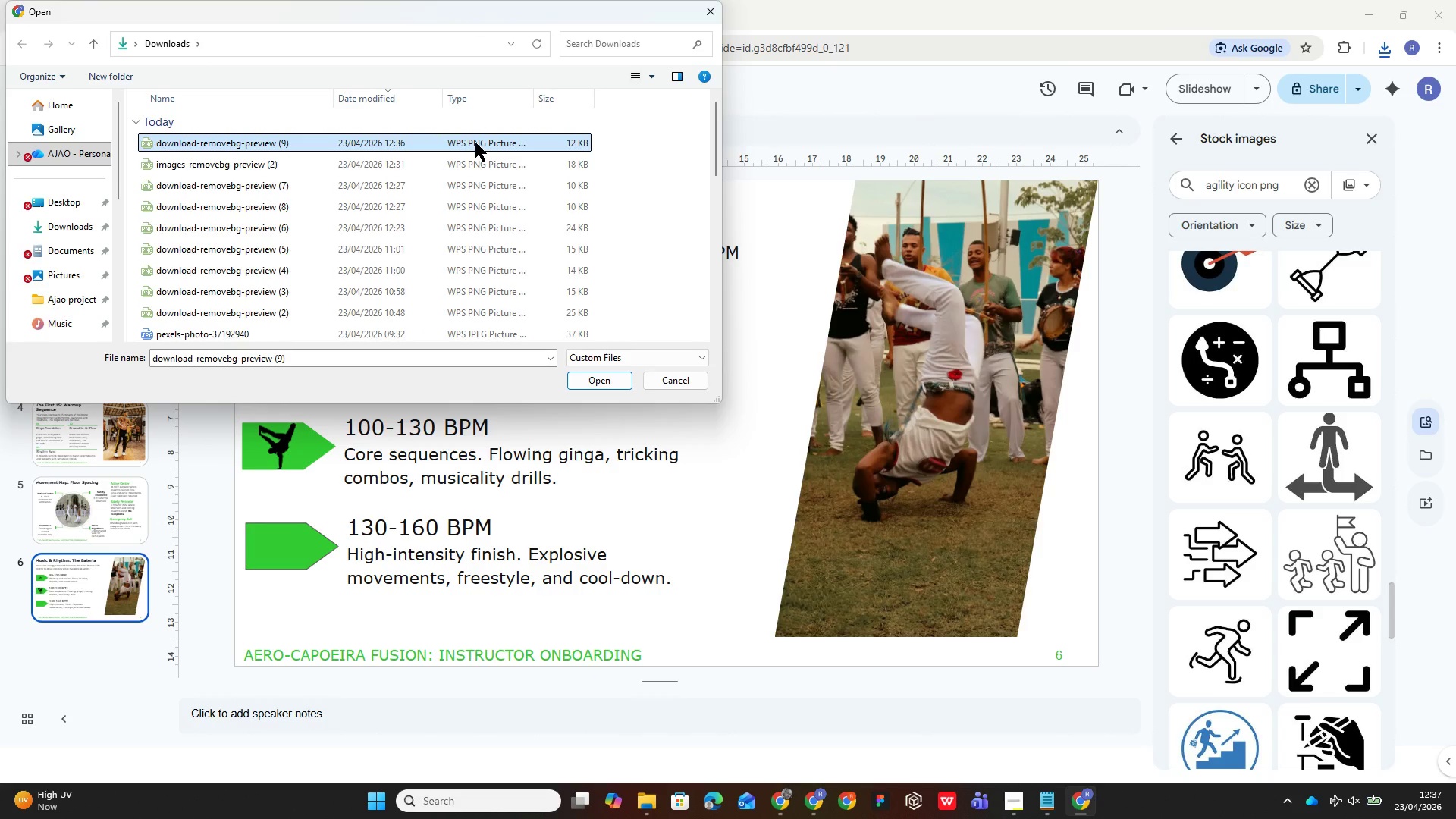 
left_click([475, 143])
 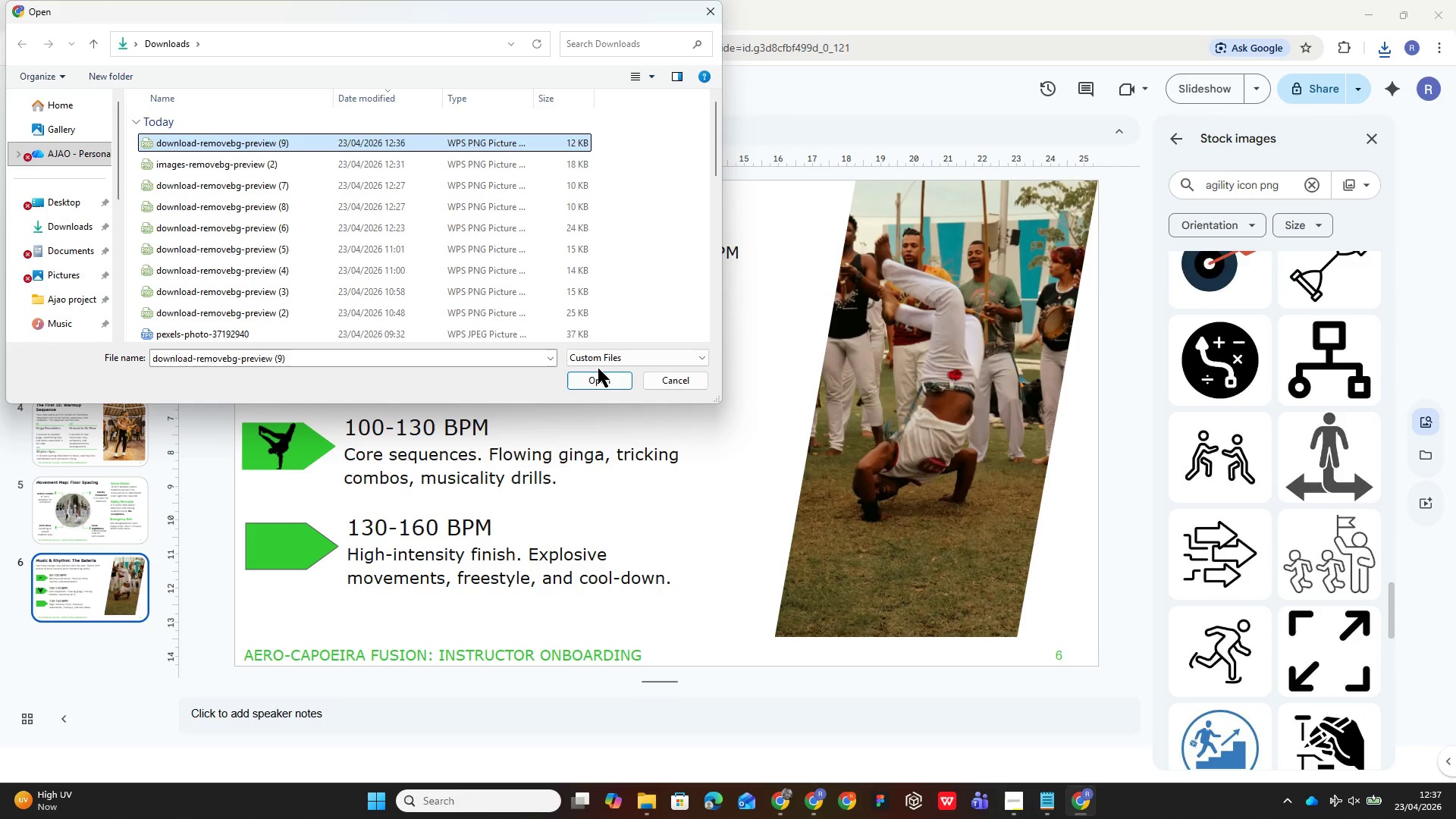 
left_click([601, 378])
 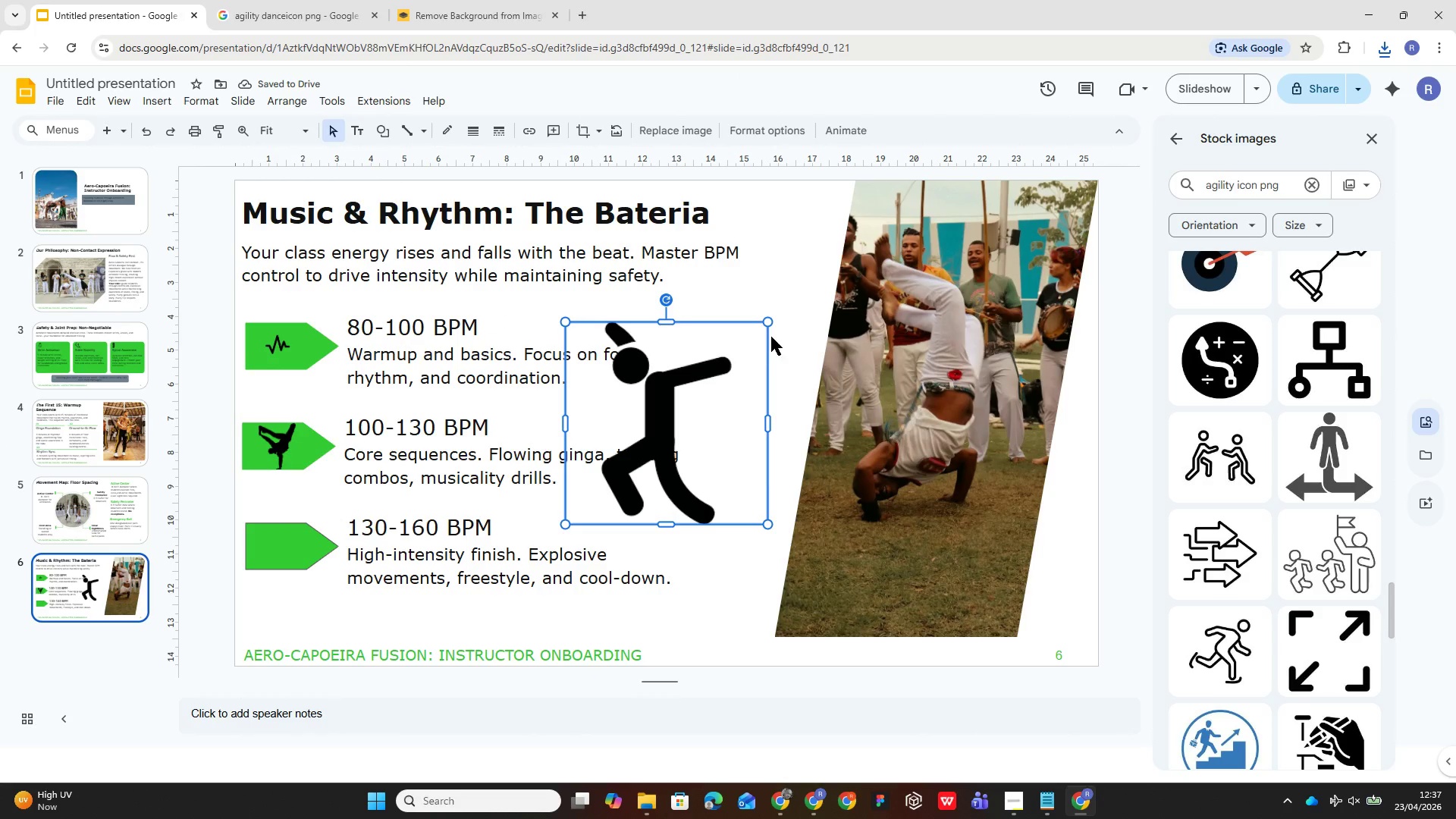 
wait(9.66)
 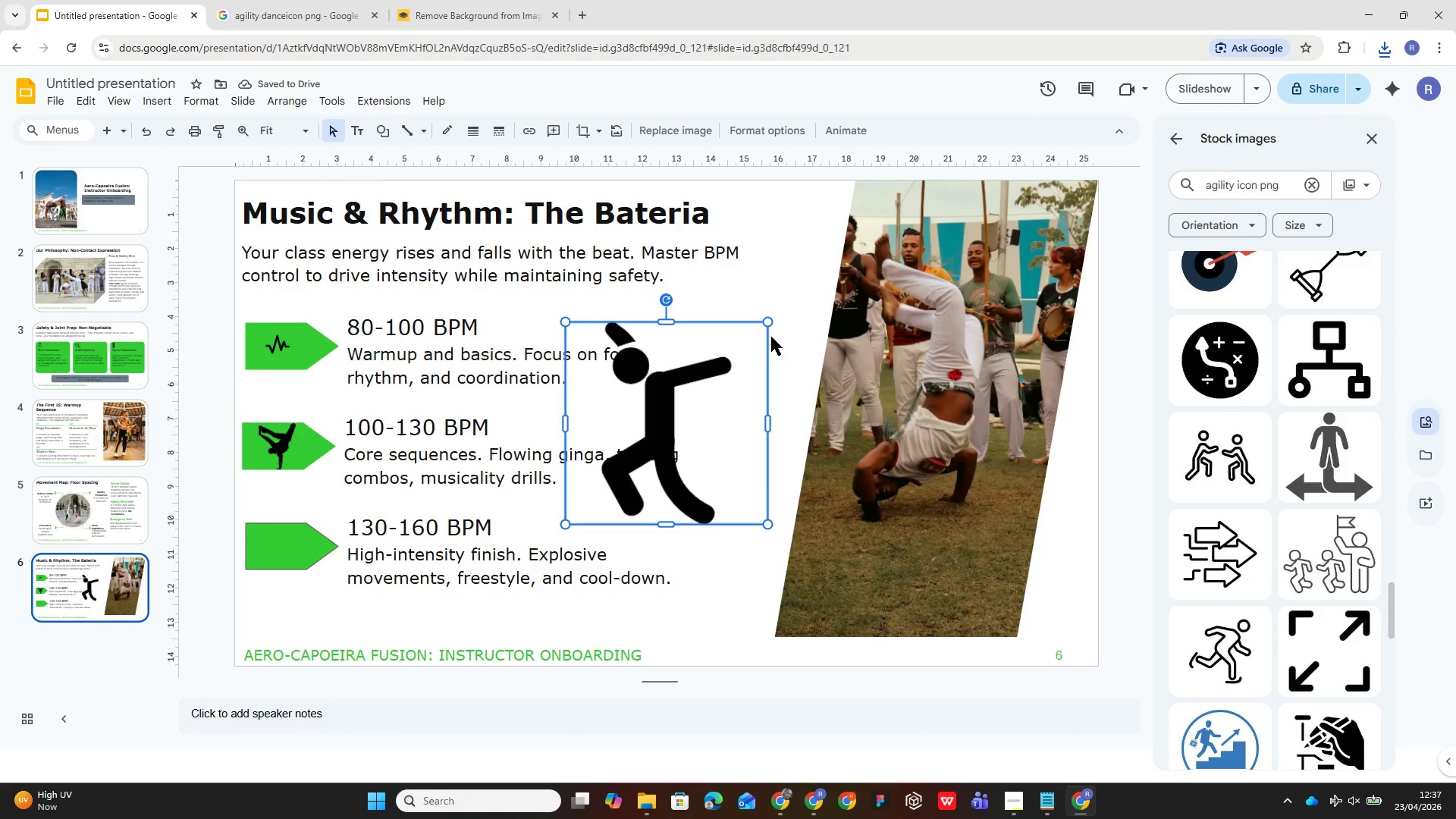 
left_click_drag(start_coordinate=[723, 359], to_coordinate=[368, 464])
 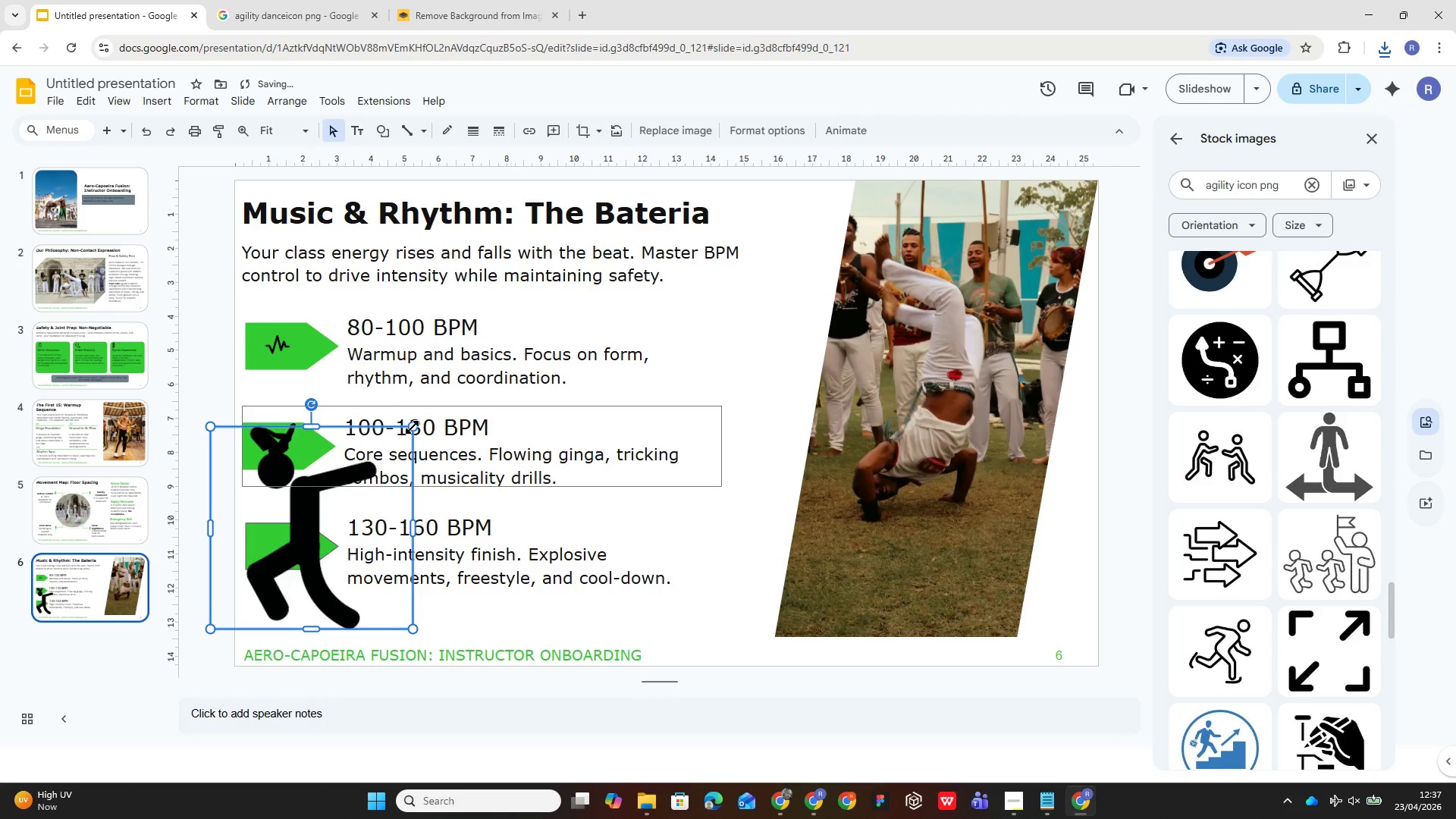 
left_click_drag(start_coordinate=[413, 430], to_coordinate=[241, 587])
 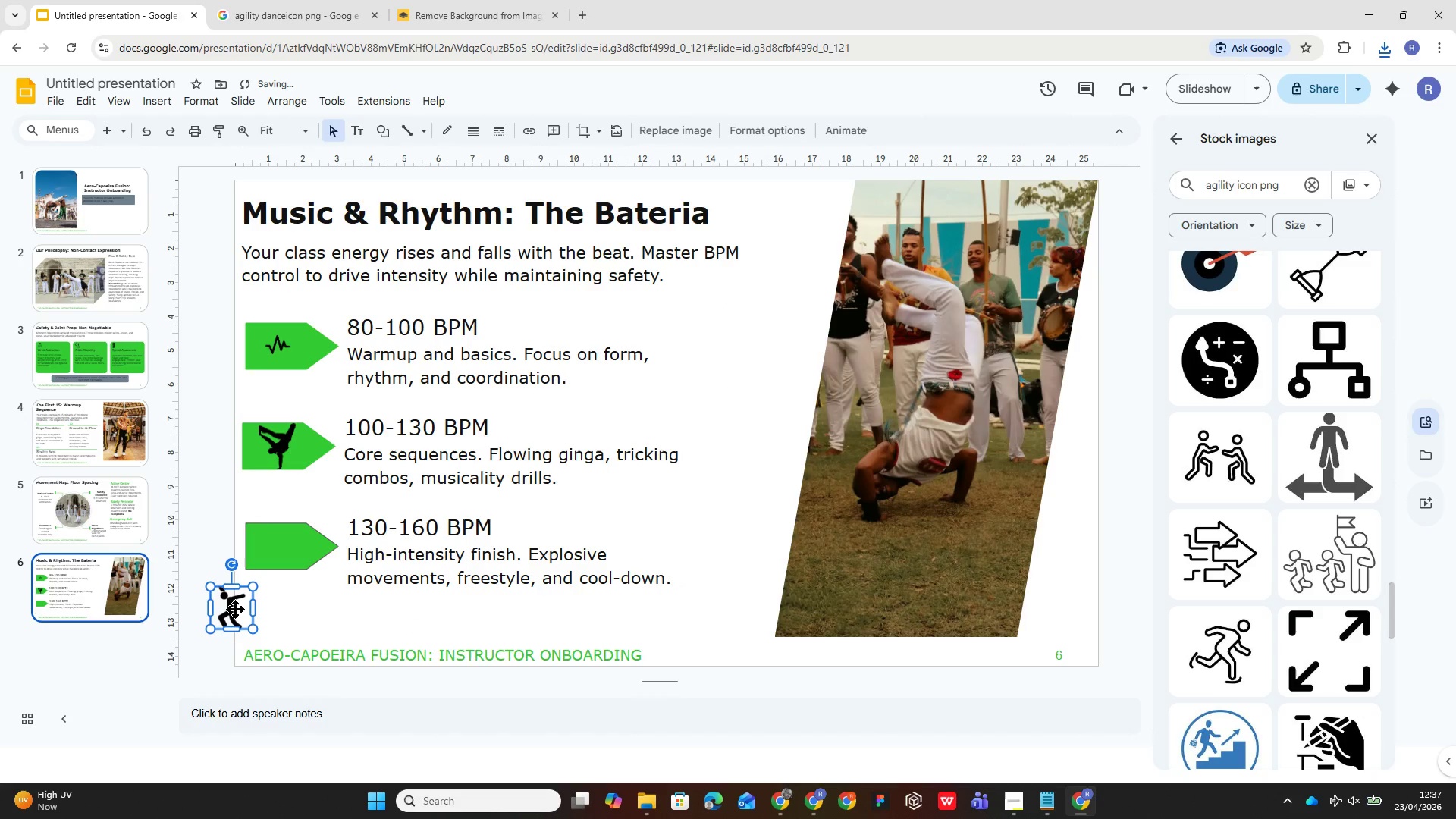 
left_click_drag(start_coordinate=[235, 609], to_coordinate=[278, 547])
 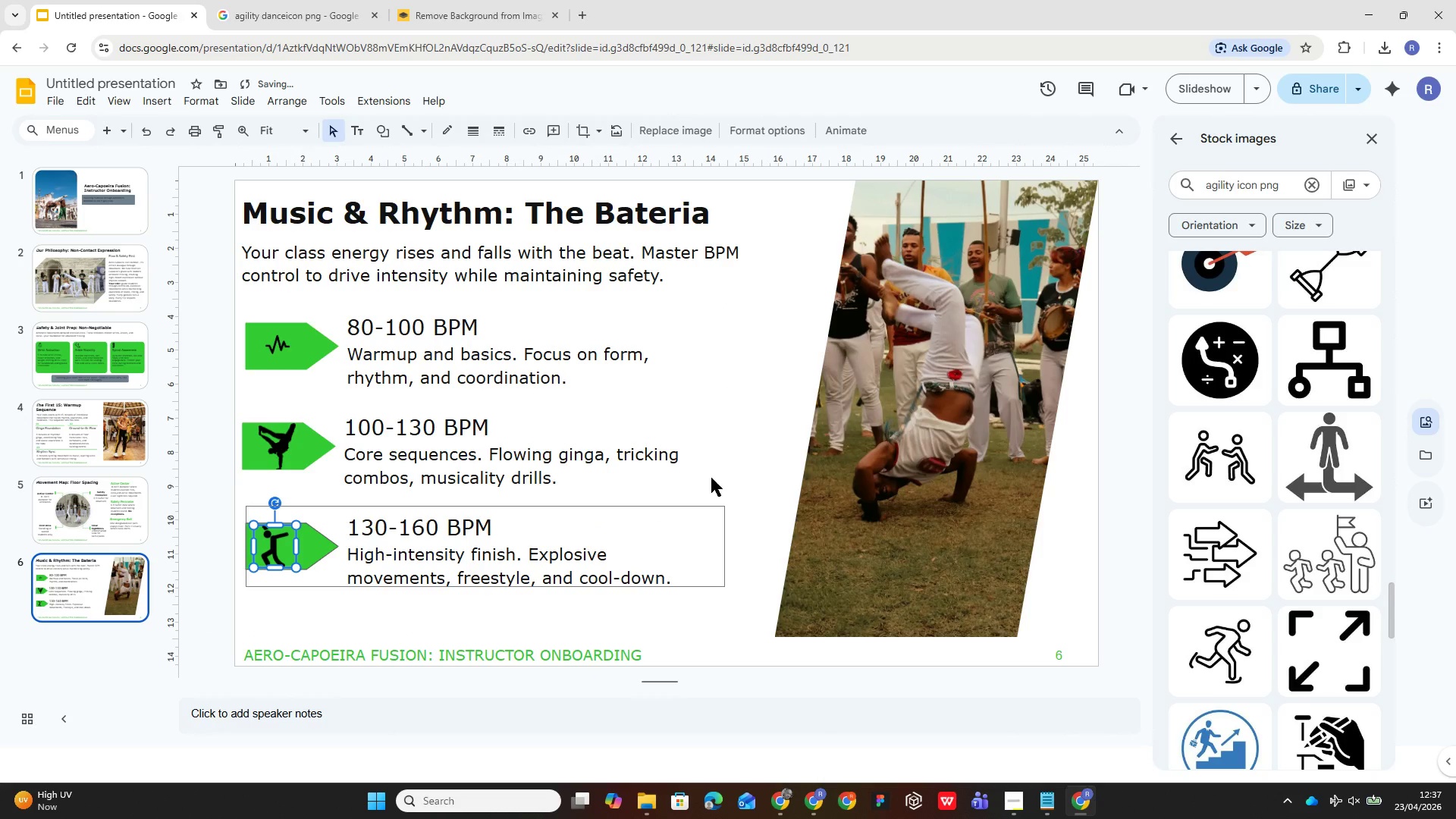 
left_click([731, 450])
 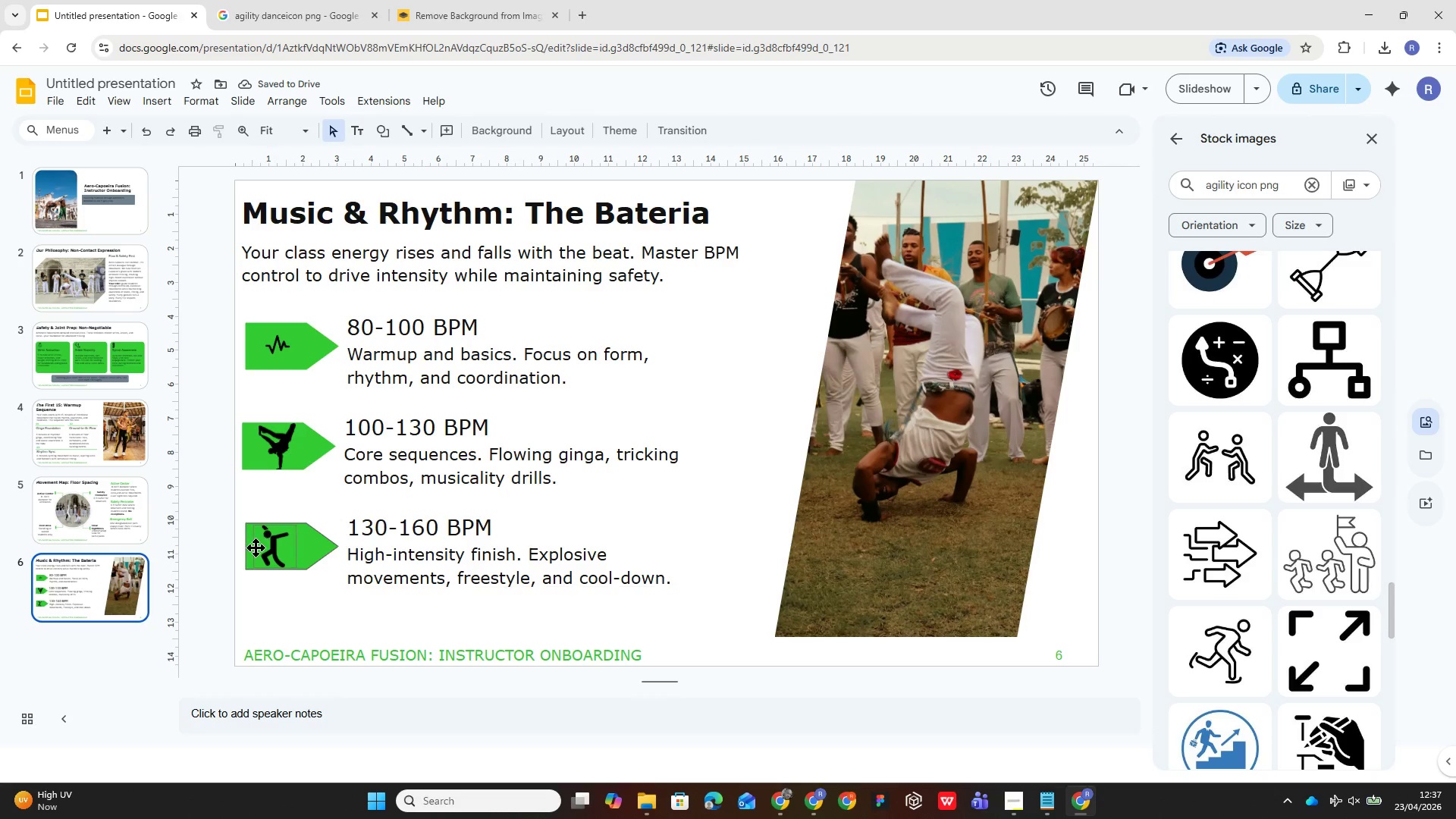 
left_click_drag(start_coordinate=[274, 544], to_coordinate=[280, 544])
 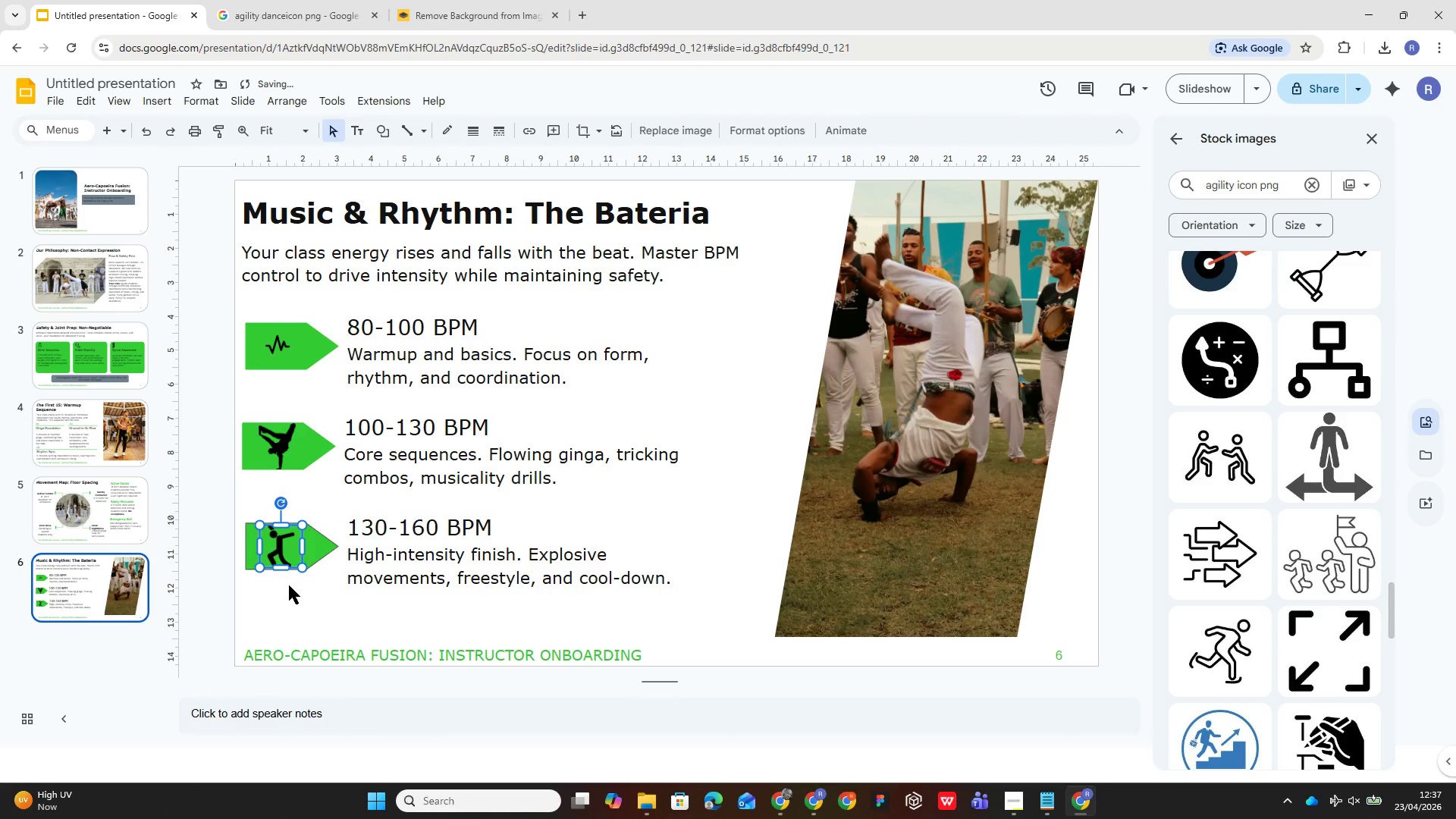 
left_click([293, 597])
 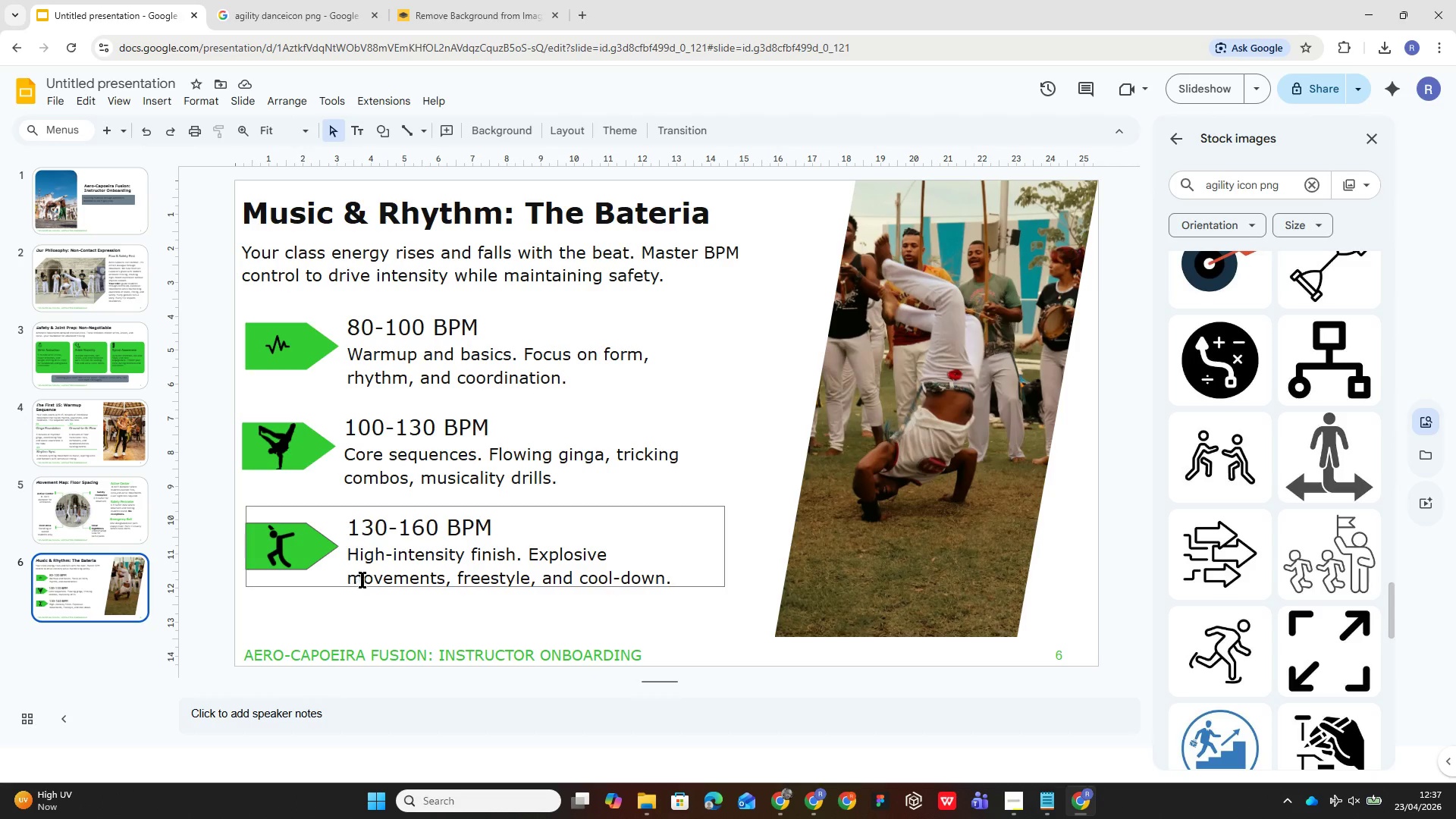 
wait(6.52)
 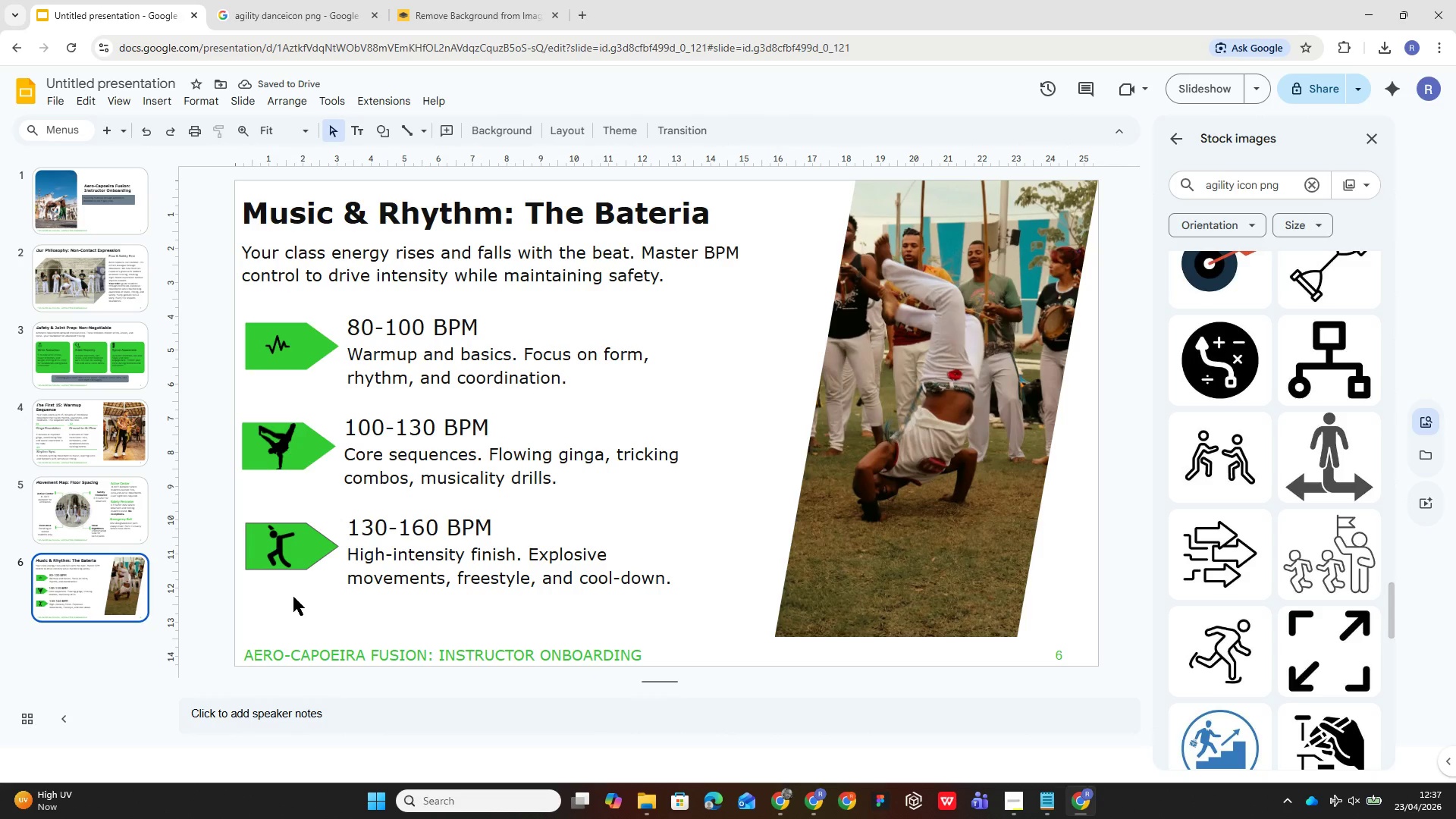 
left_click([281, 538])
 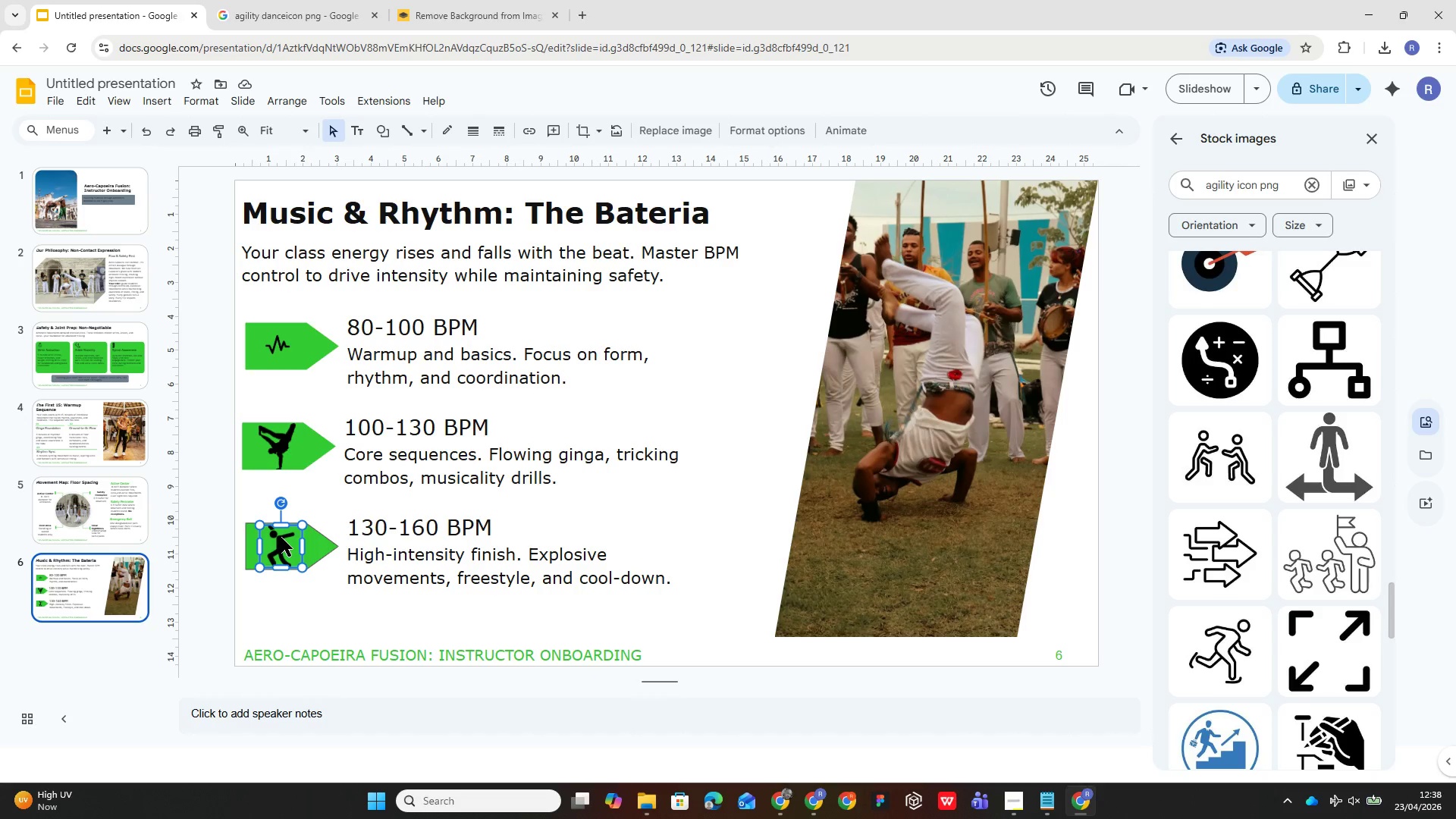 
left_click([329, 541])
 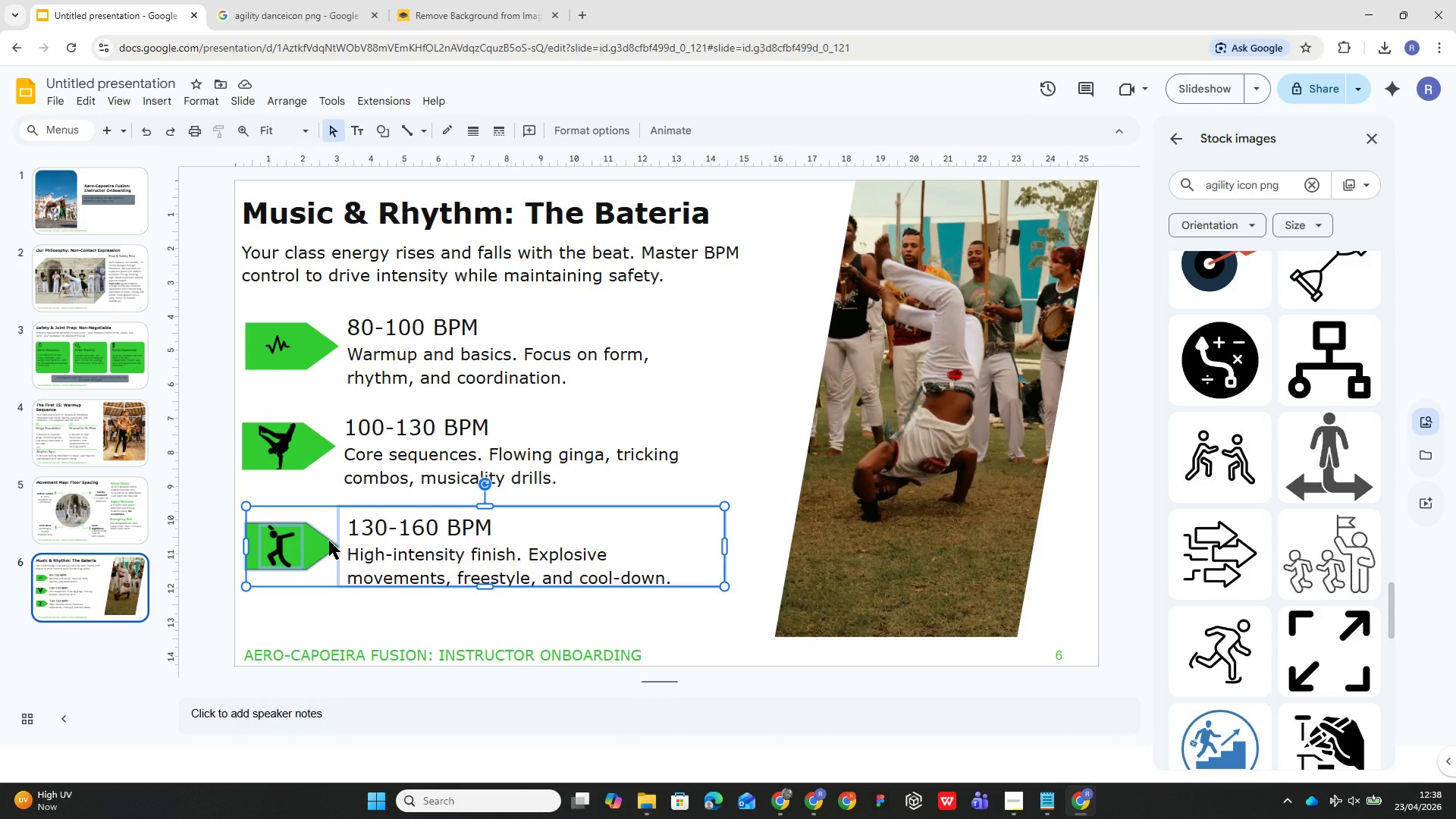 
key(Alt+Control+G)
 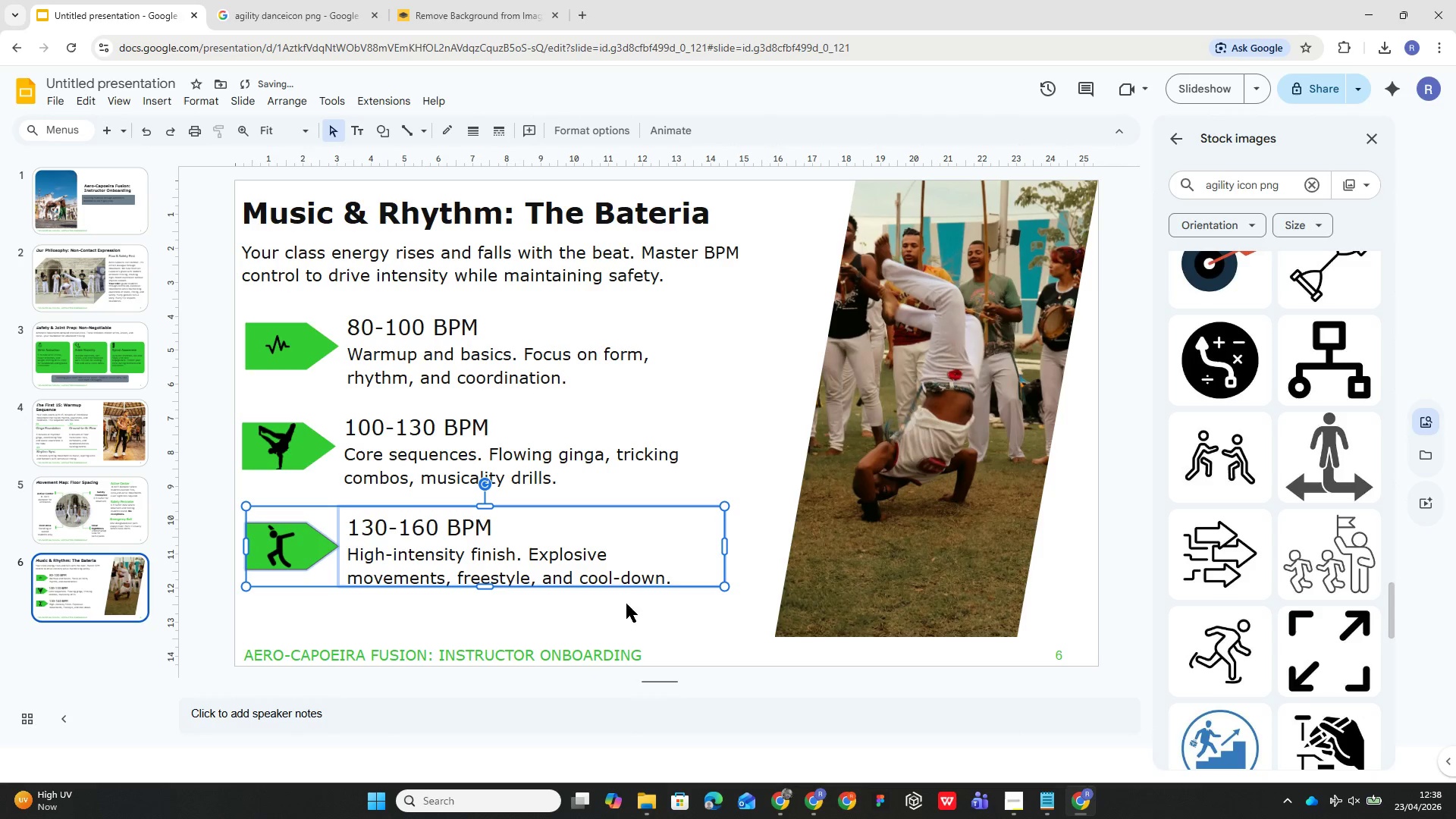 
left_click([697, 625])
 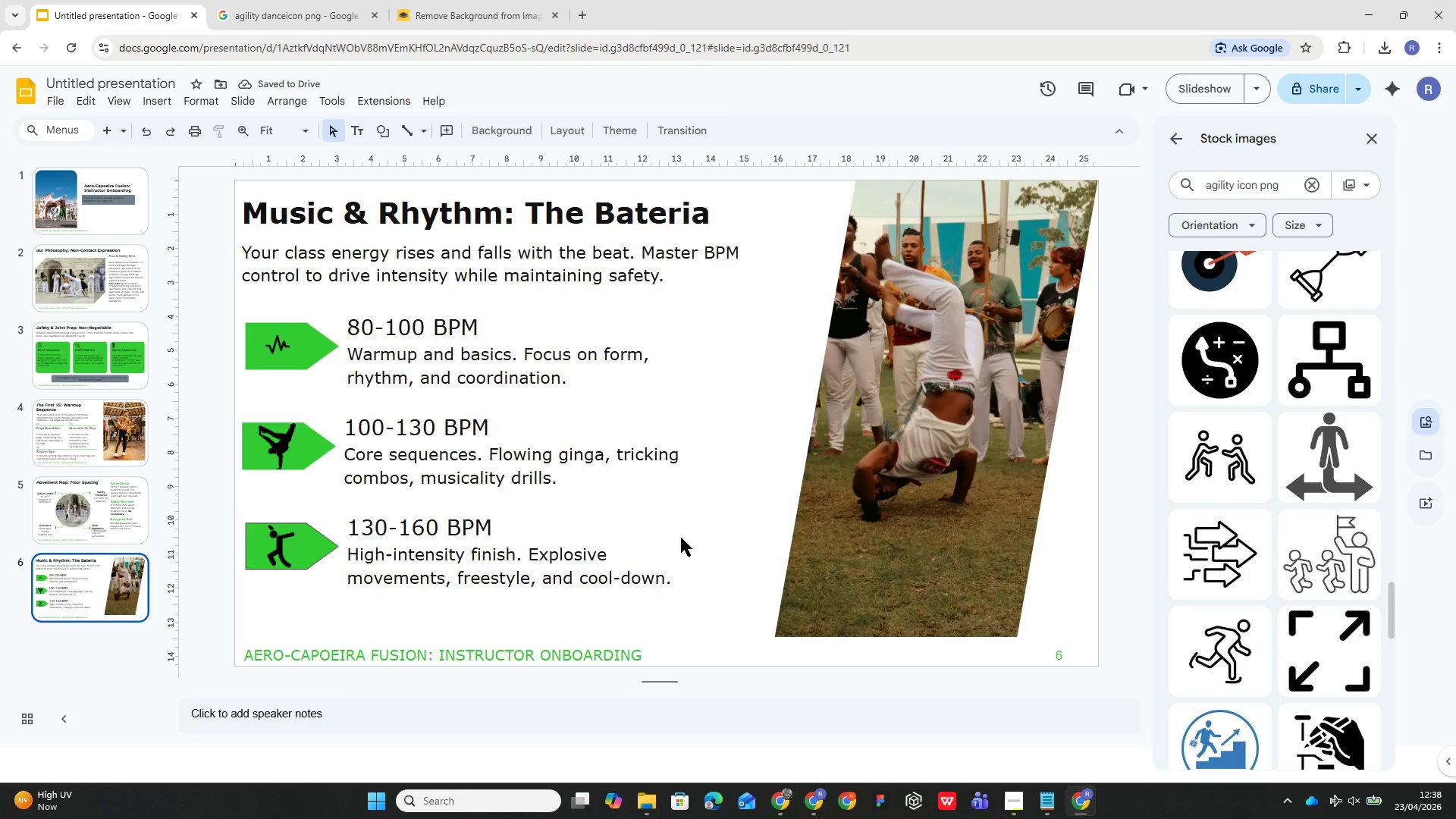 
left_click([681, 538])
 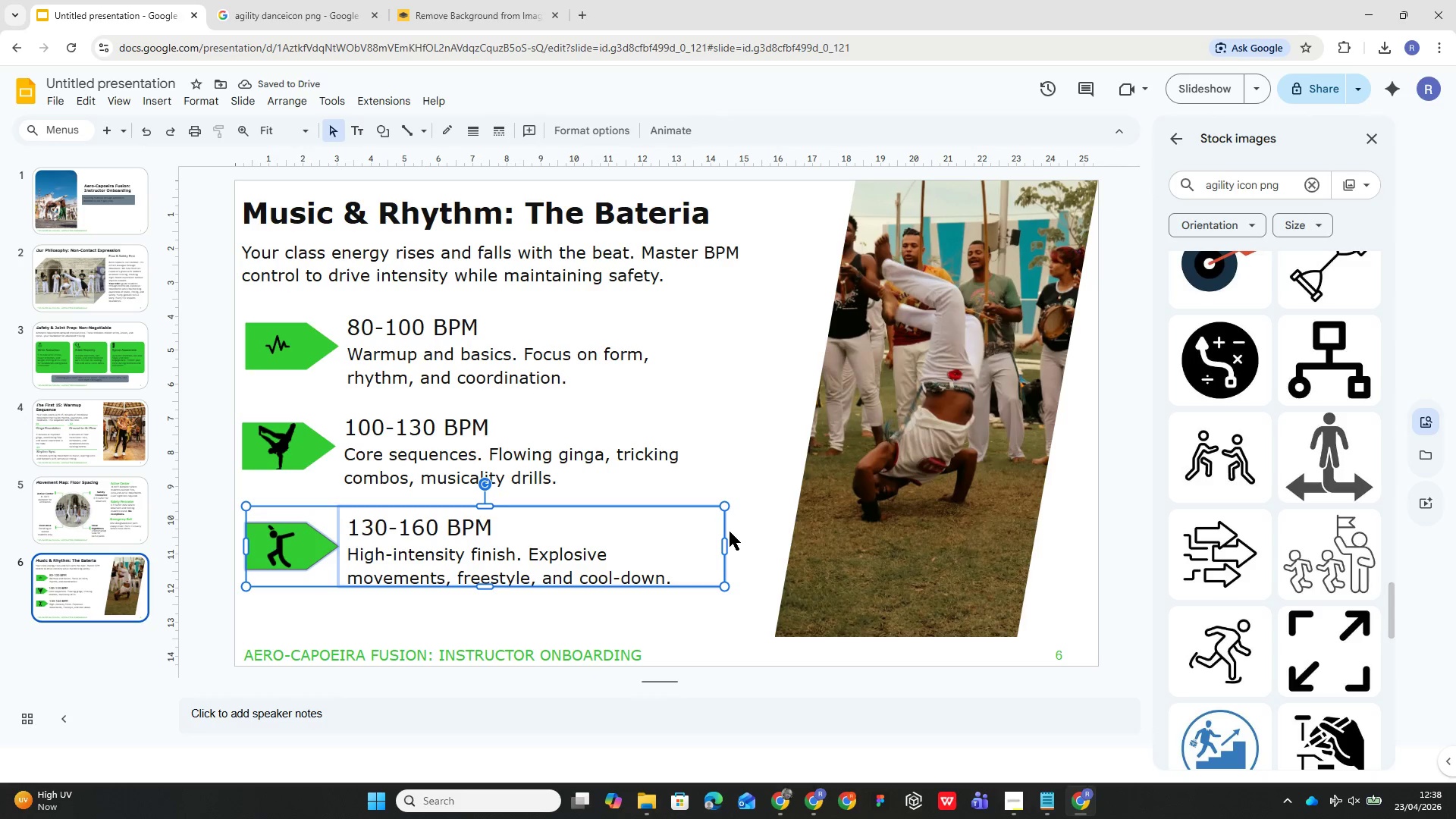 
left_click_drag(start_coordinate=[717, 523], to_coordinate=[734, 506])
 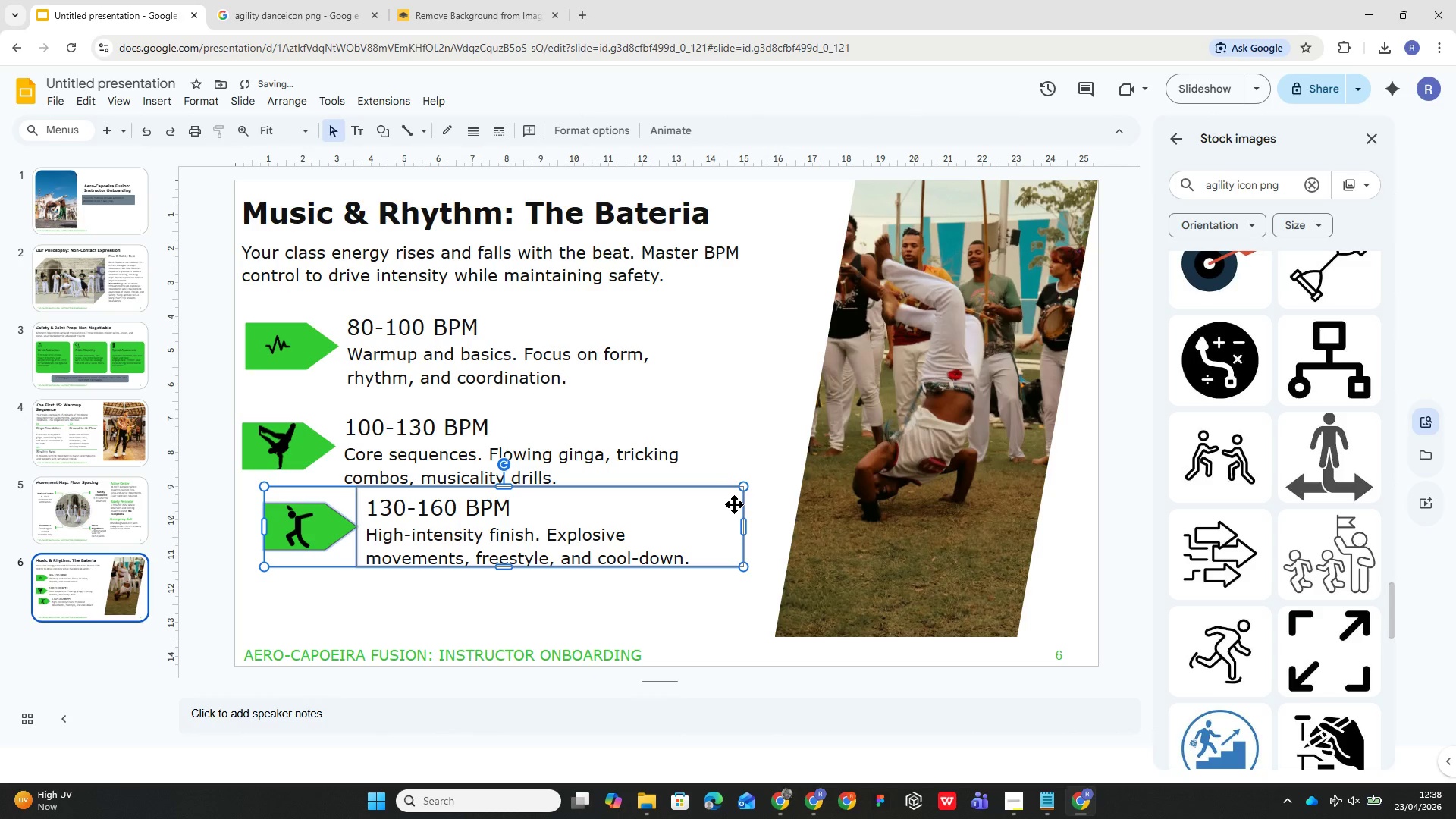 
key(Control+Z)
 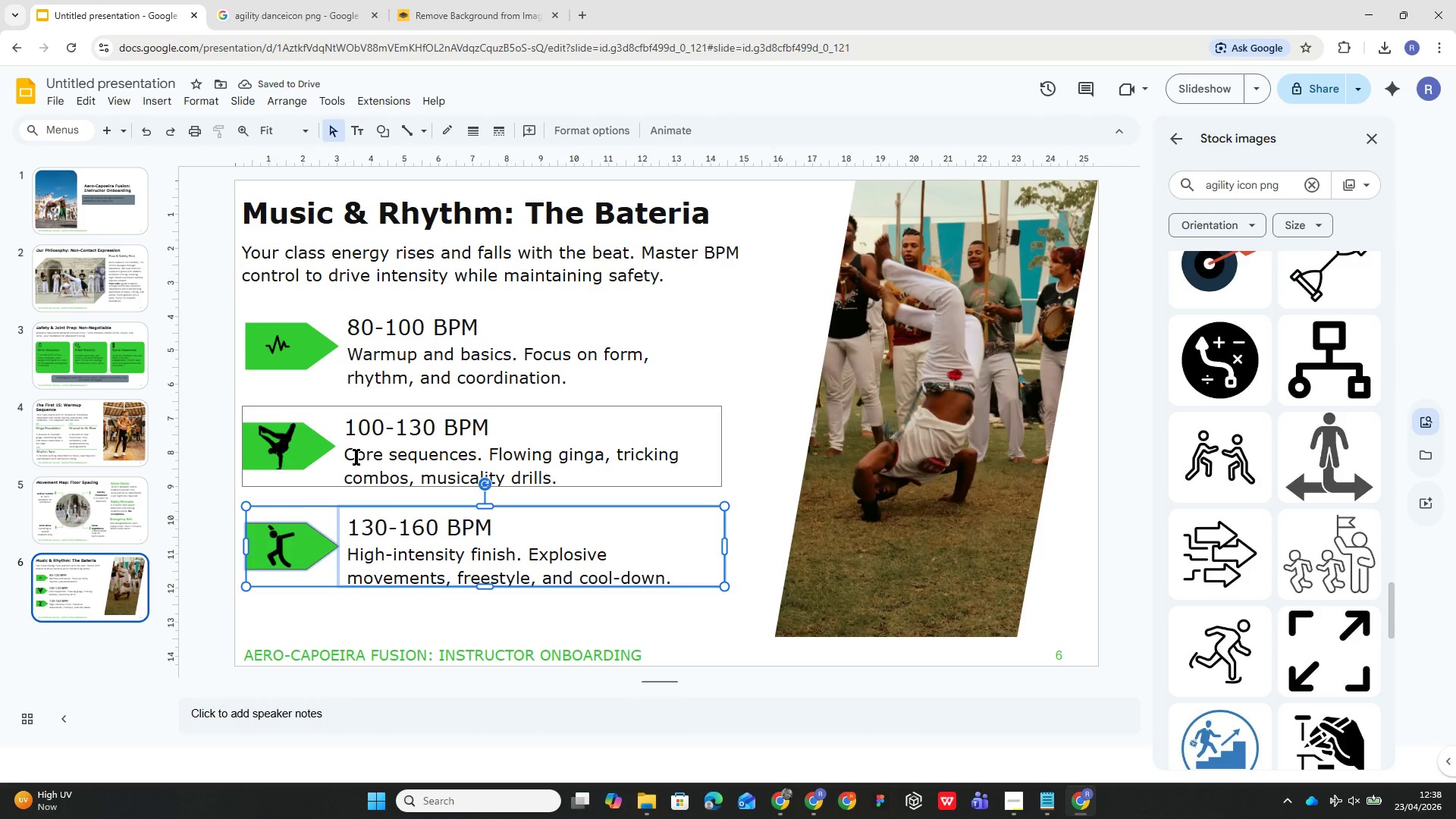 
left_click([757, 369])
 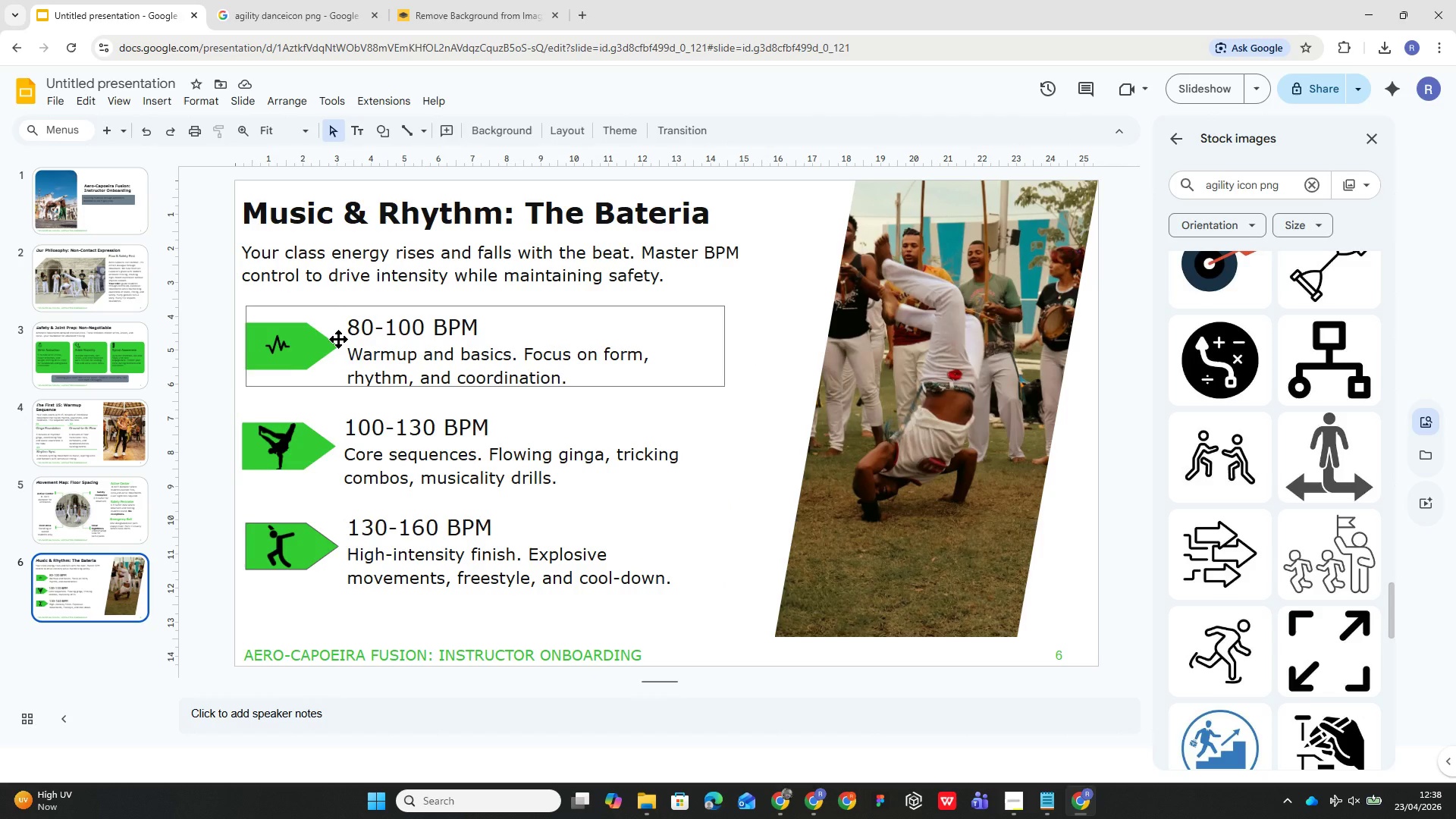 
wait(5.42)
 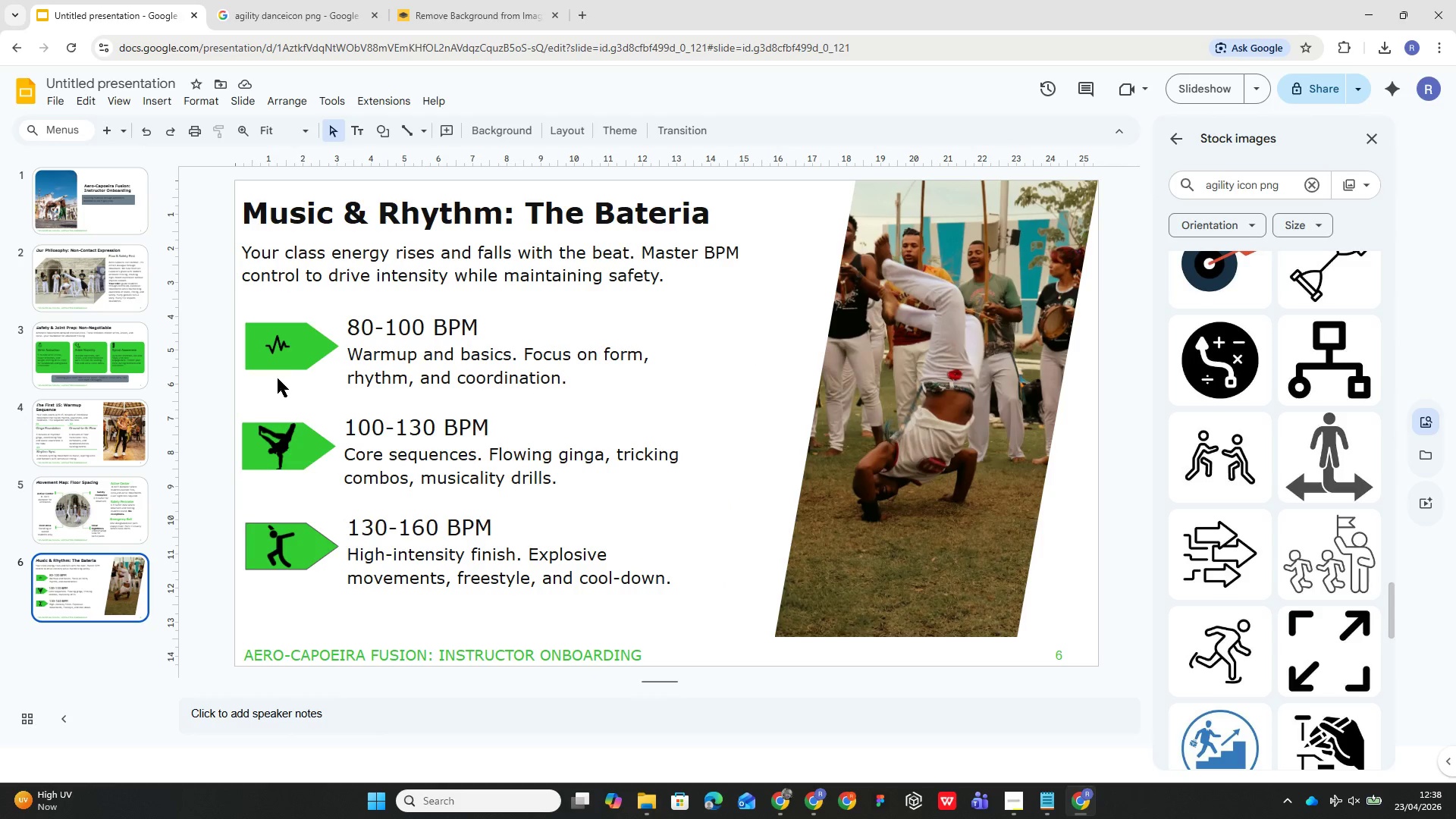 
hold_key(key=ControlLeft, duration=2.56)
left_click([362, 414])
 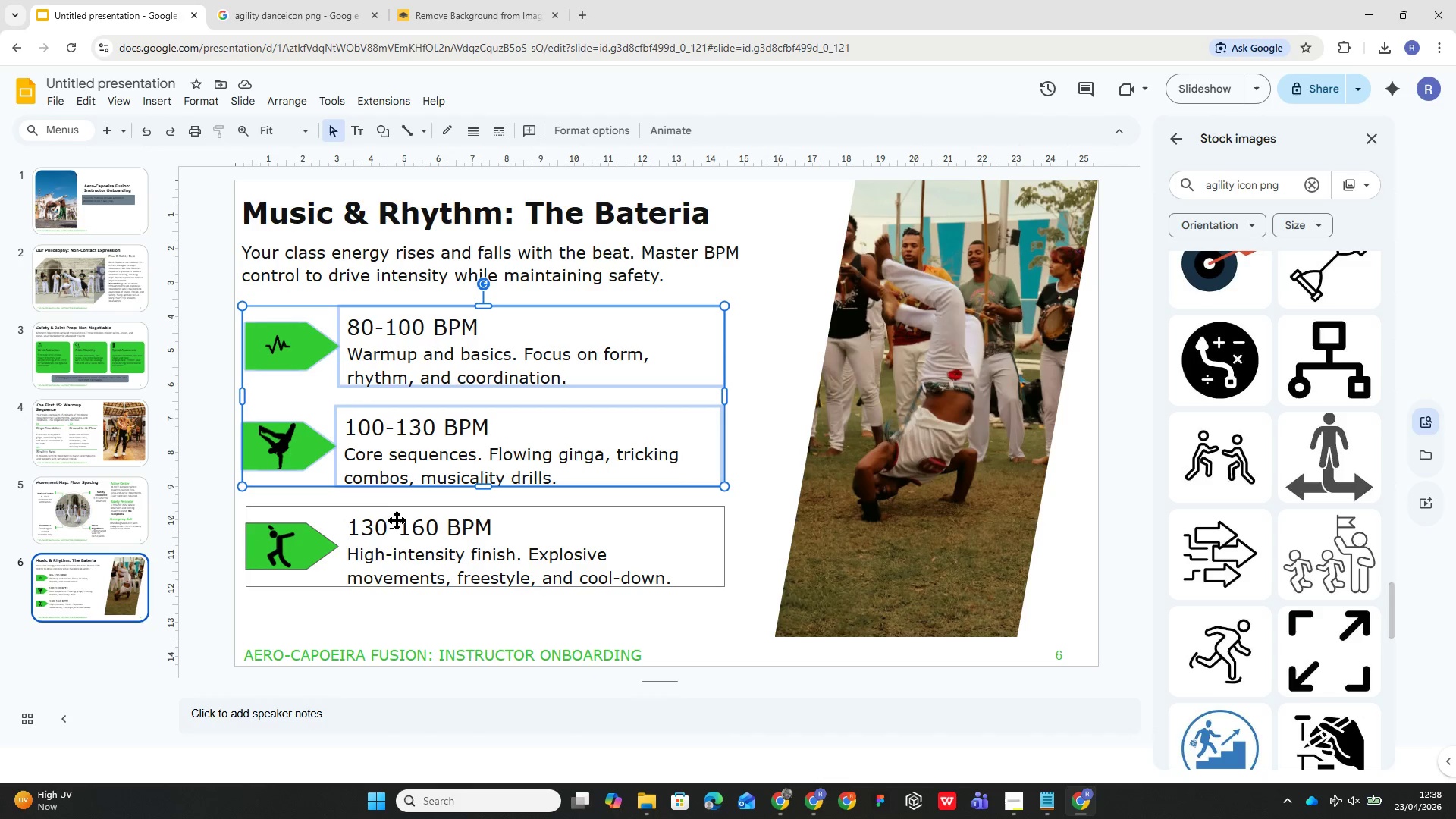 
left_click([397, 521])
 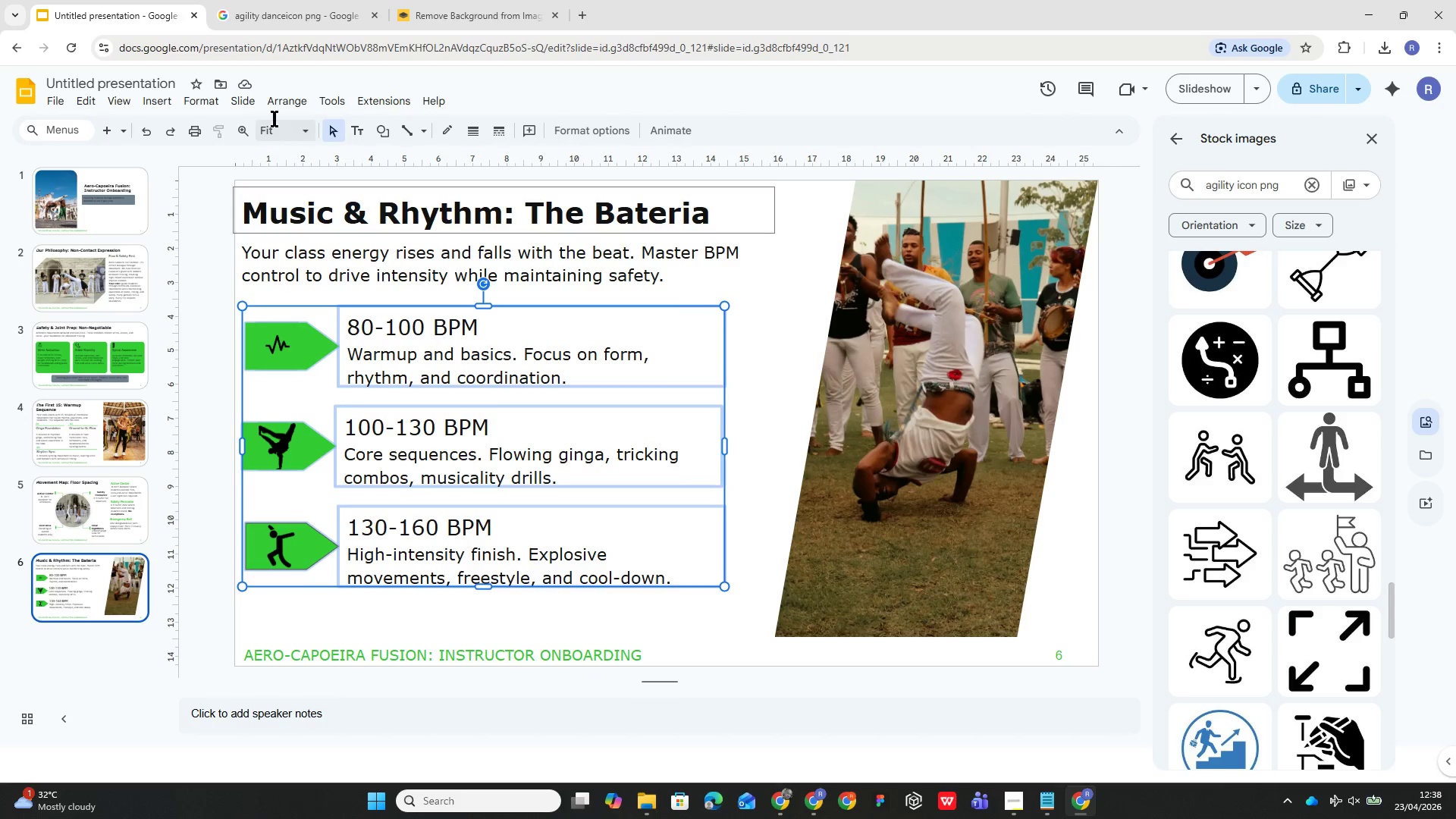 
left_click([305, 108])
 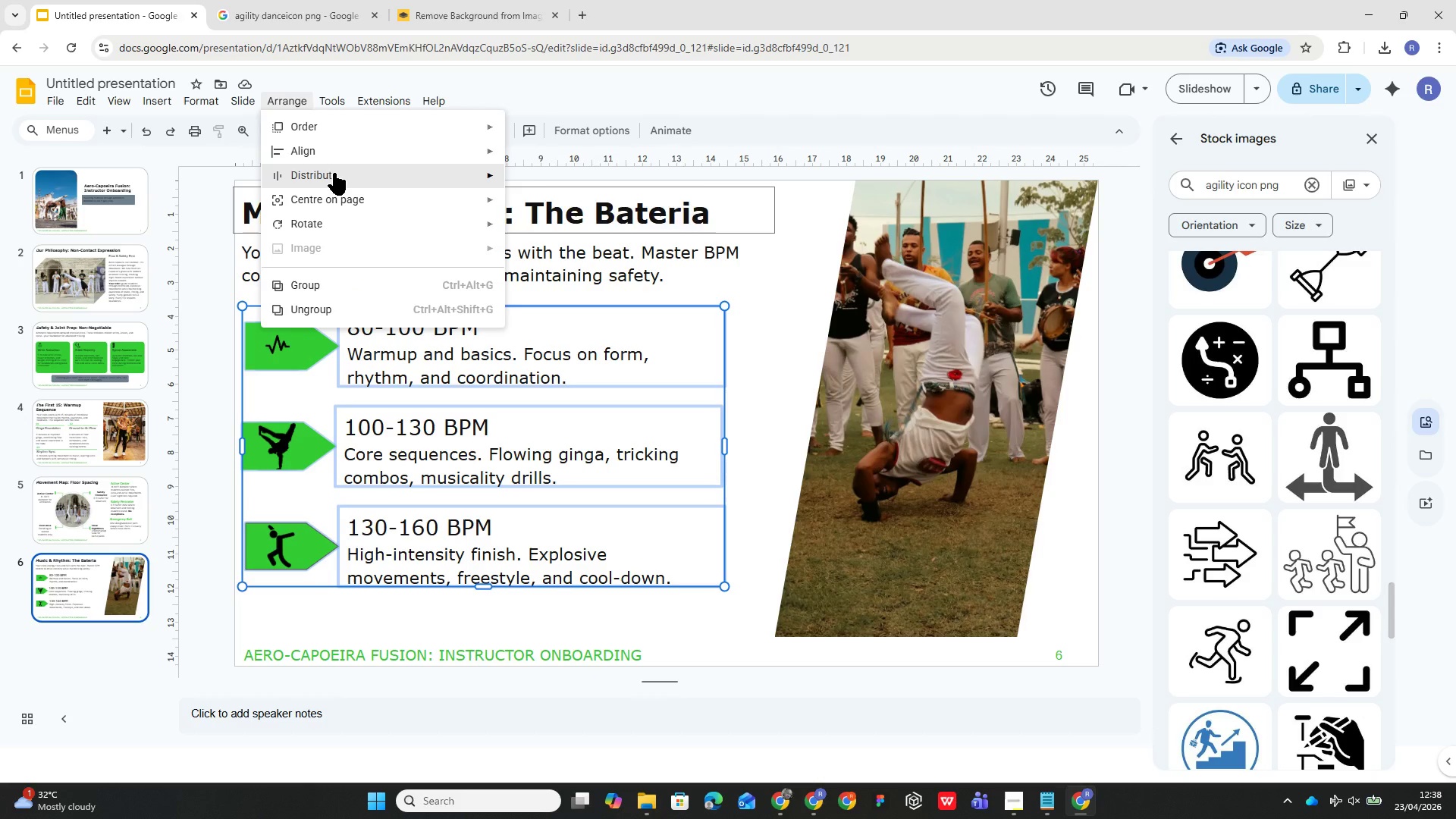 
left_click([335, 173])
 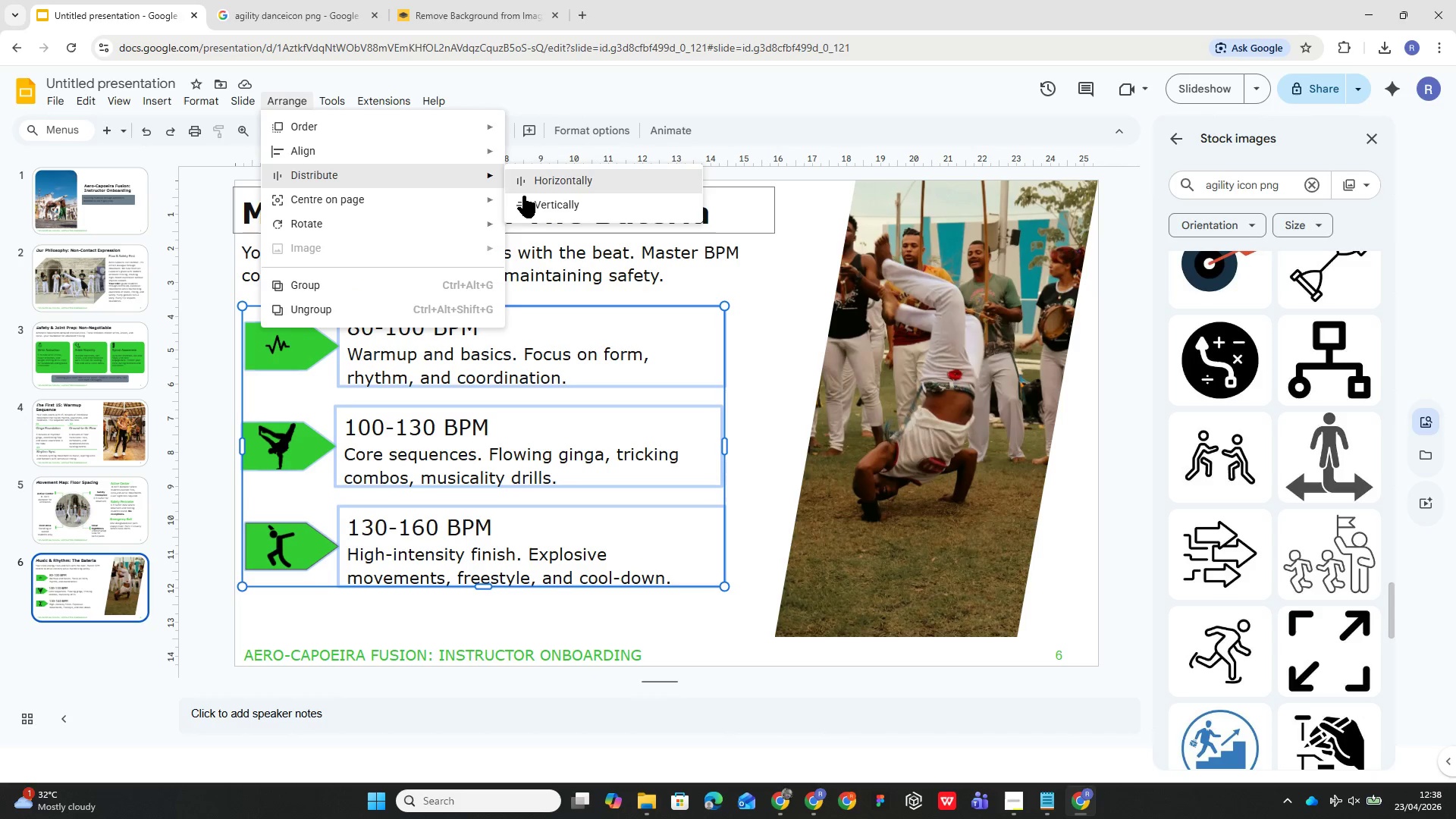 
left_click([533, 199])
 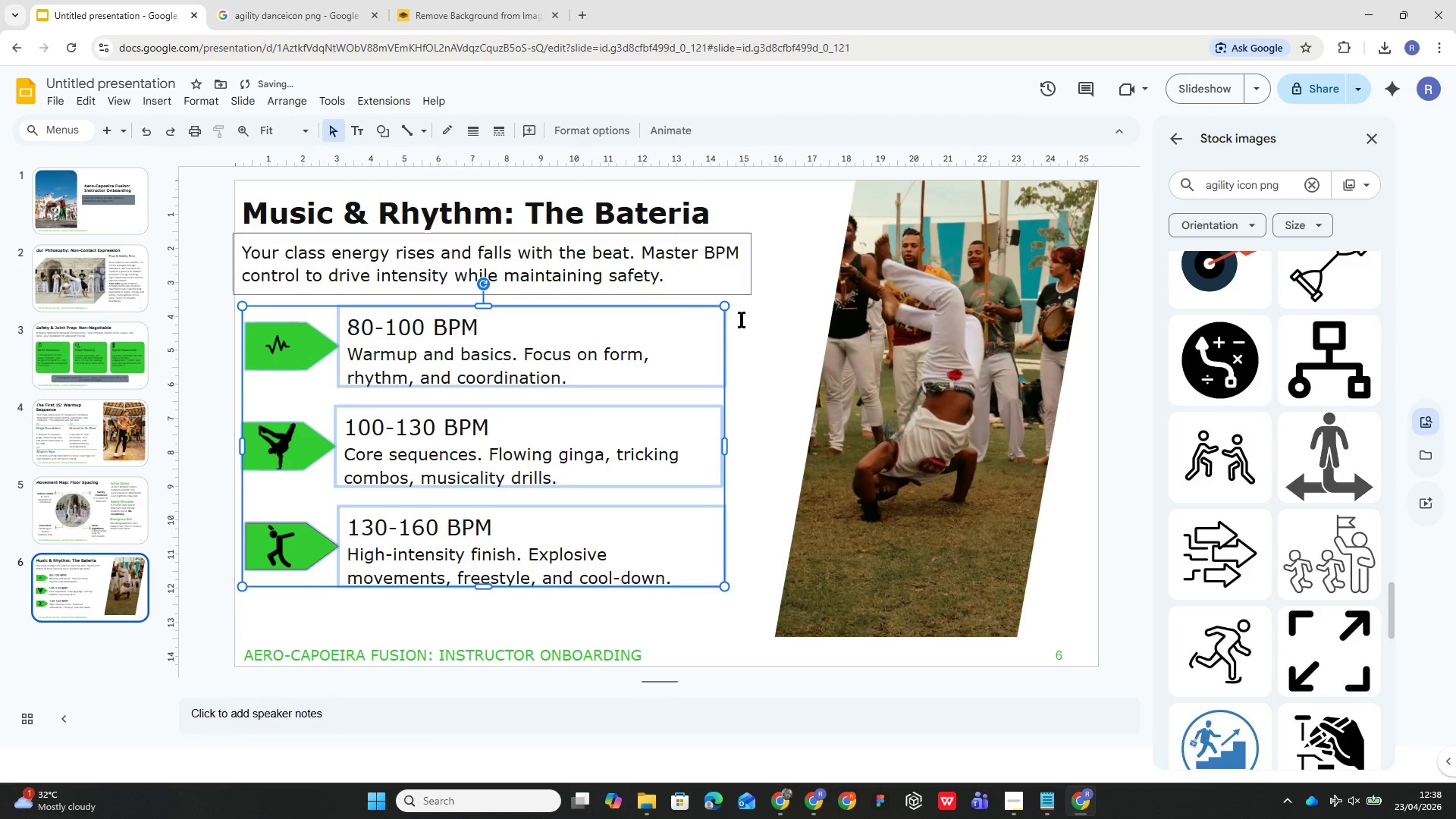 
left_click([764, 329])
 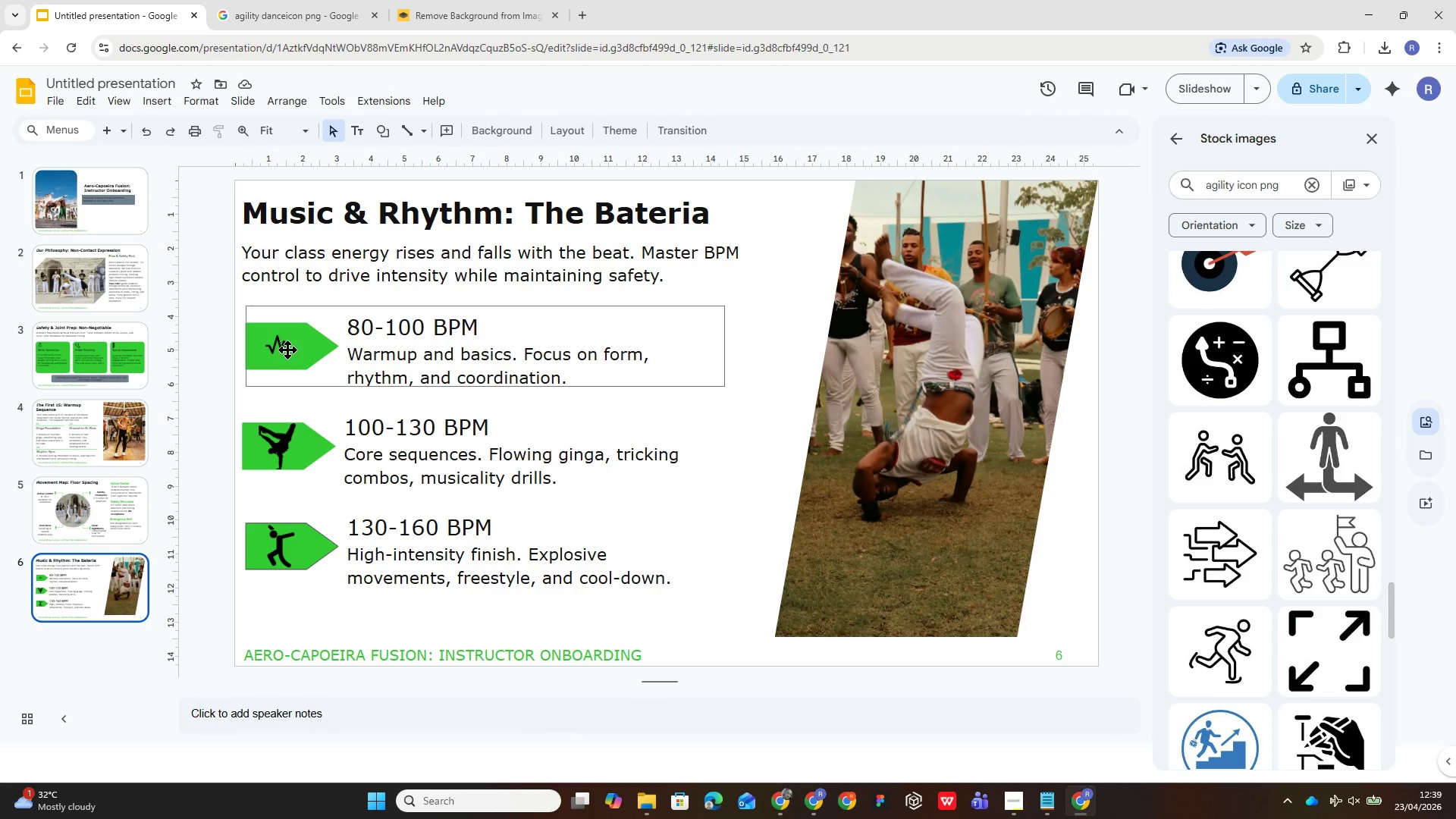 
wait(63.42)
 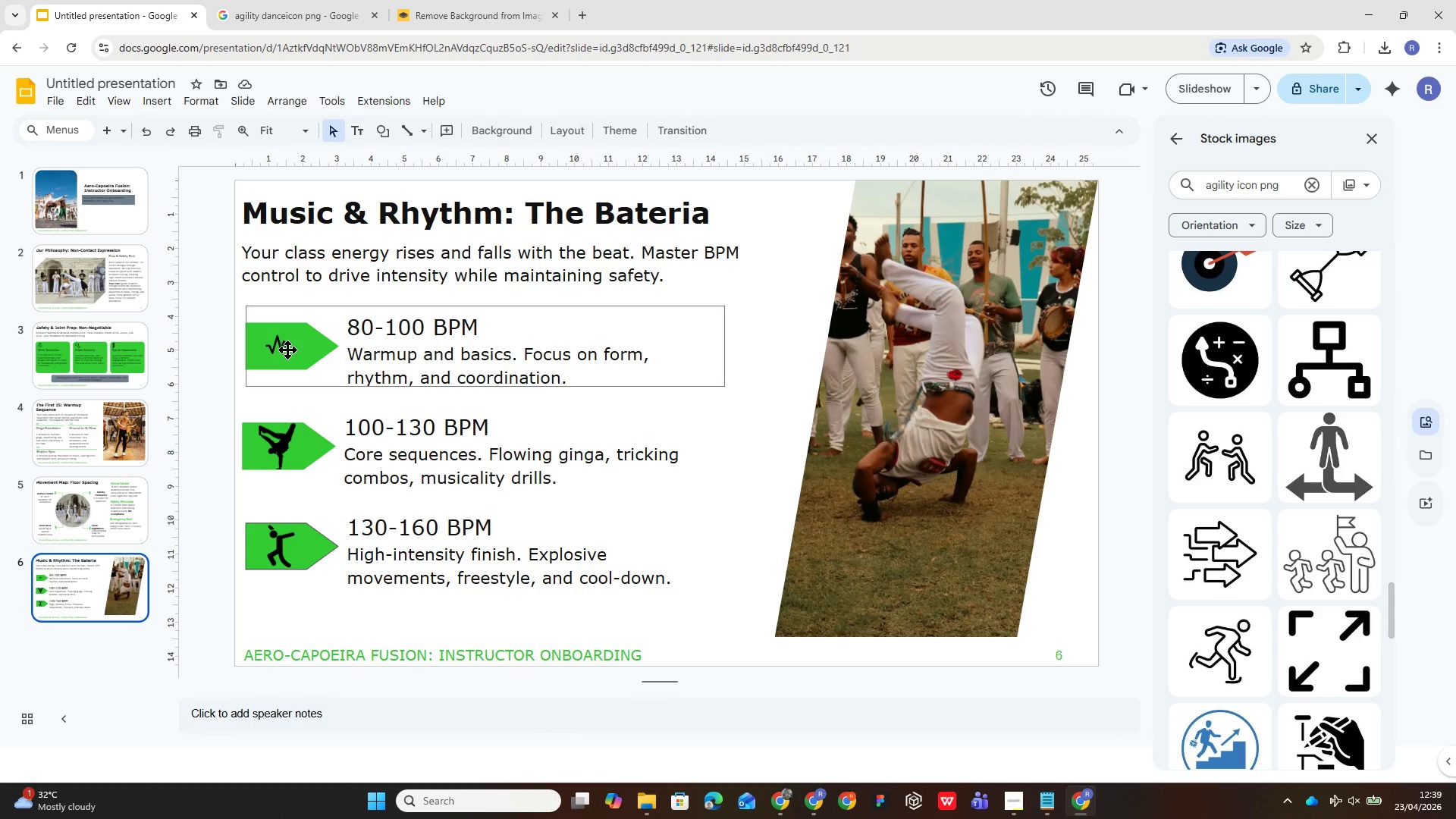 
left_click([103, 130])
 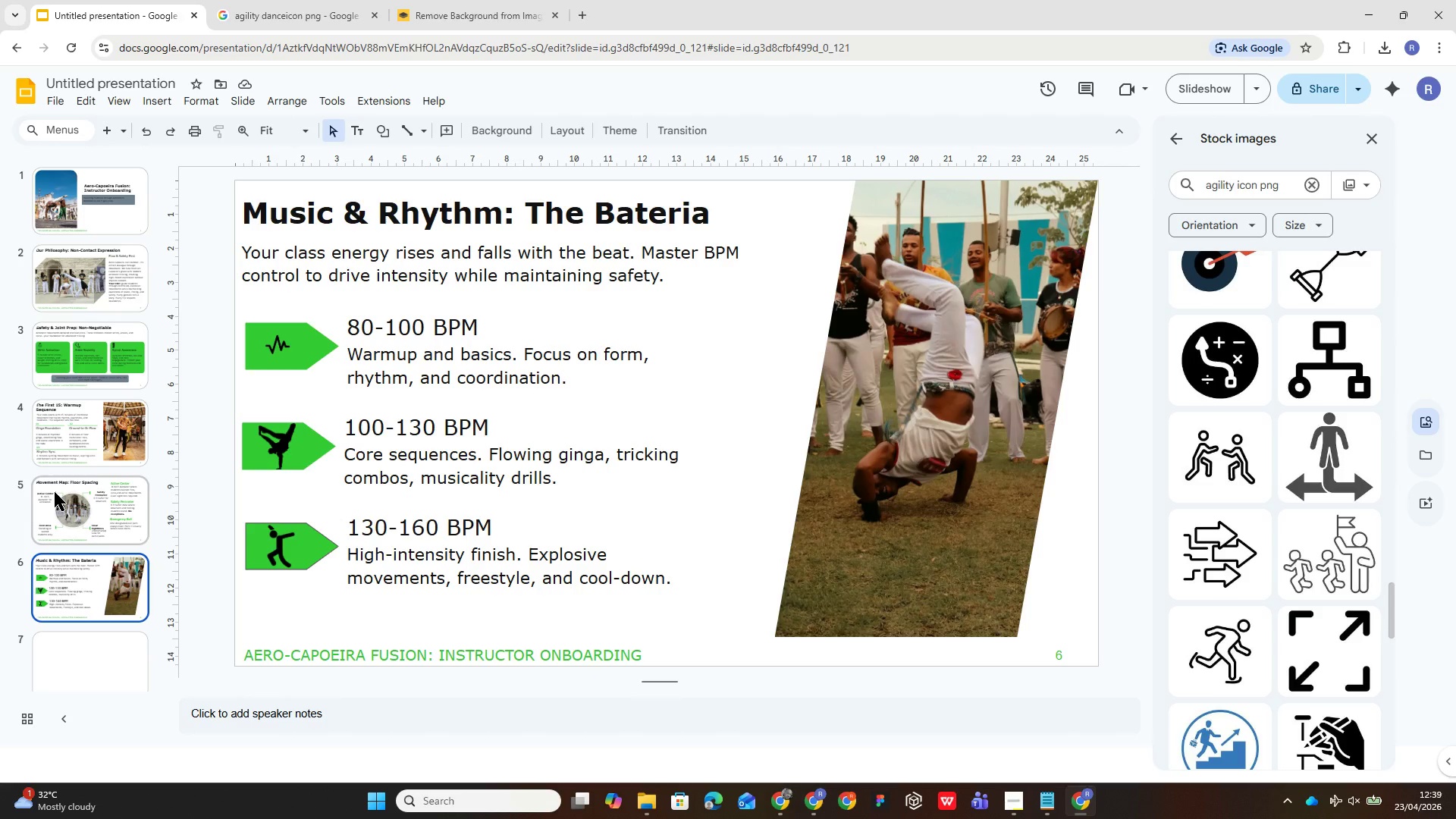 
wait(17.03)
 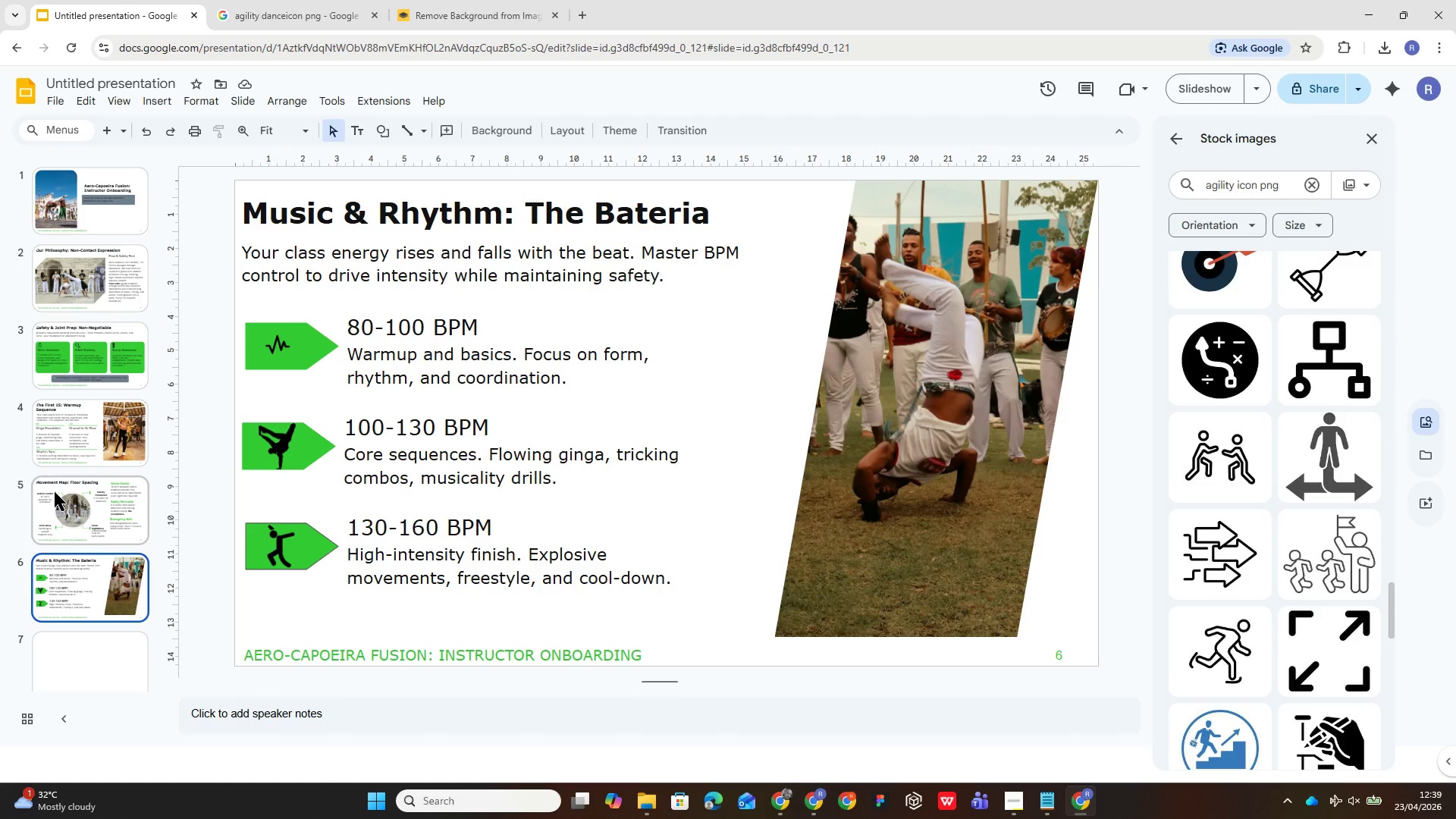 
left_click([171, 99])
 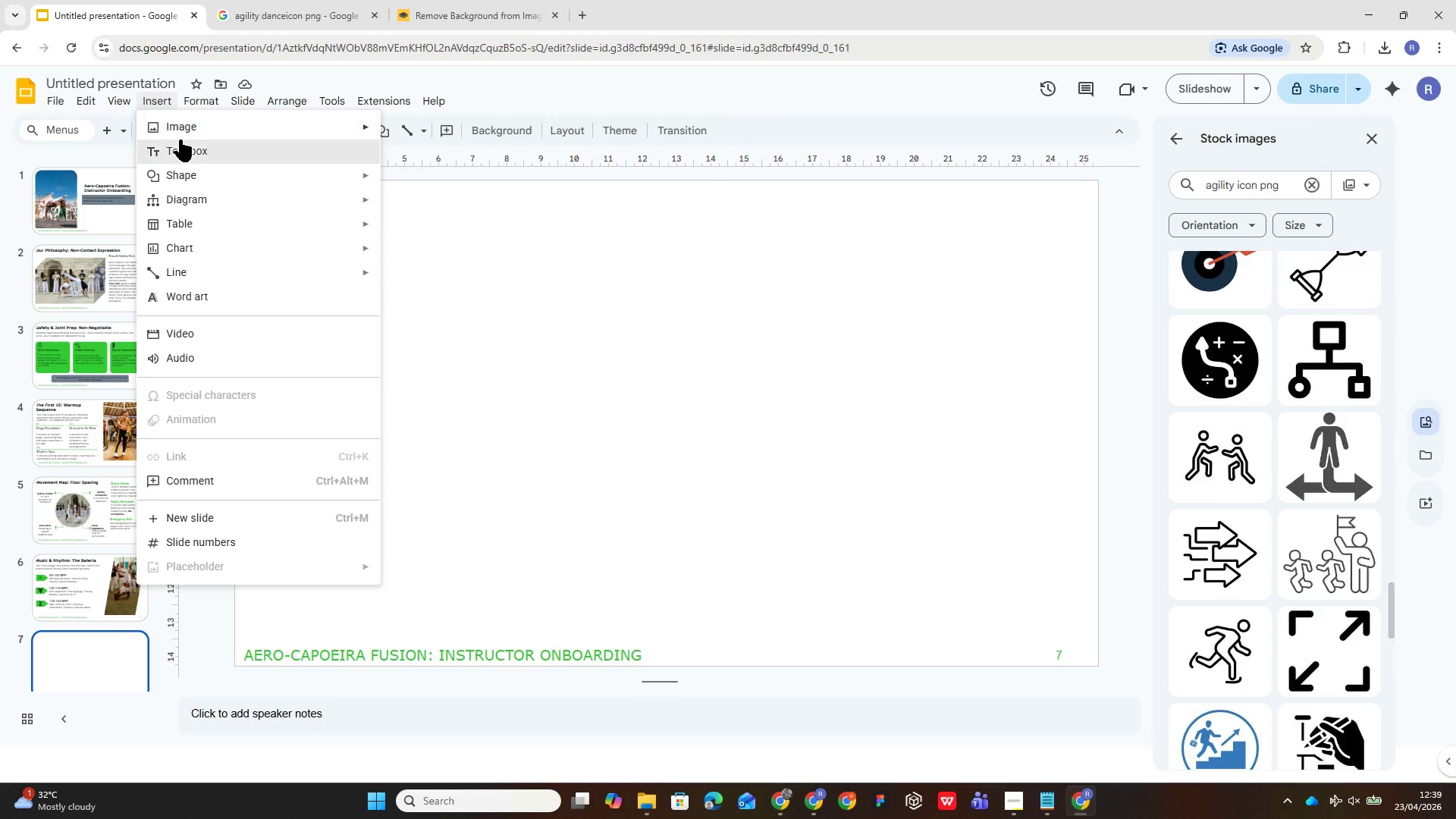 
left_click([186, 118])
 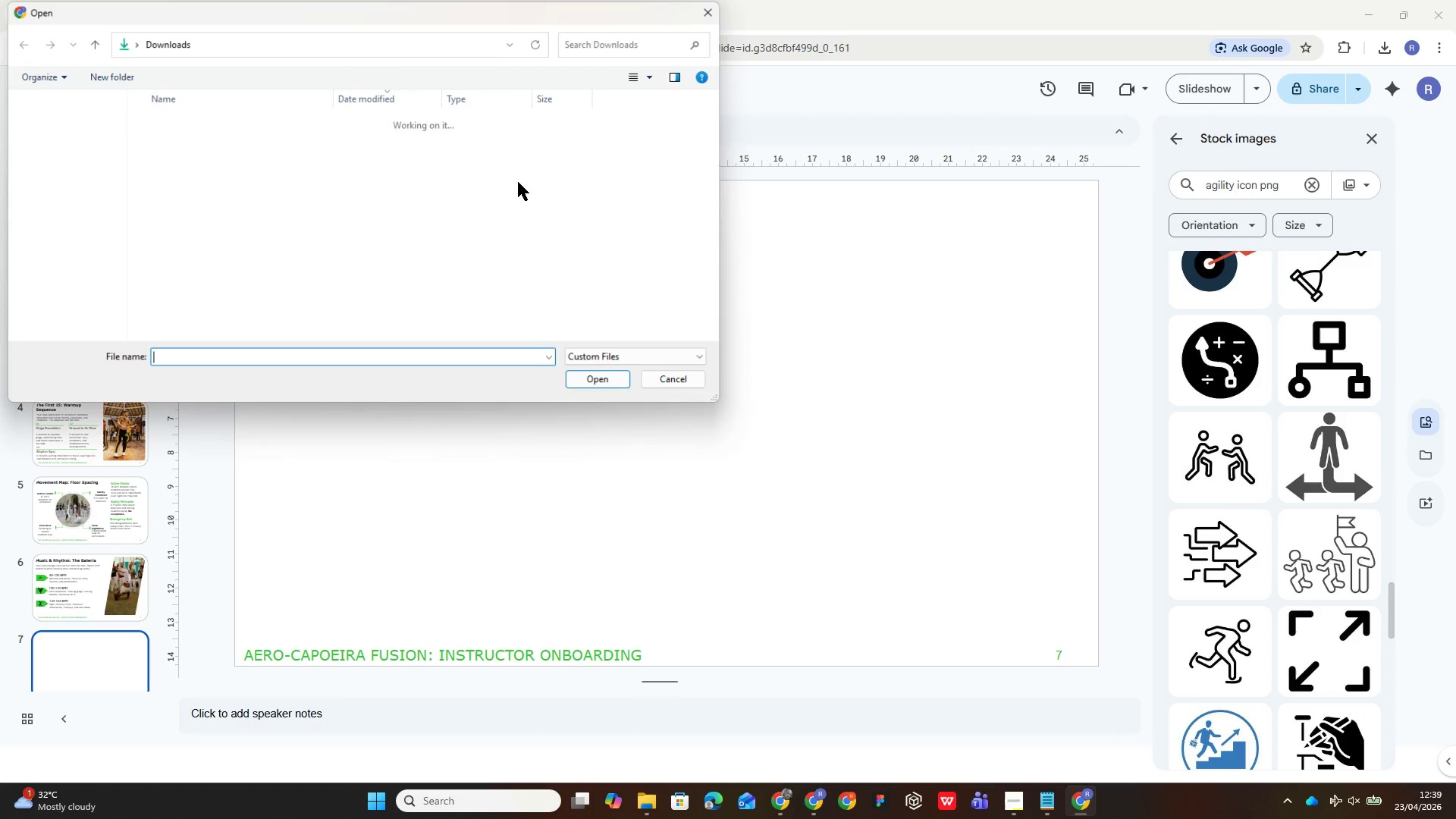 
scroll: coordinate [518, 182], scroll_direction: down, amount: 7.0
 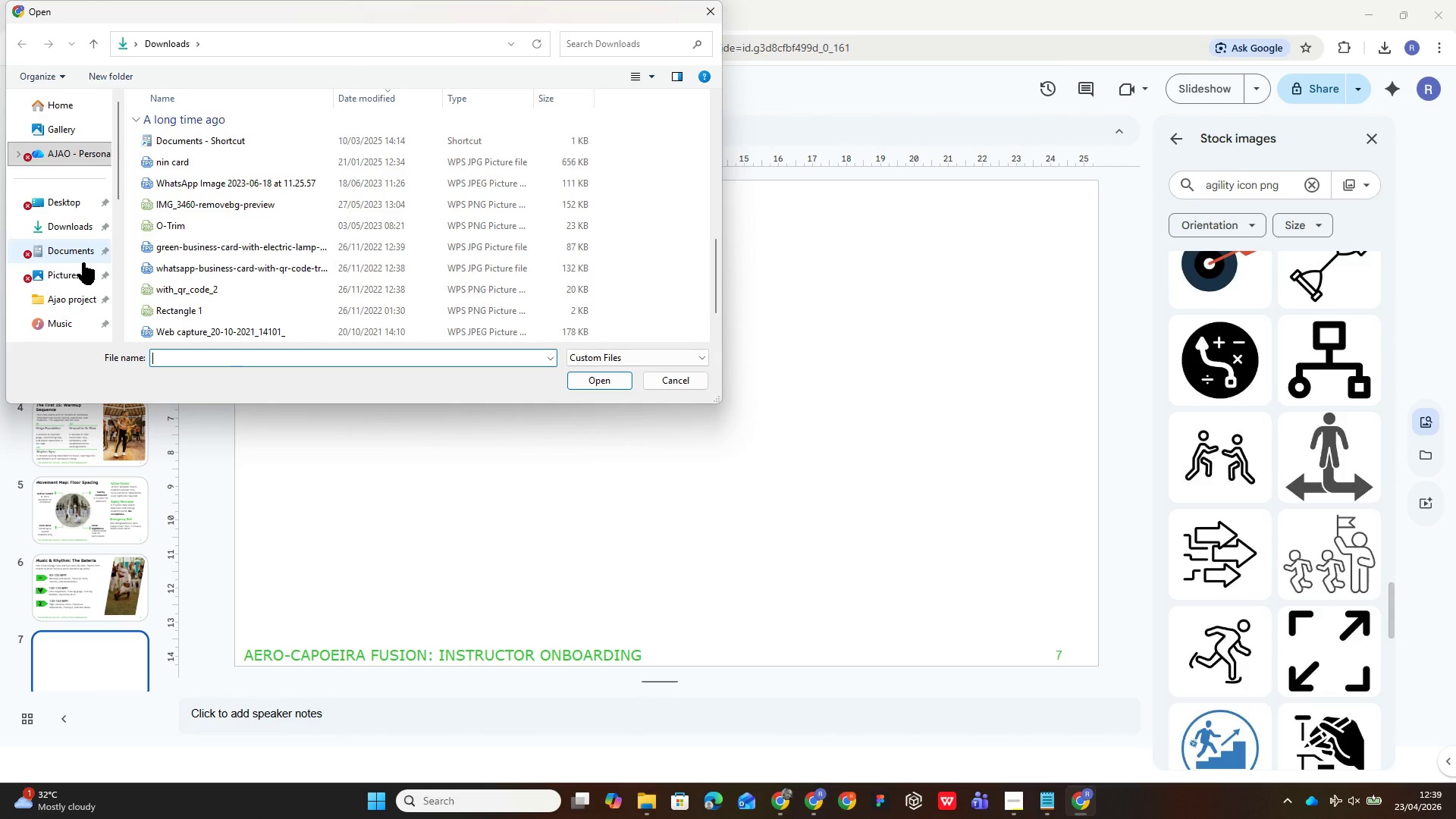 
scroll: coordinate [64, 246], scroll_direction: up, amount: 3.0
 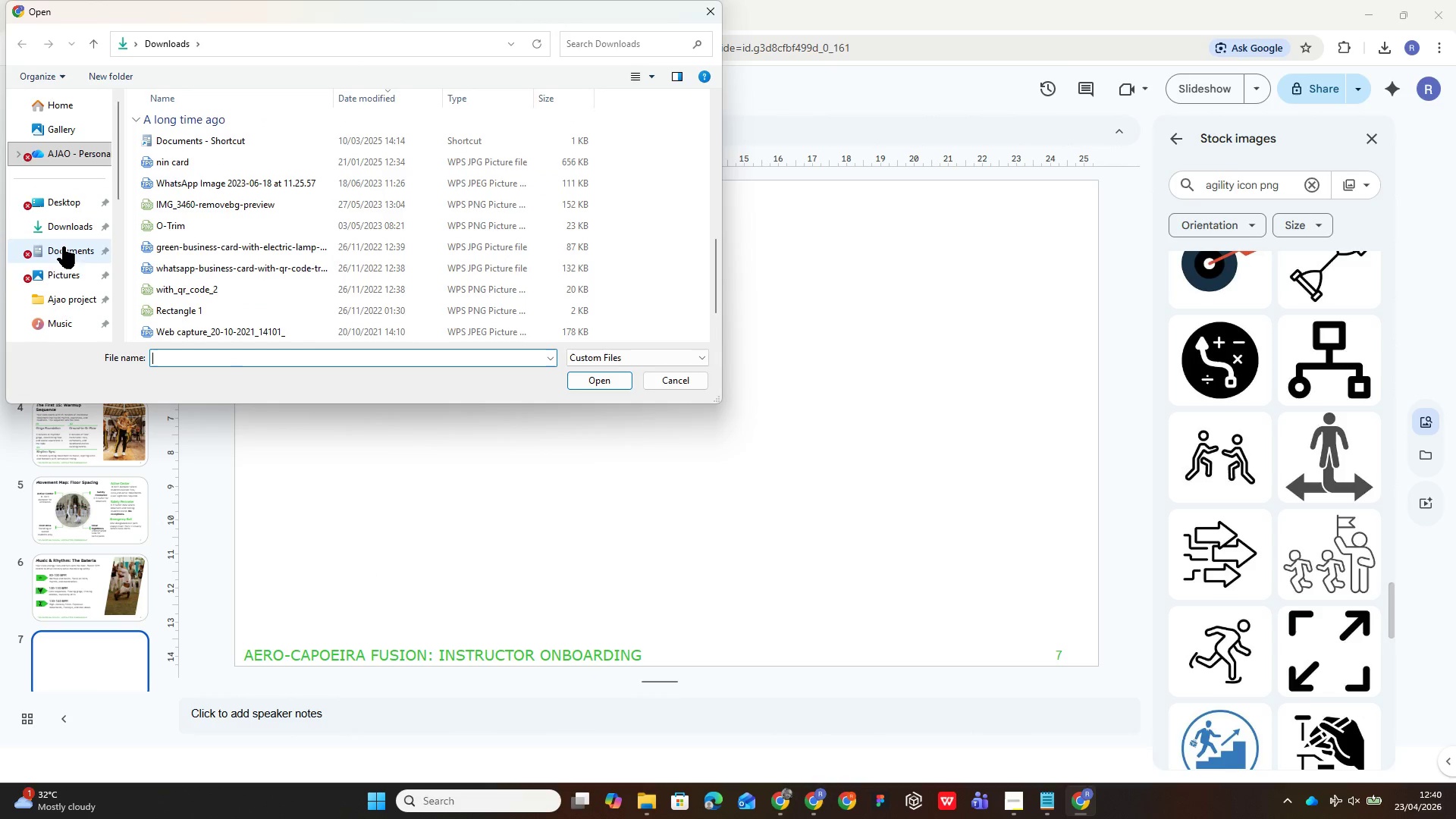 
left_click([63, 272])
 